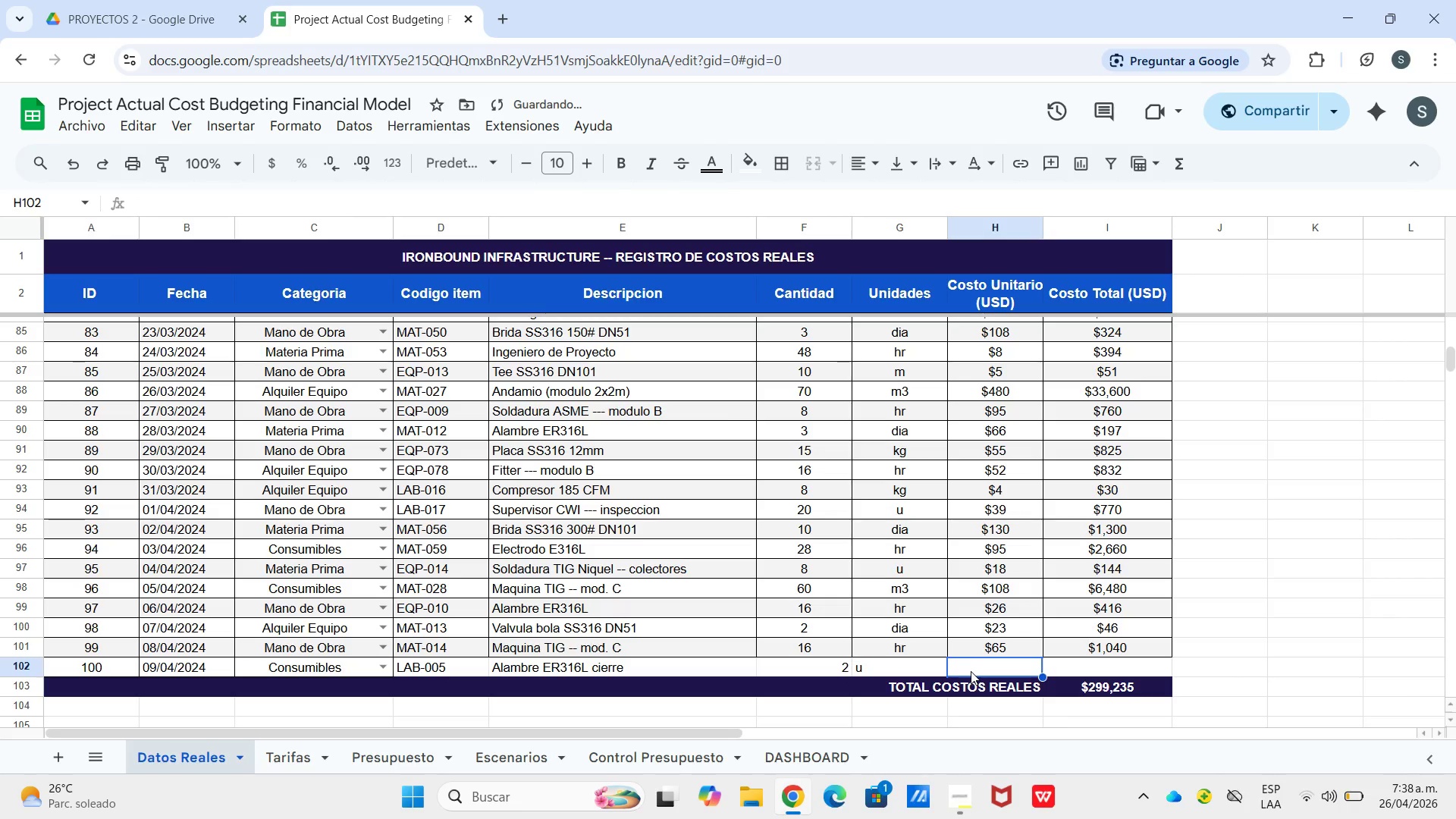 
type(95)
 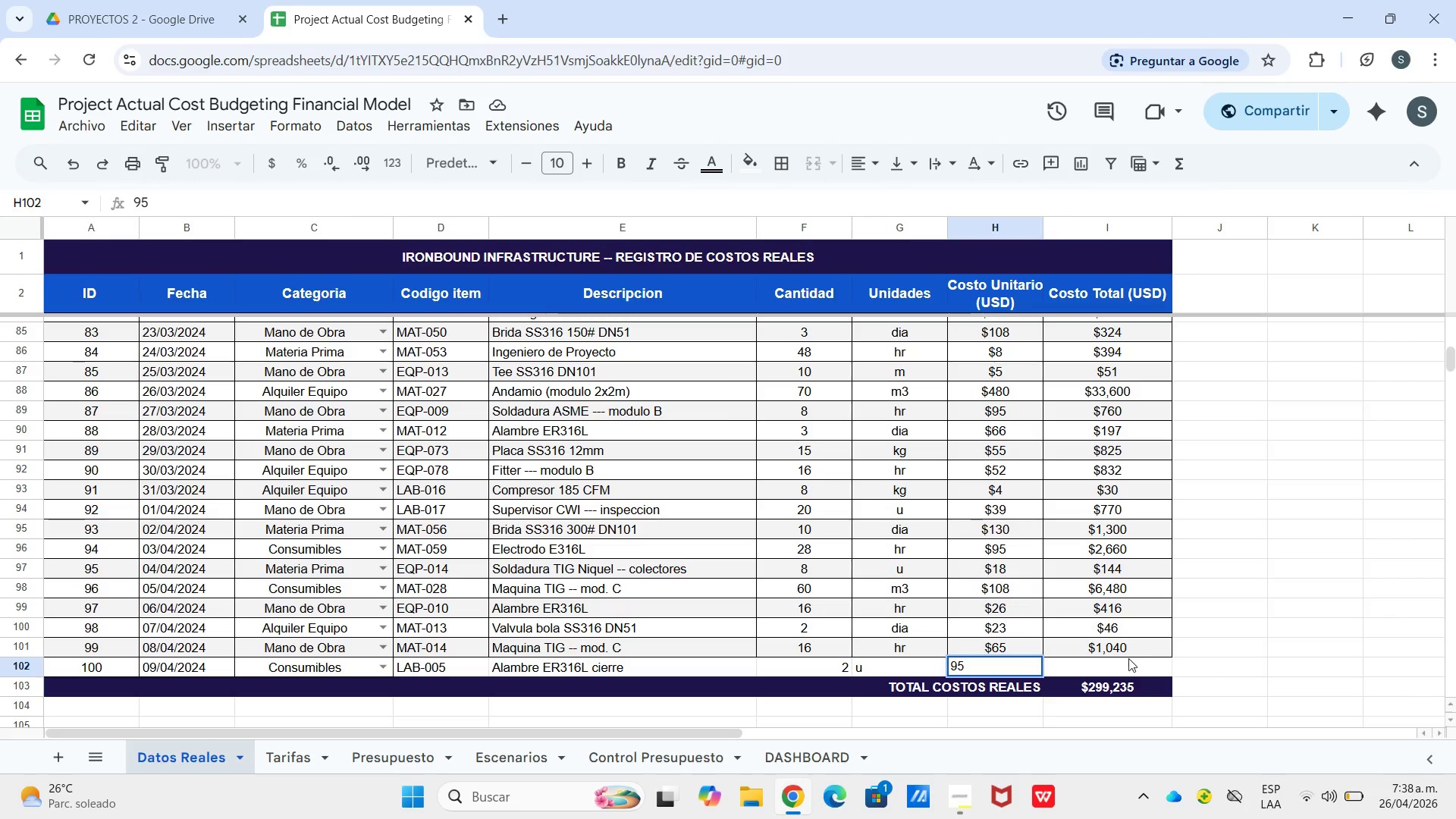 
left_click([1128, 667])
 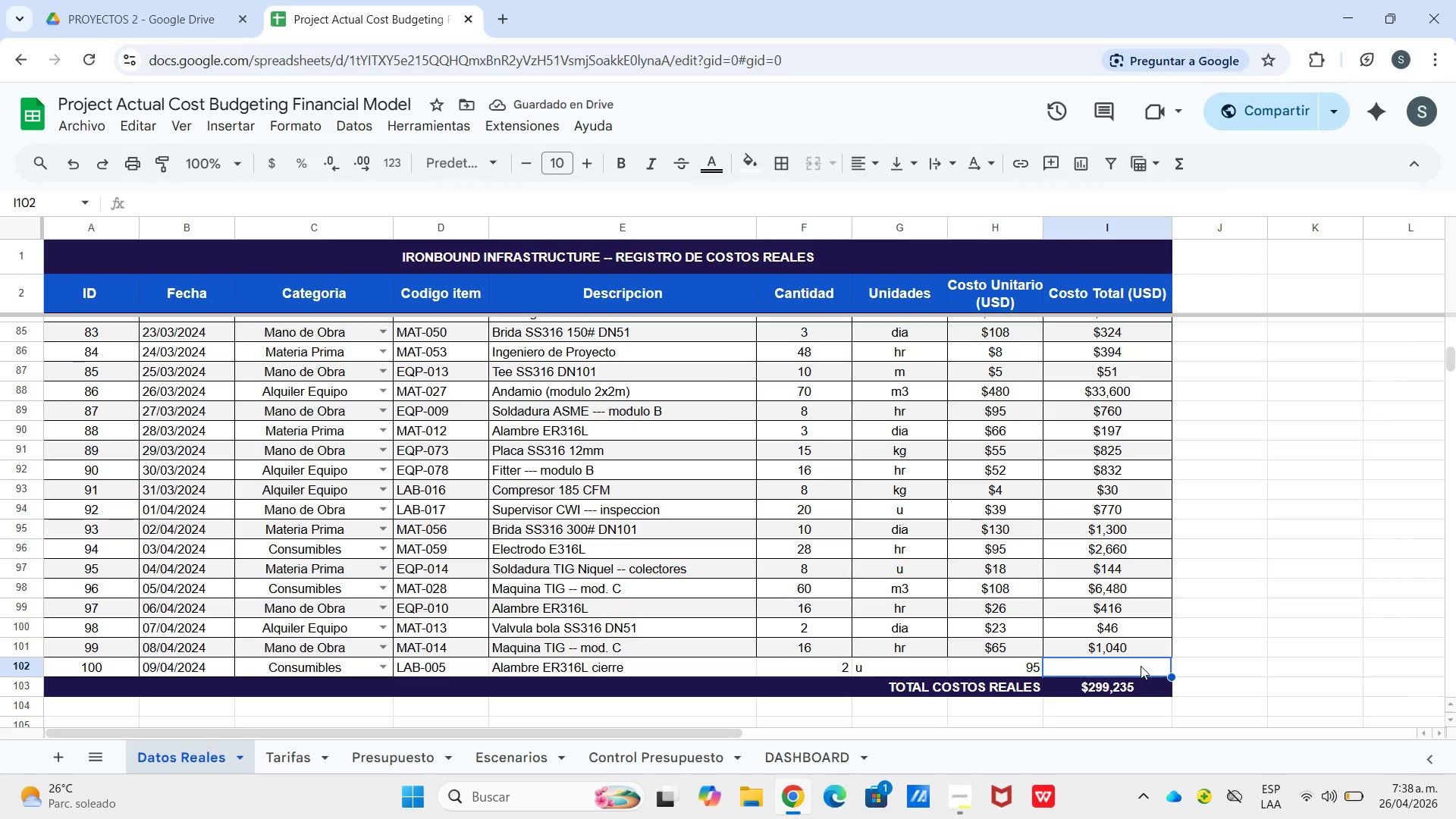 
key(Shift+0)
 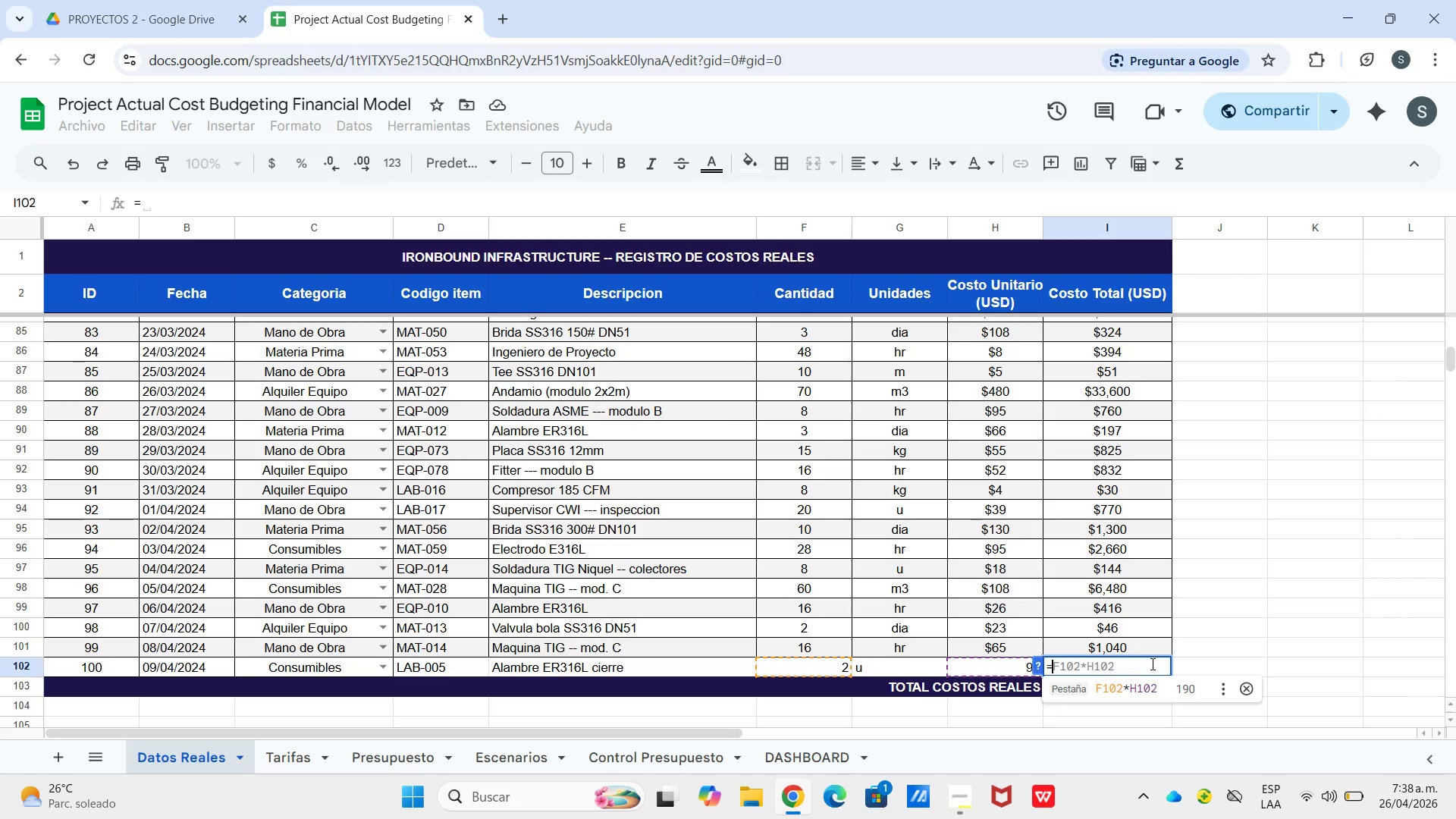 
wait(7.67)
 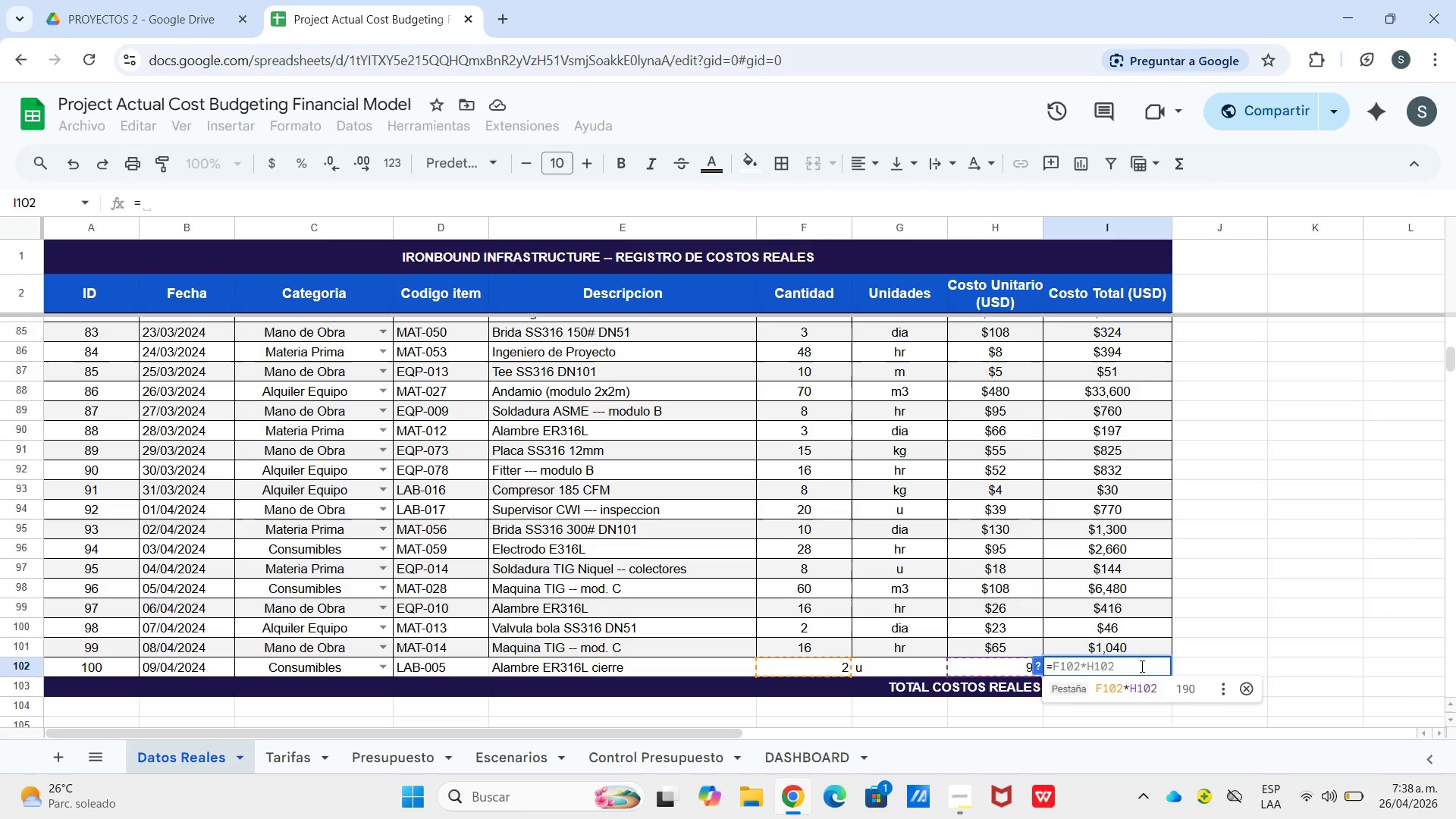 
left_click([1133, 687])
 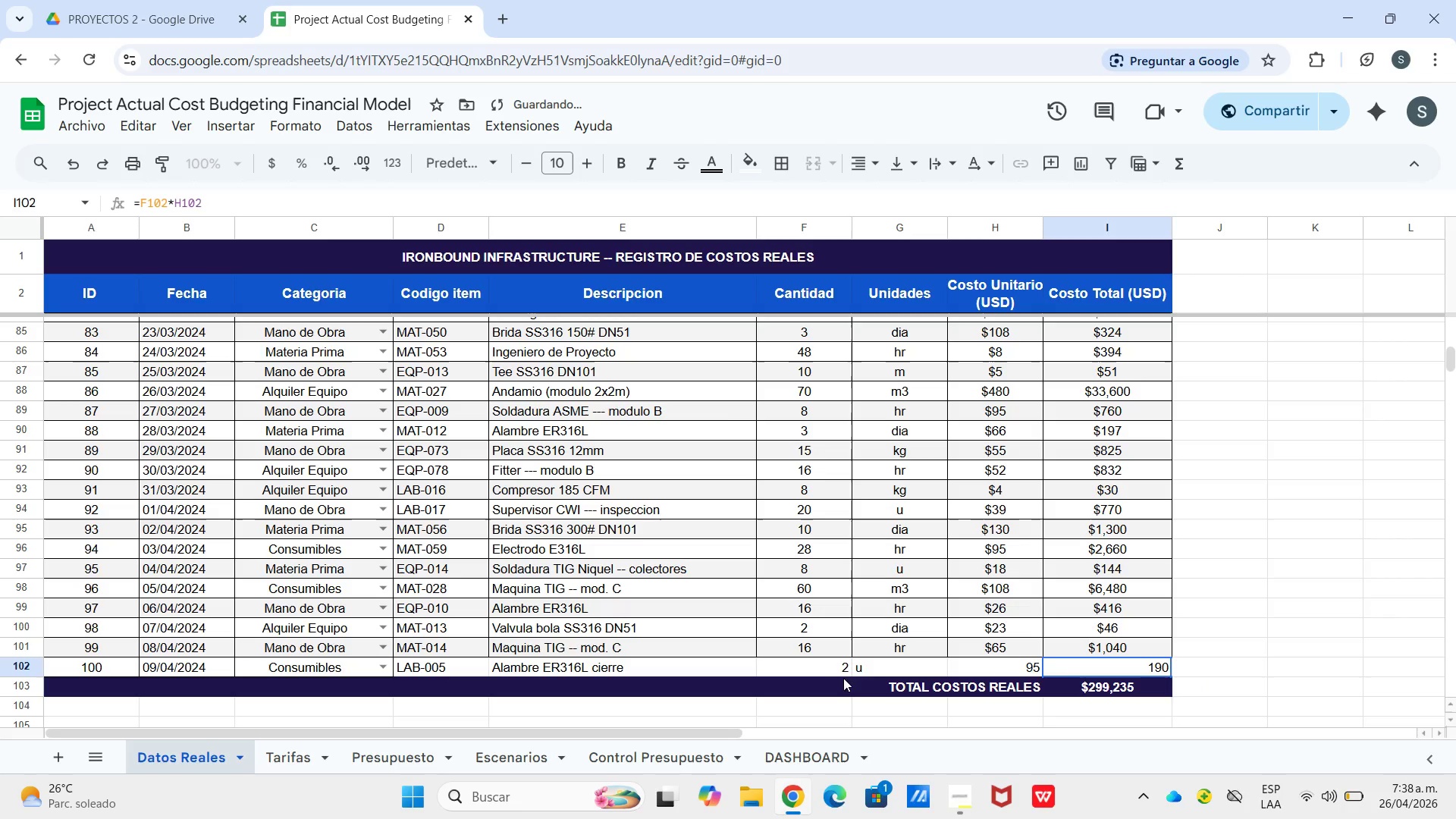 
left_click([829, 663])
 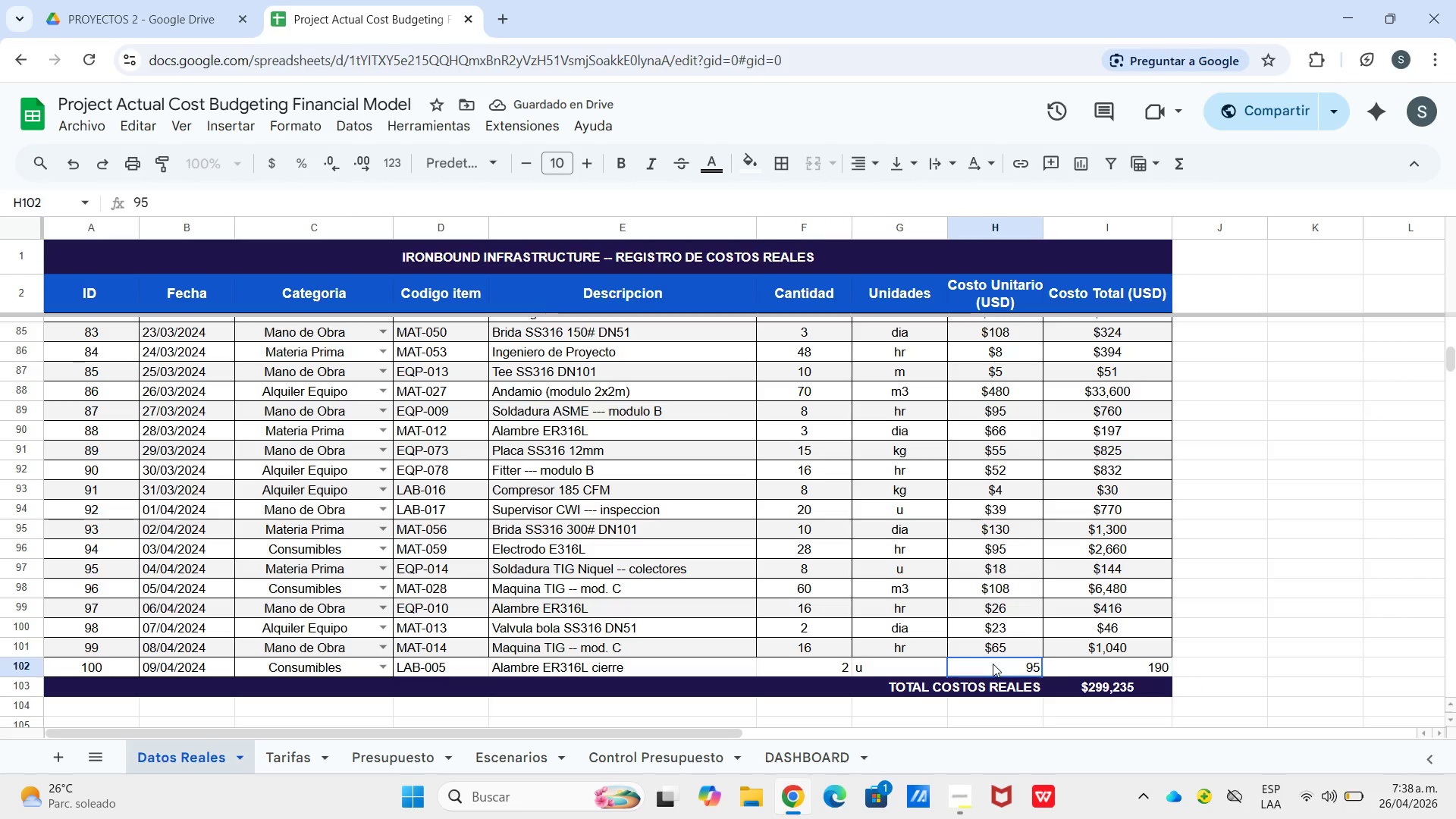 
left_click_drag(start_coordinate=[993, 664], to_coordinate=[1110, 657])
 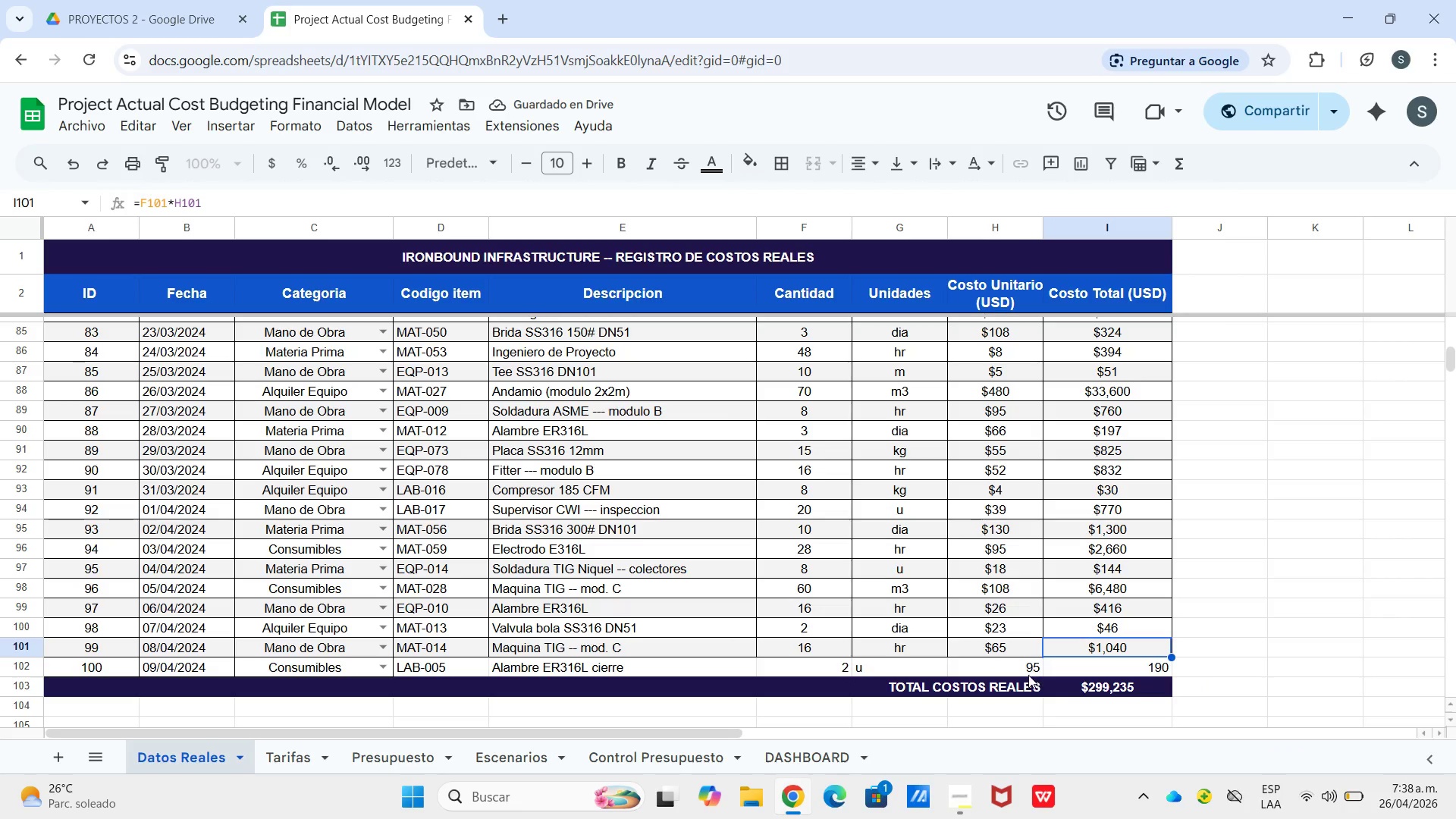 
left_click_drag(start_coordinate=[1027, 675], to_coordinate=[1072, 671])
 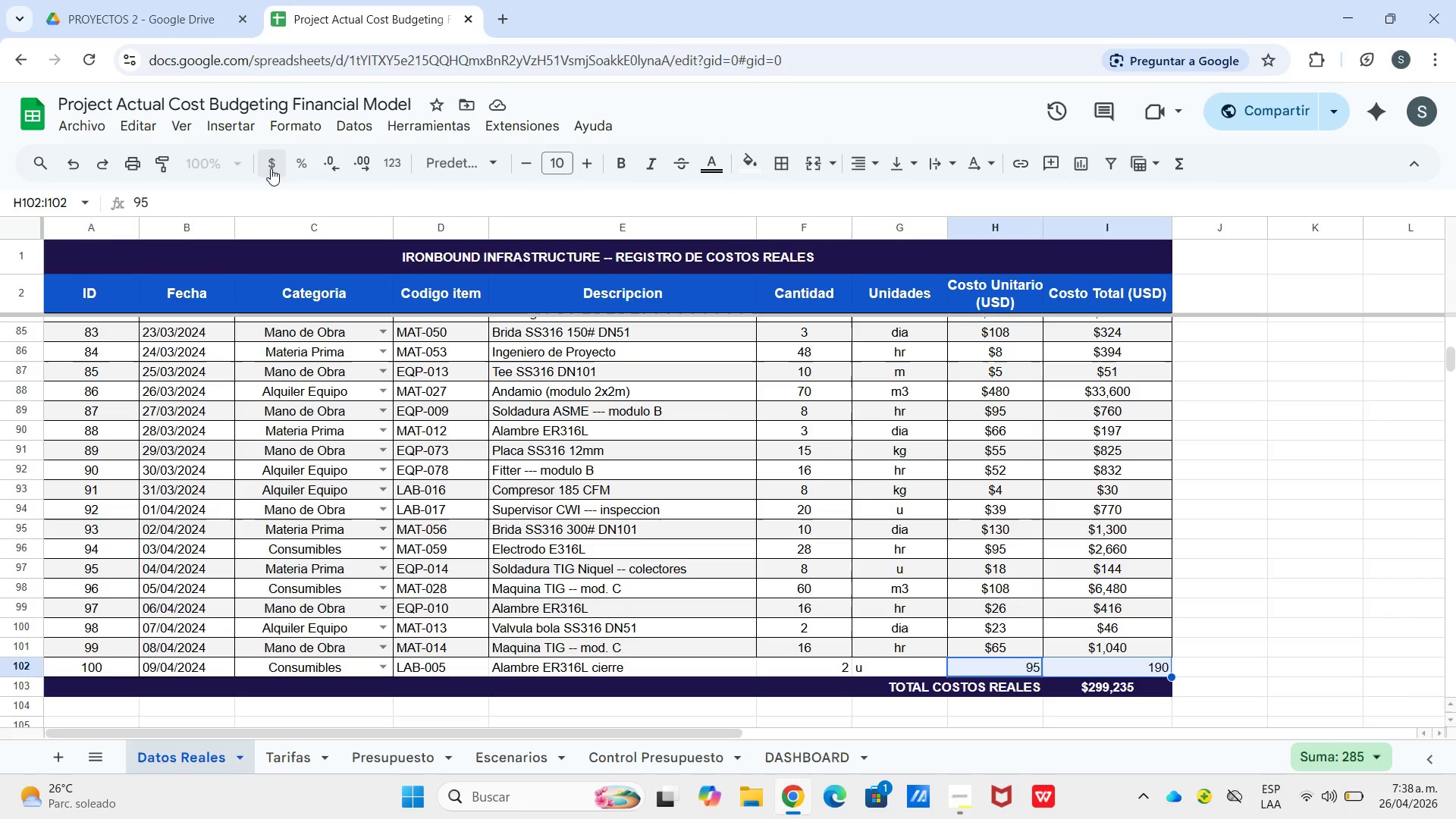 
left_click([271, 168])
 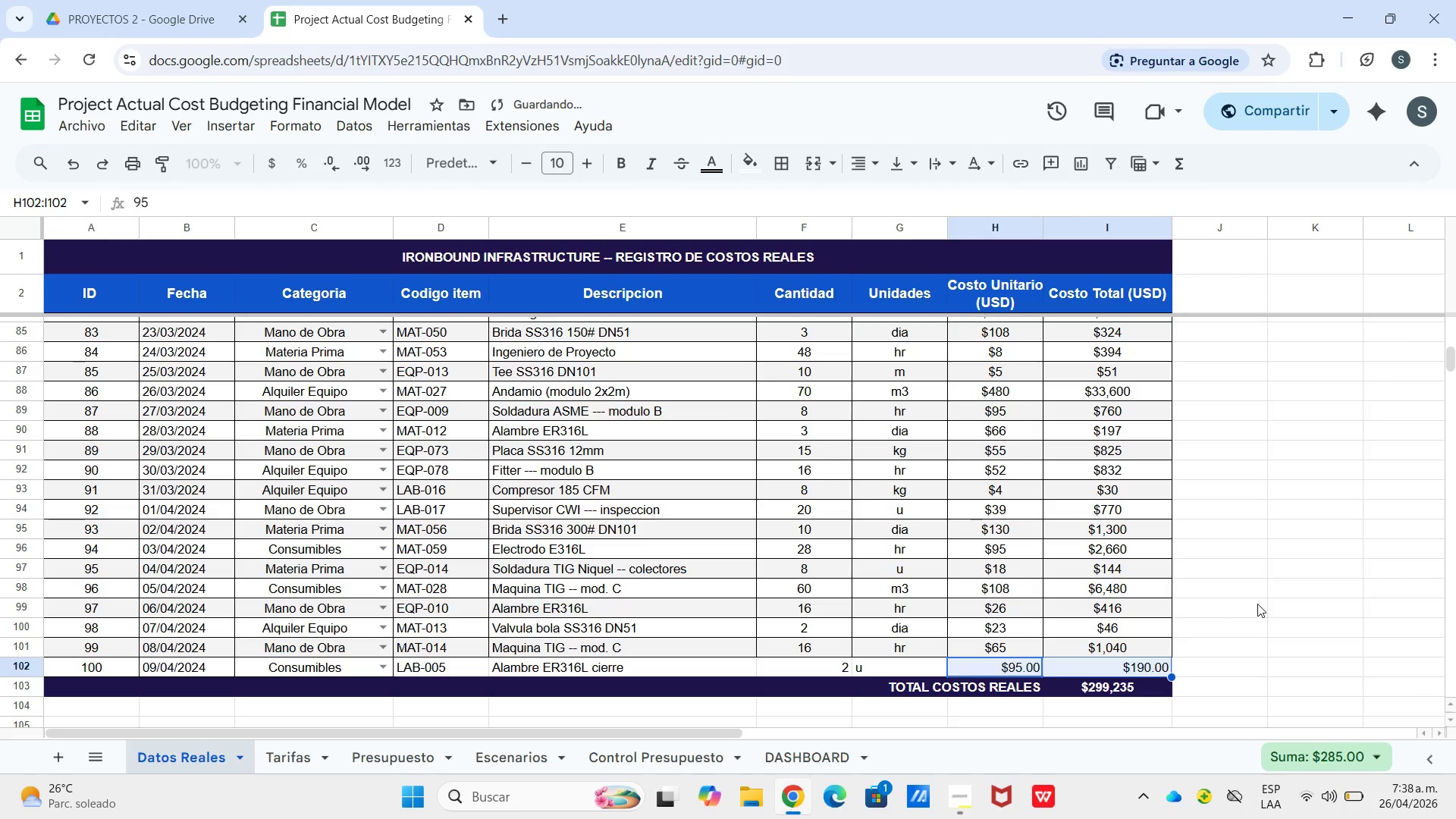 
left_click([1257, 604])
 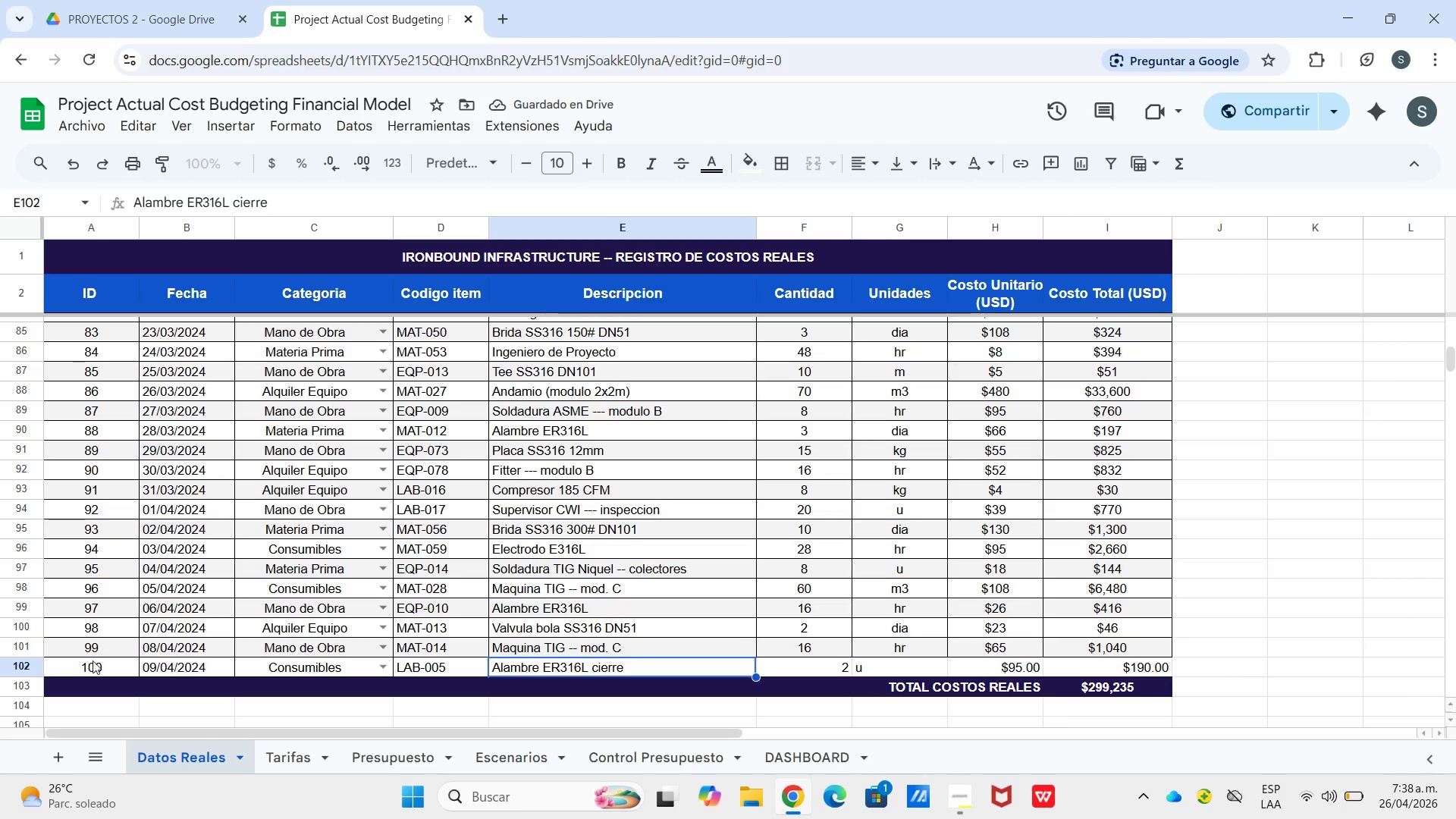 
left_click_drag(start_coordinate=[78, 667], to_coordinate=[1152, 667])
 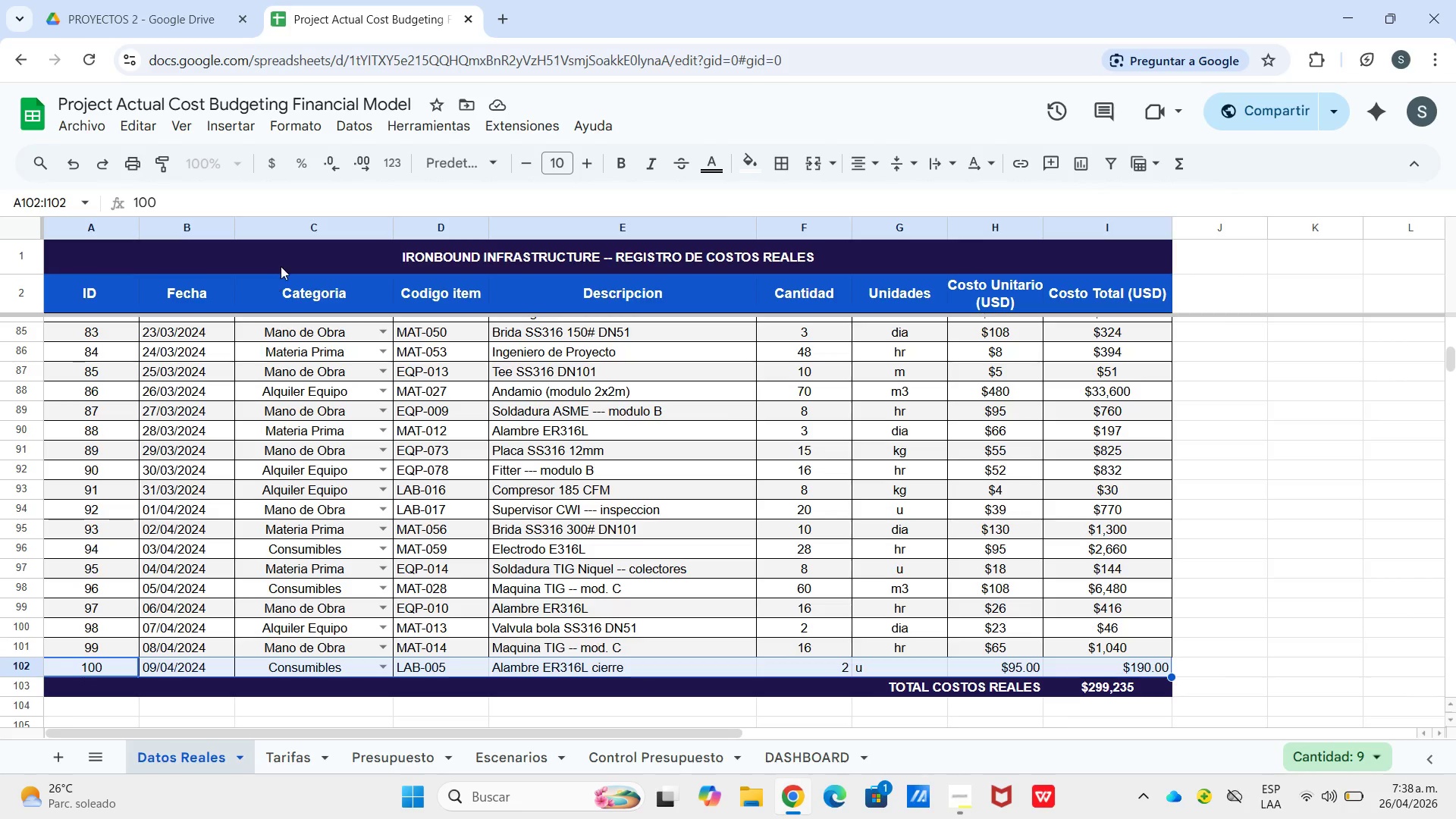 
left_click_drag(start_coordinate=[281, 254], to_coordinate=[762, 495])
 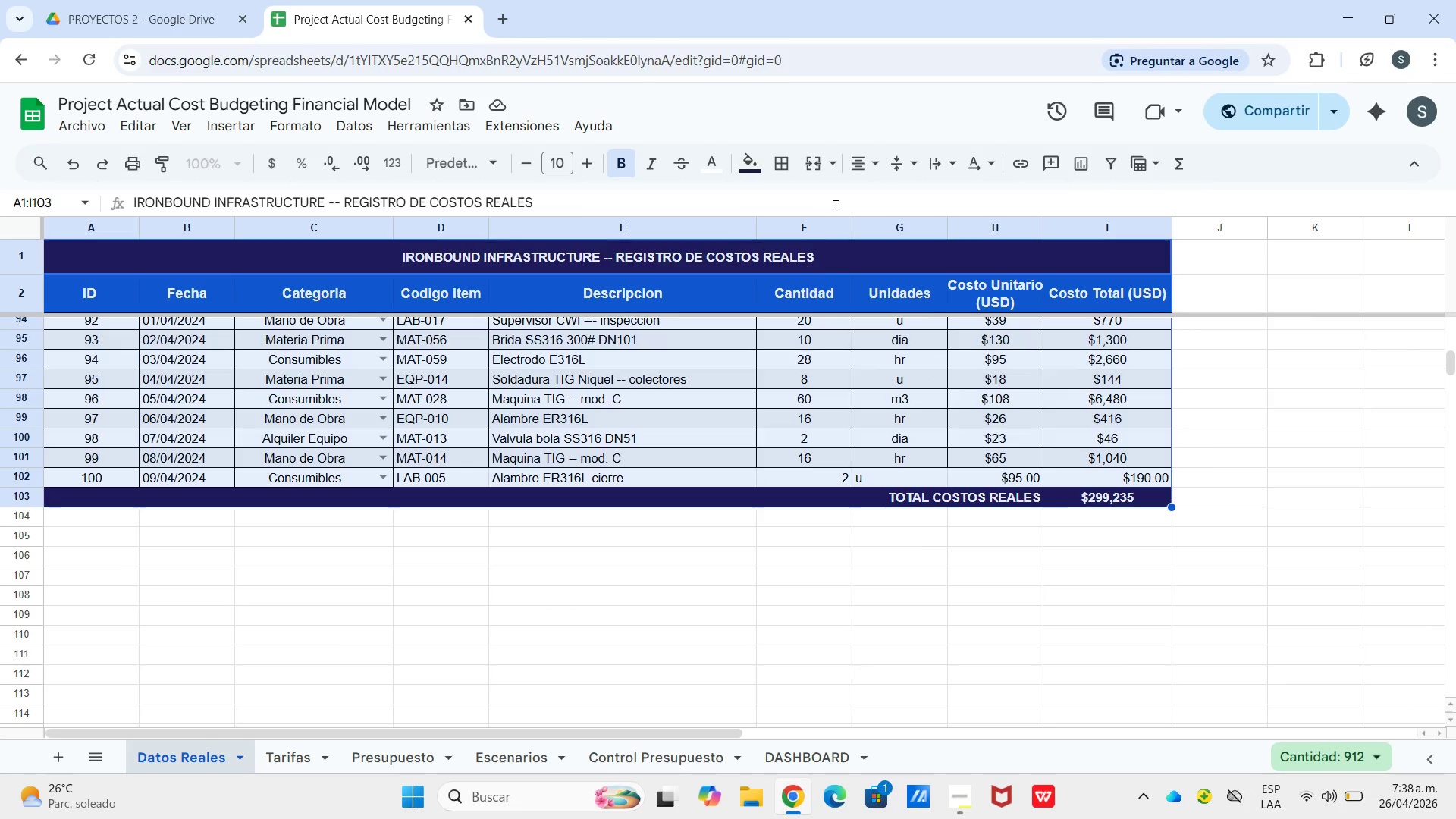 
scroll: coordinate [669, 603], scroll_direction: down, amount: 21.0
 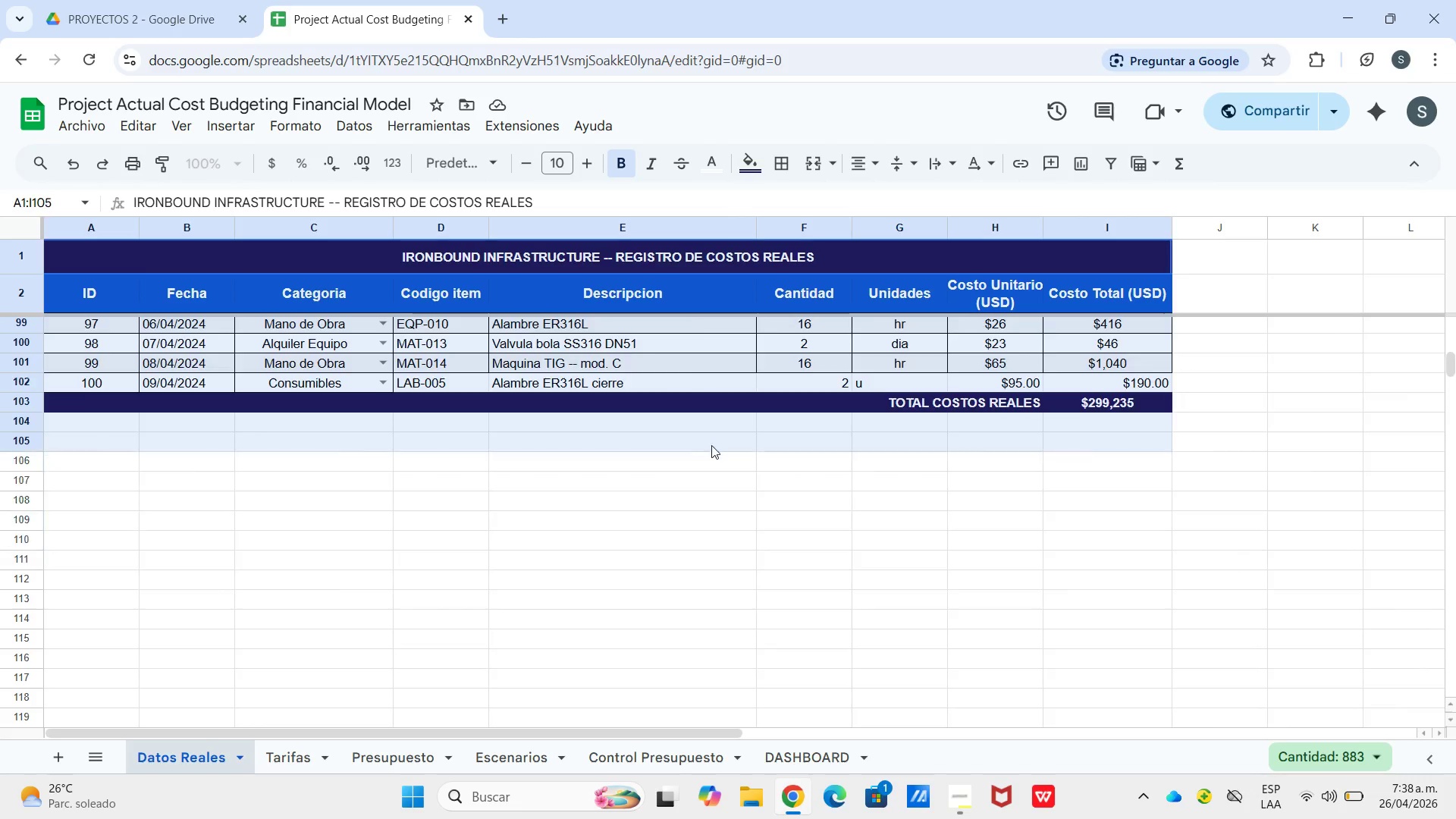 
scroll: coordinate [707, 442], scroll_direction: up, amount: 2.0
 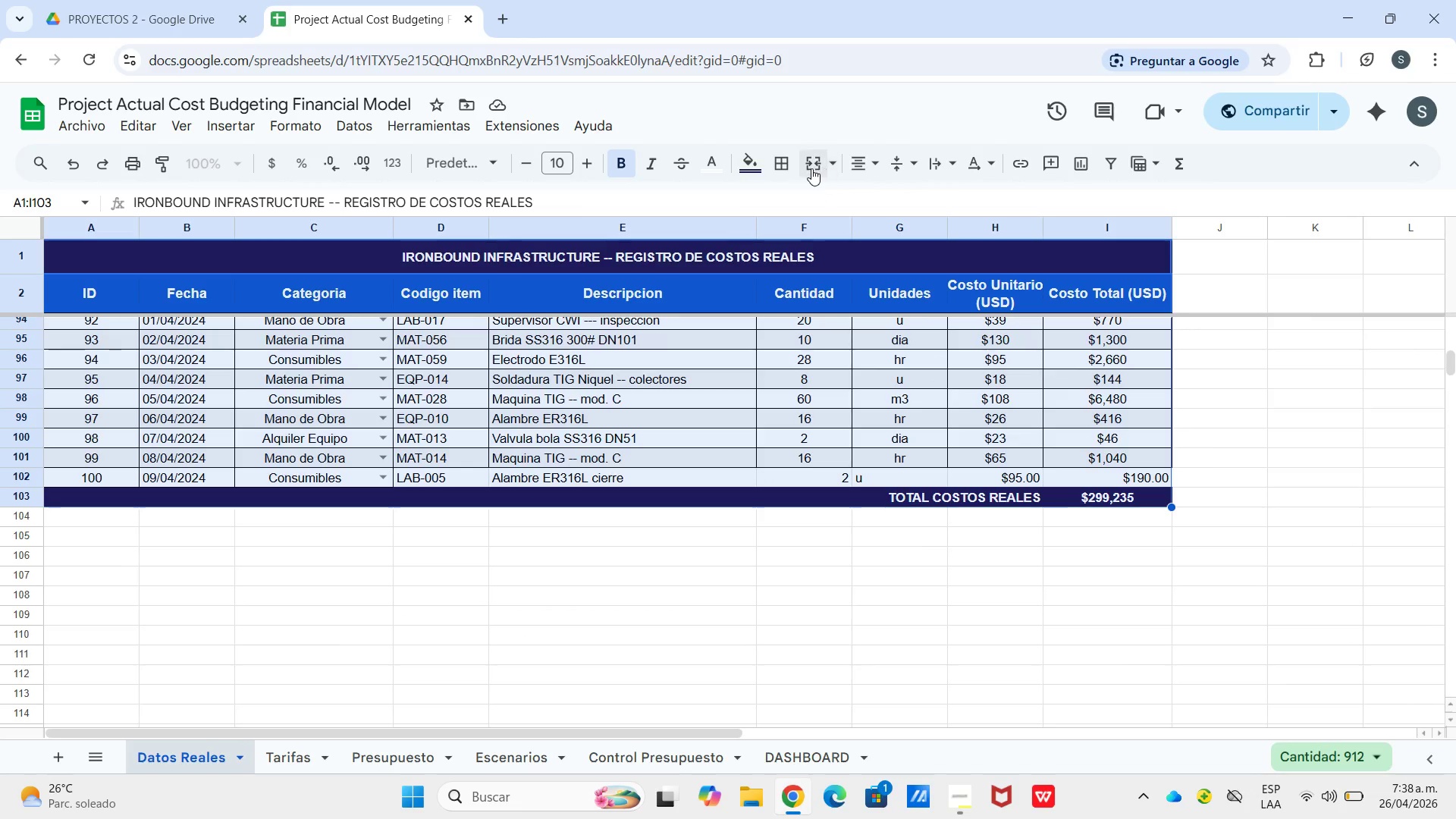 
left_click([970, 362])
 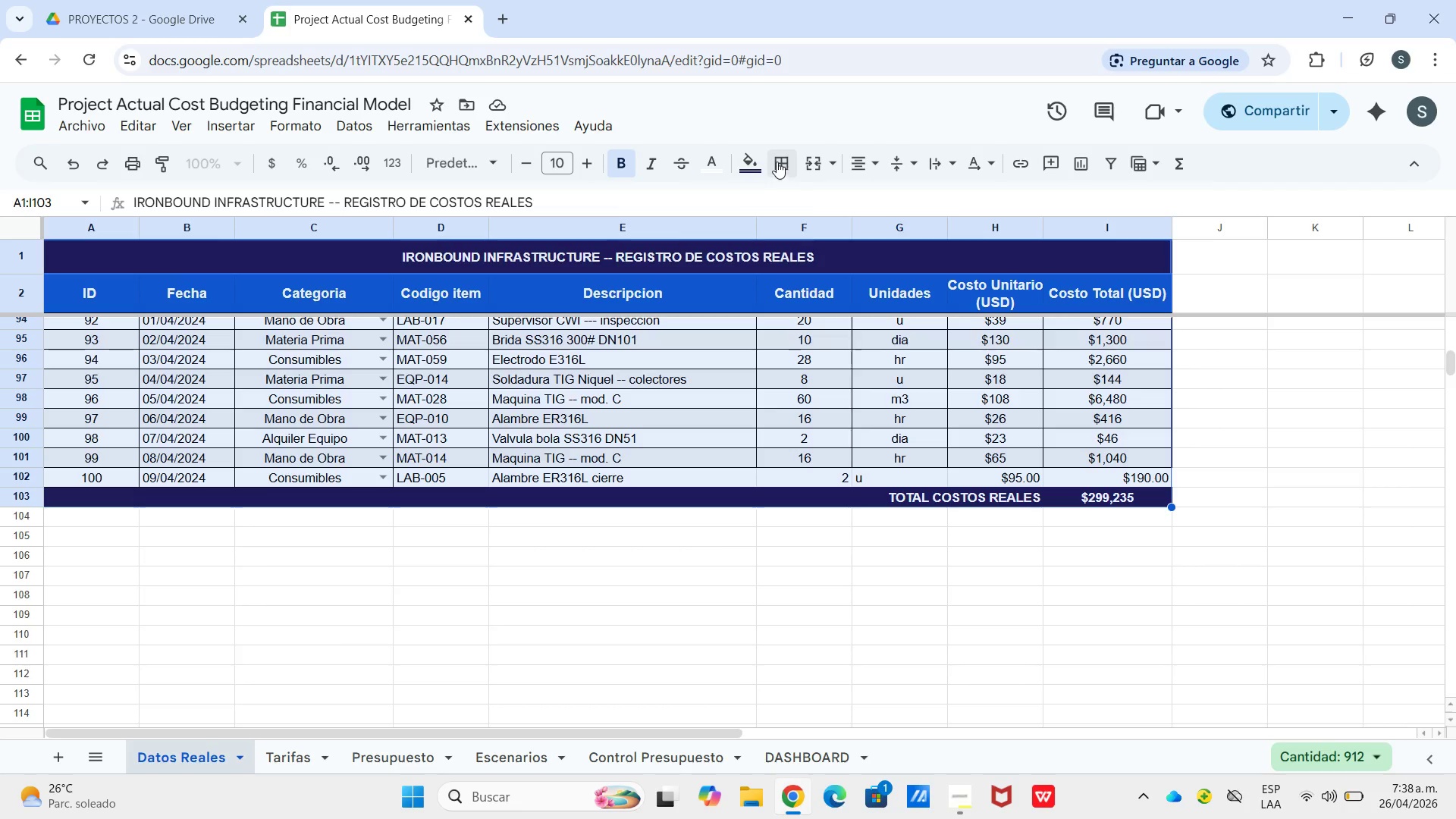 
left_click_drag(start_coordinate=[777, 162], to_coordinate=[787, 162])
 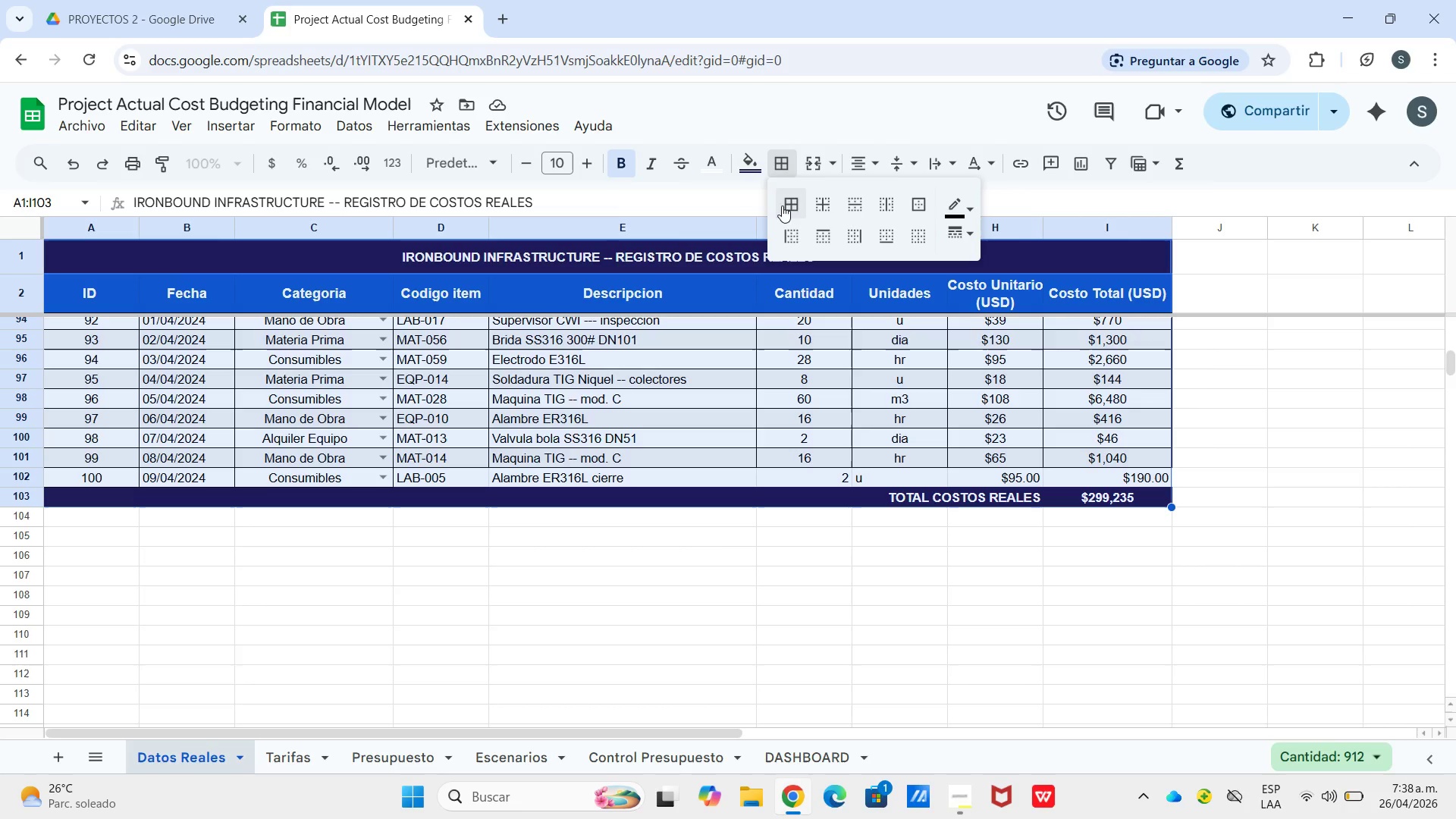 
left_click([782, 206])
 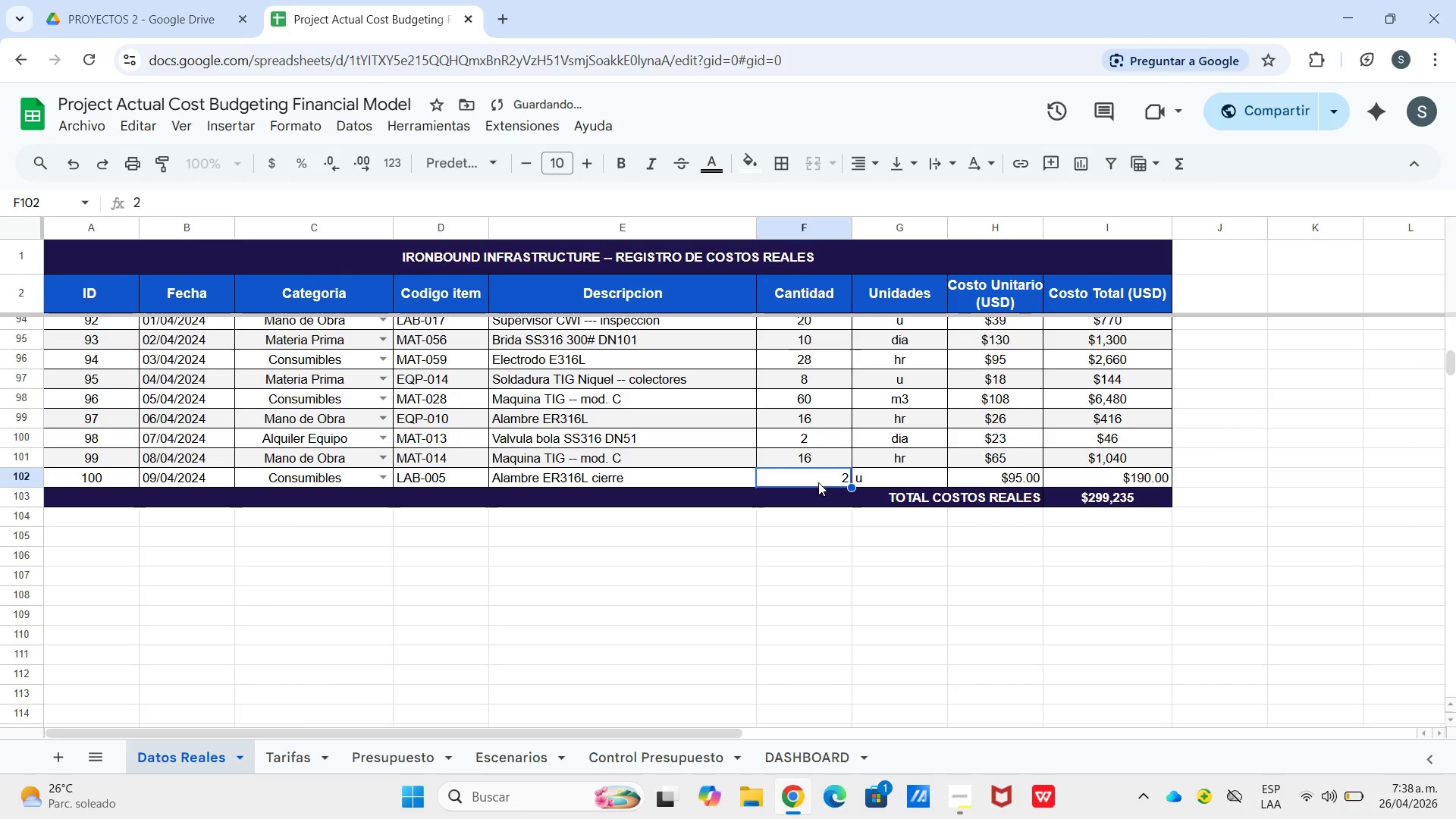 
left_click_drag(start_coordinate=[818, 476], to_coordinate=[1128, 478])
 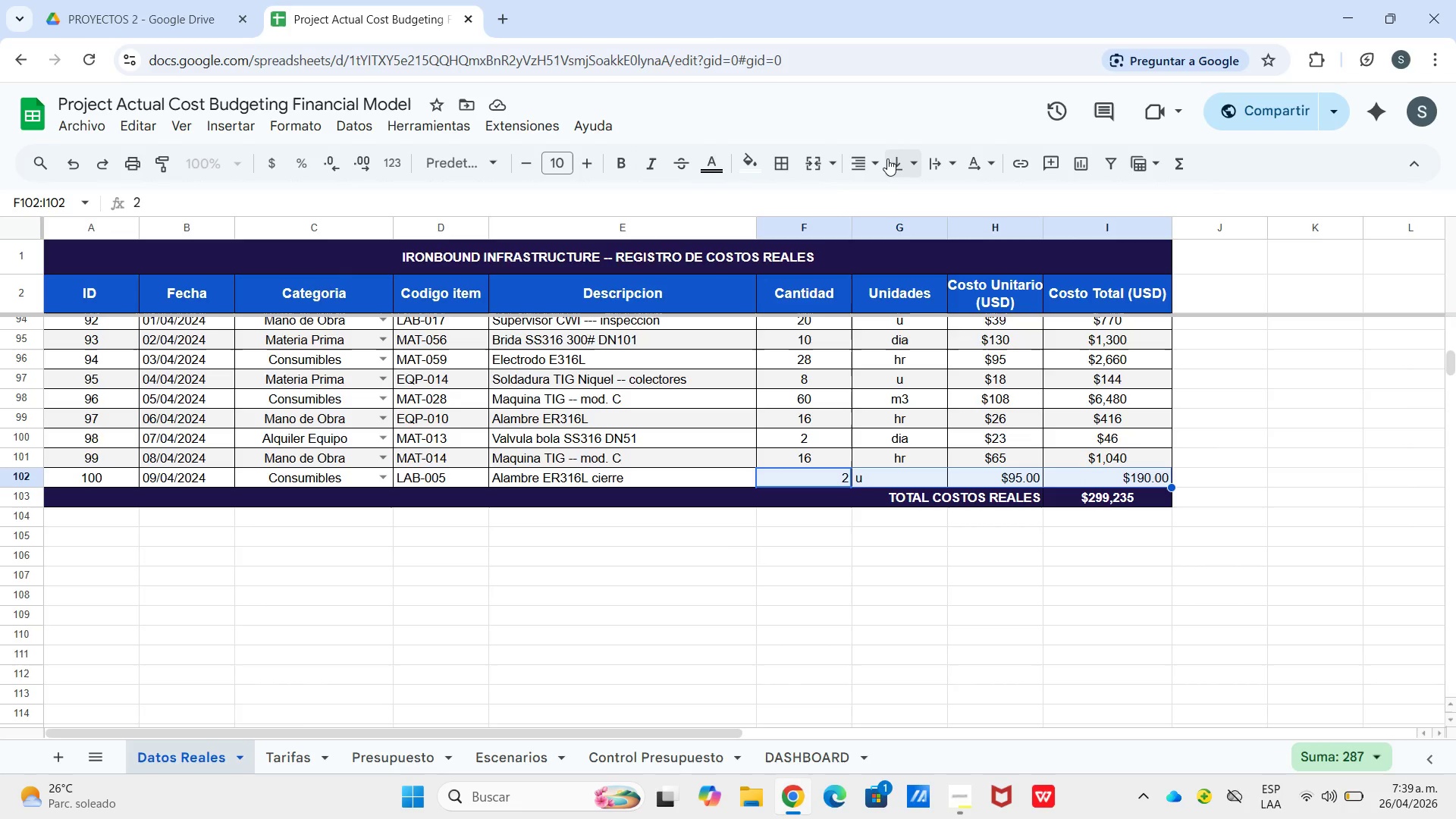 
left_click([861, 168])
 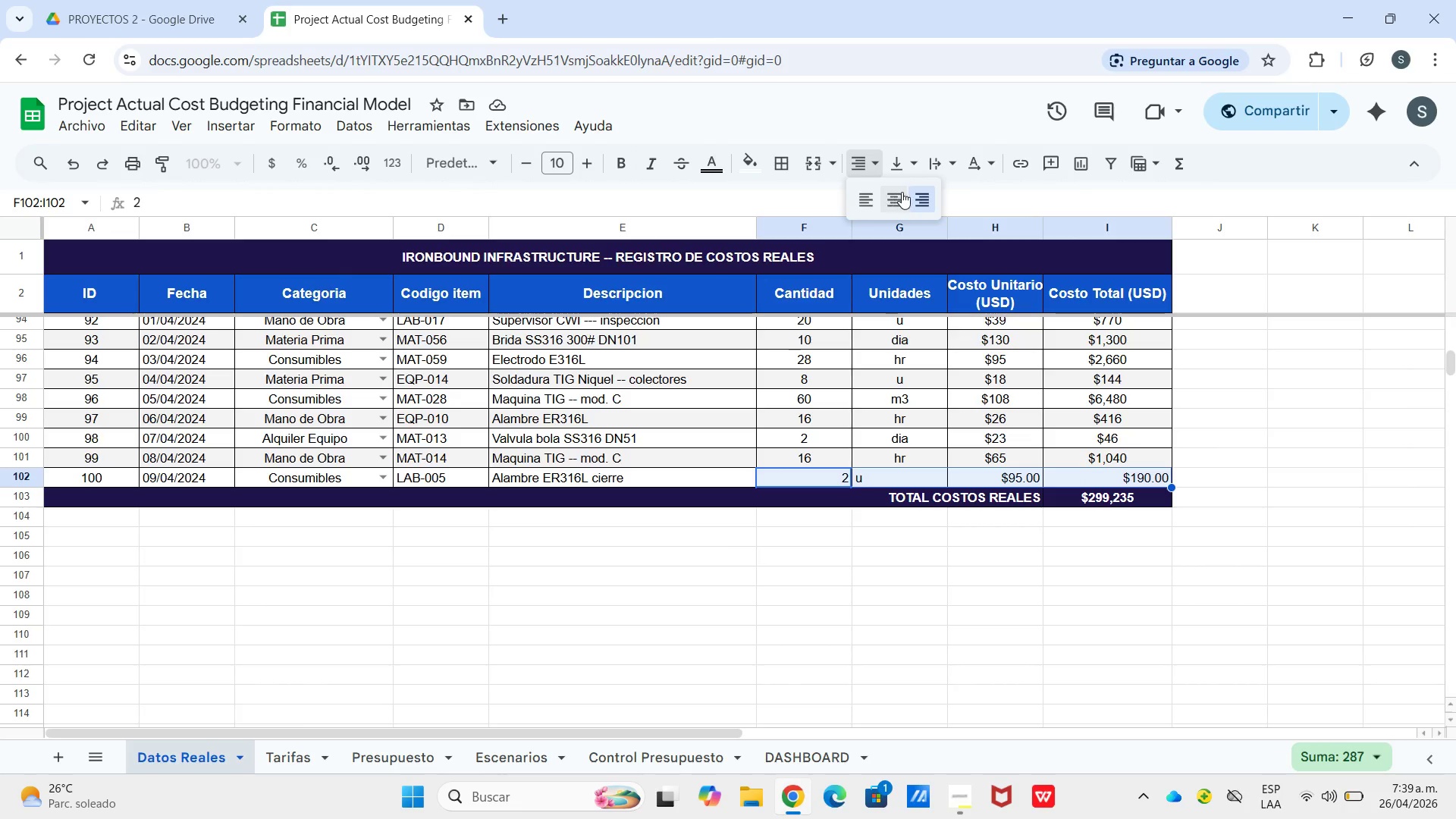 
left_click_drag(start_coordinate=[895, 191], to_coordinate=[900, 192])
 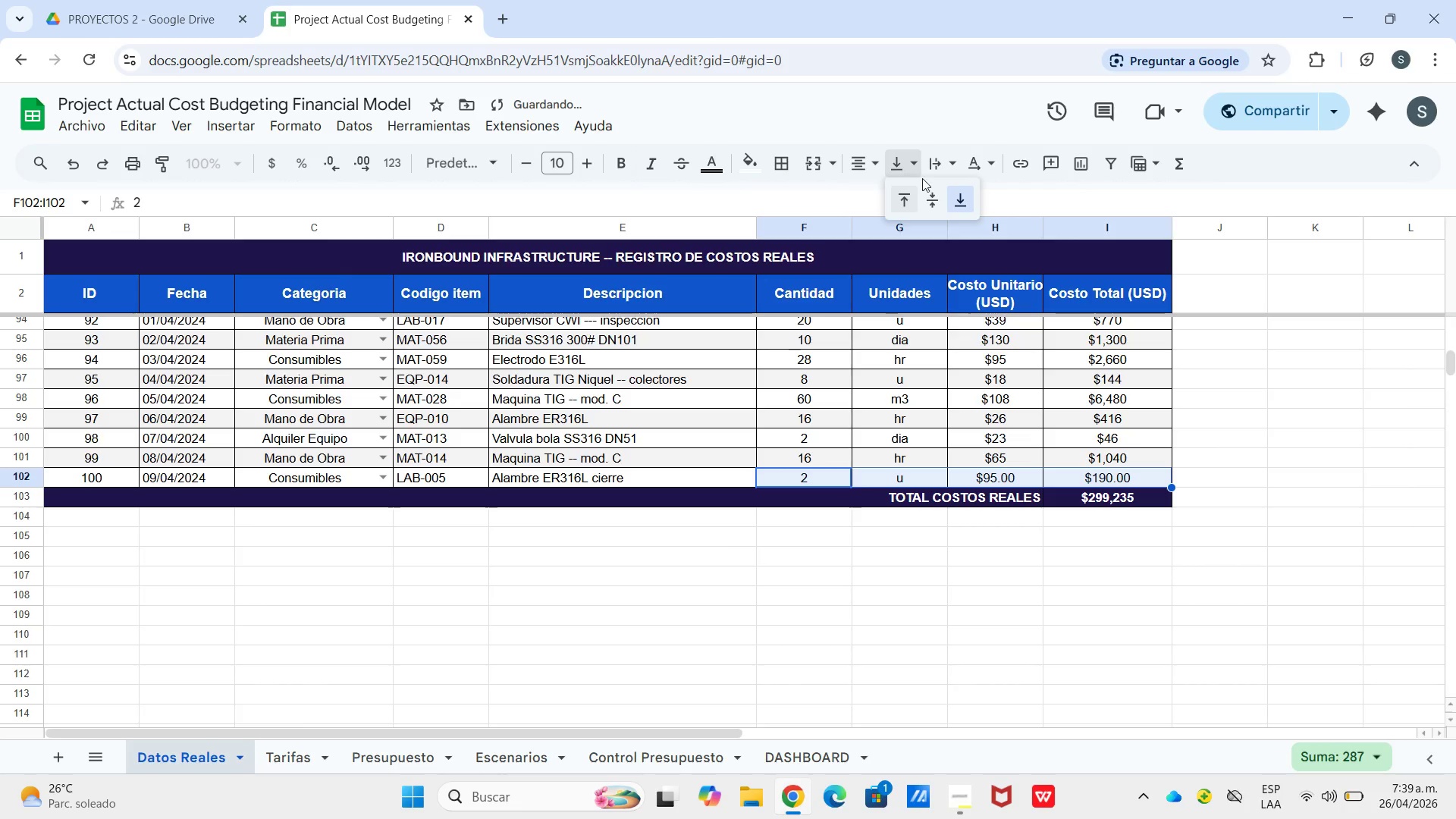 
left_click_drag(start_coordinate=[907, 174], to_coordinate=[912, 174])
 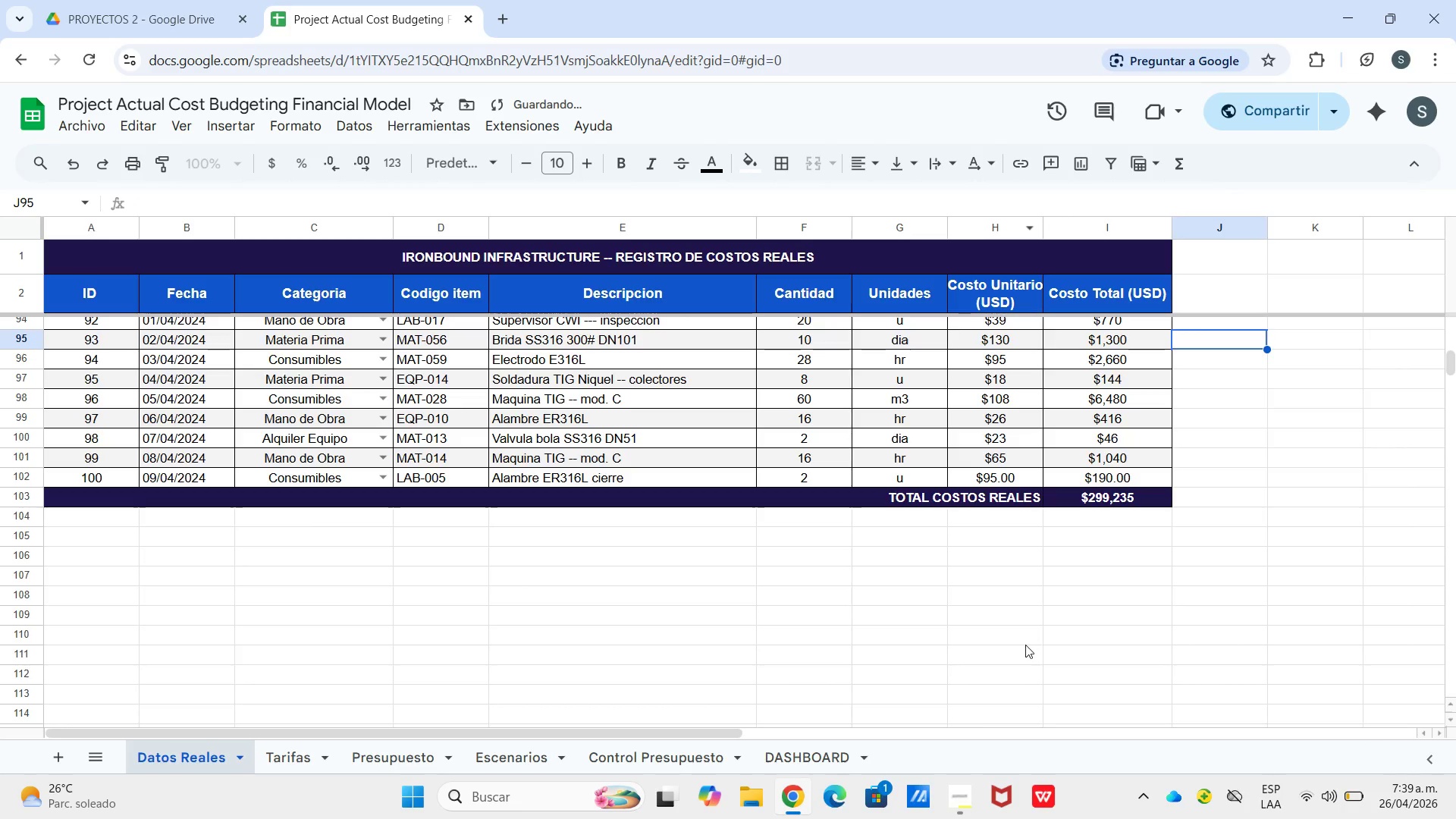 
left_click_drag(start_coordinate=[1222, 569], to_coordinate=[1221, 562])
 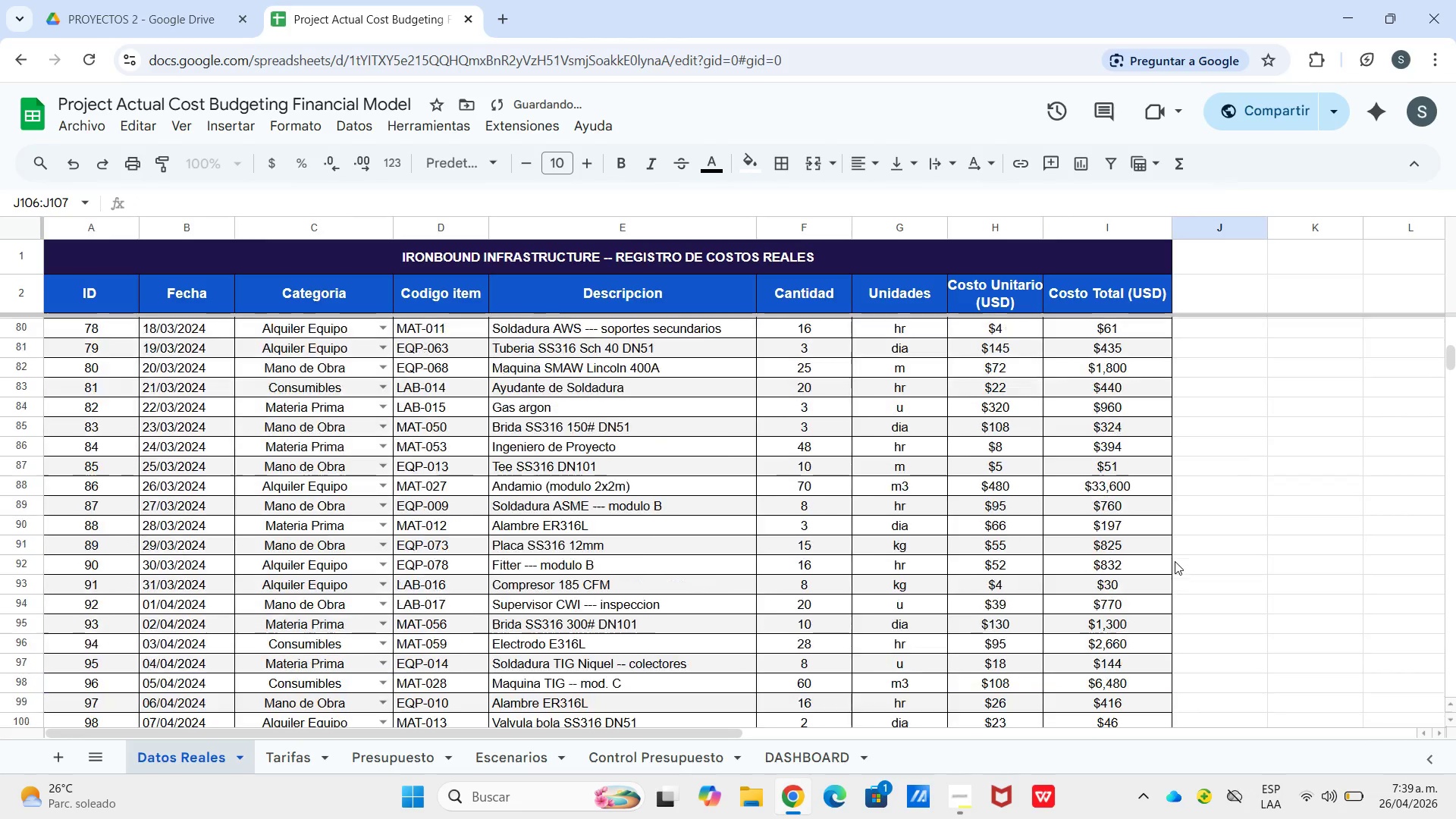 
scroll: coordinate [1175, 561], scroll_direction: up, amount: 3.0
 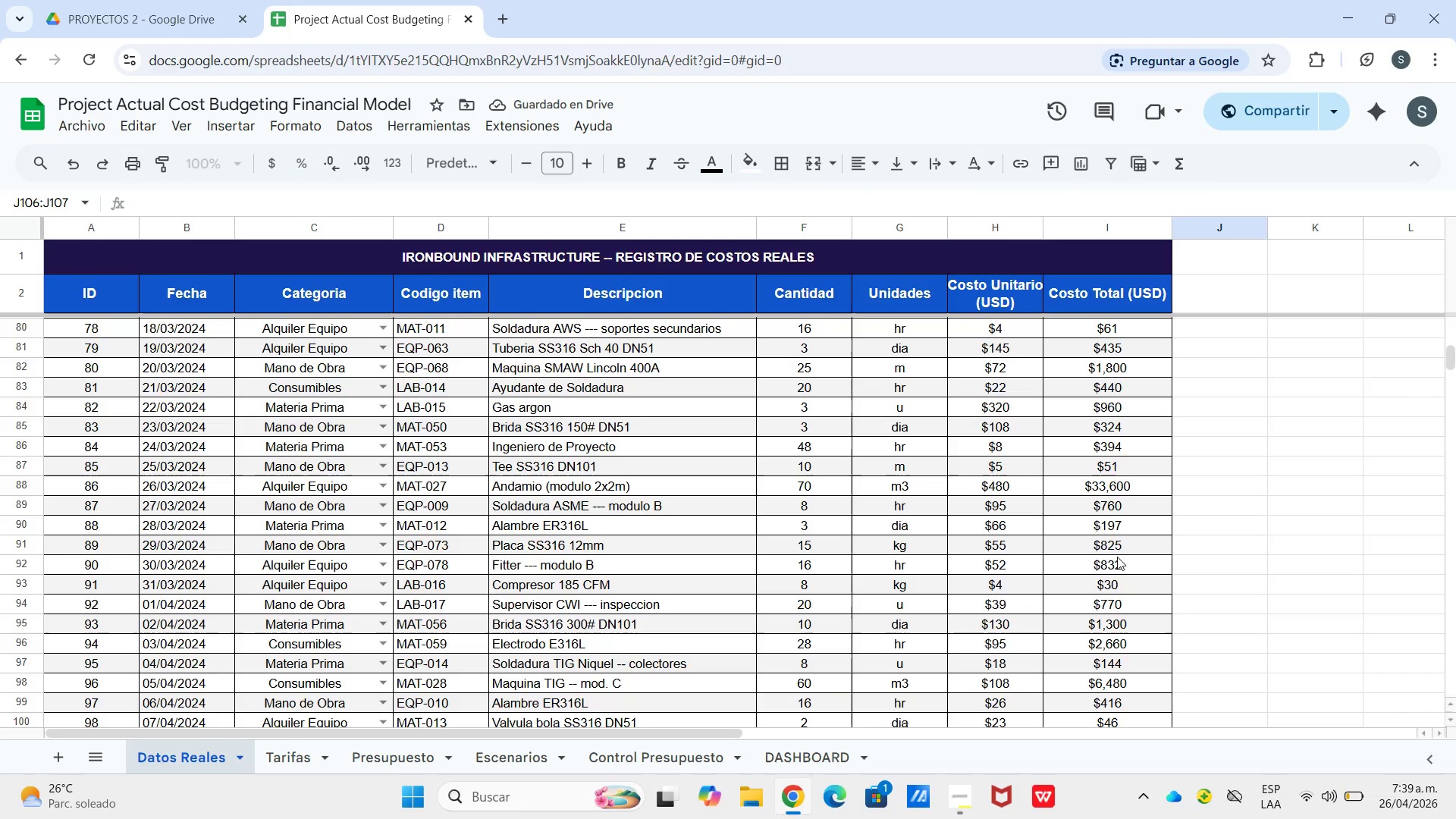 
scroll: coordinate [1107, 568], scroll_direction: down, amount: 1.0
 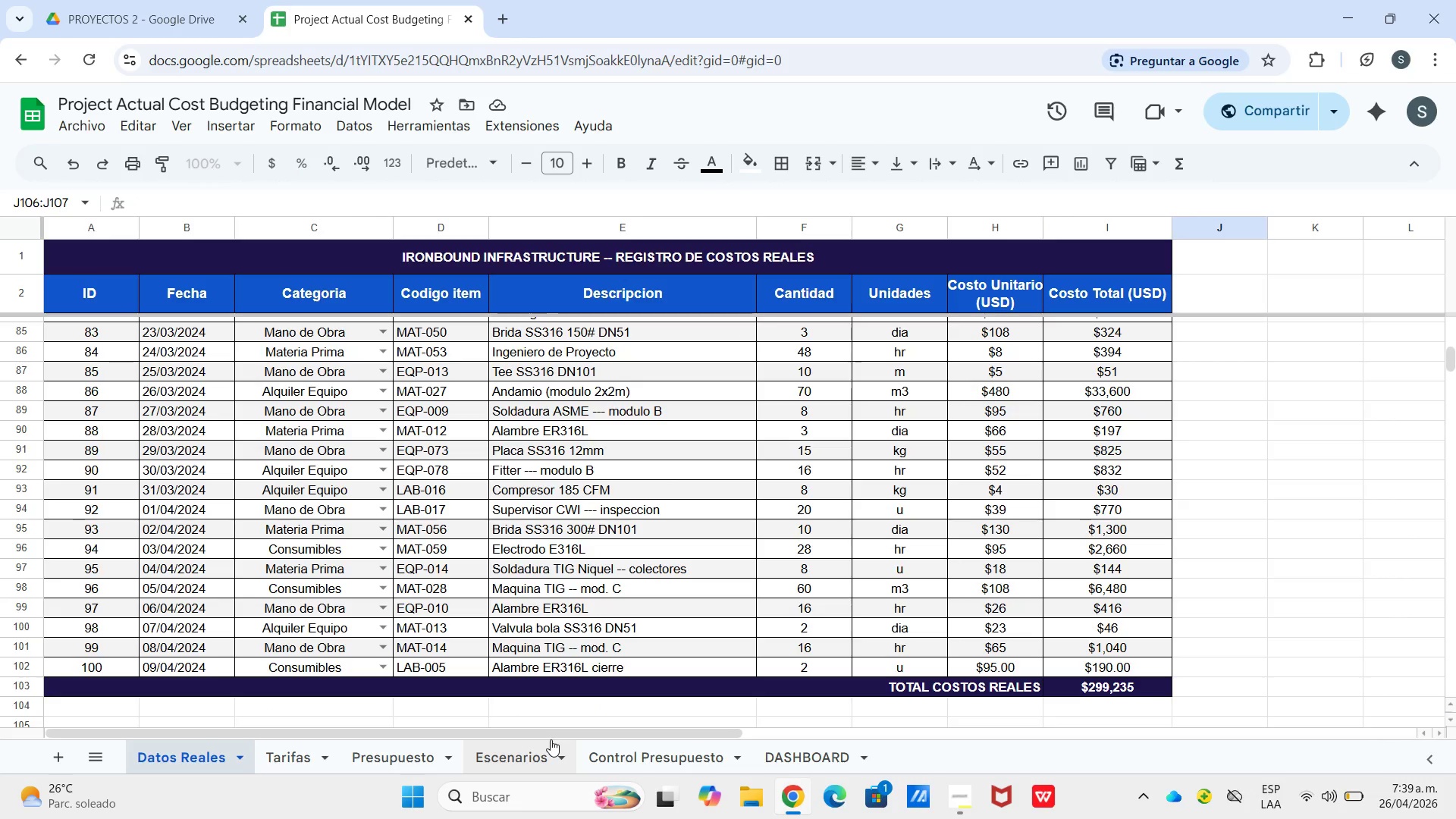 
scroll: coordinate [645, 746], scroll_direction: up, amount: 3.0
 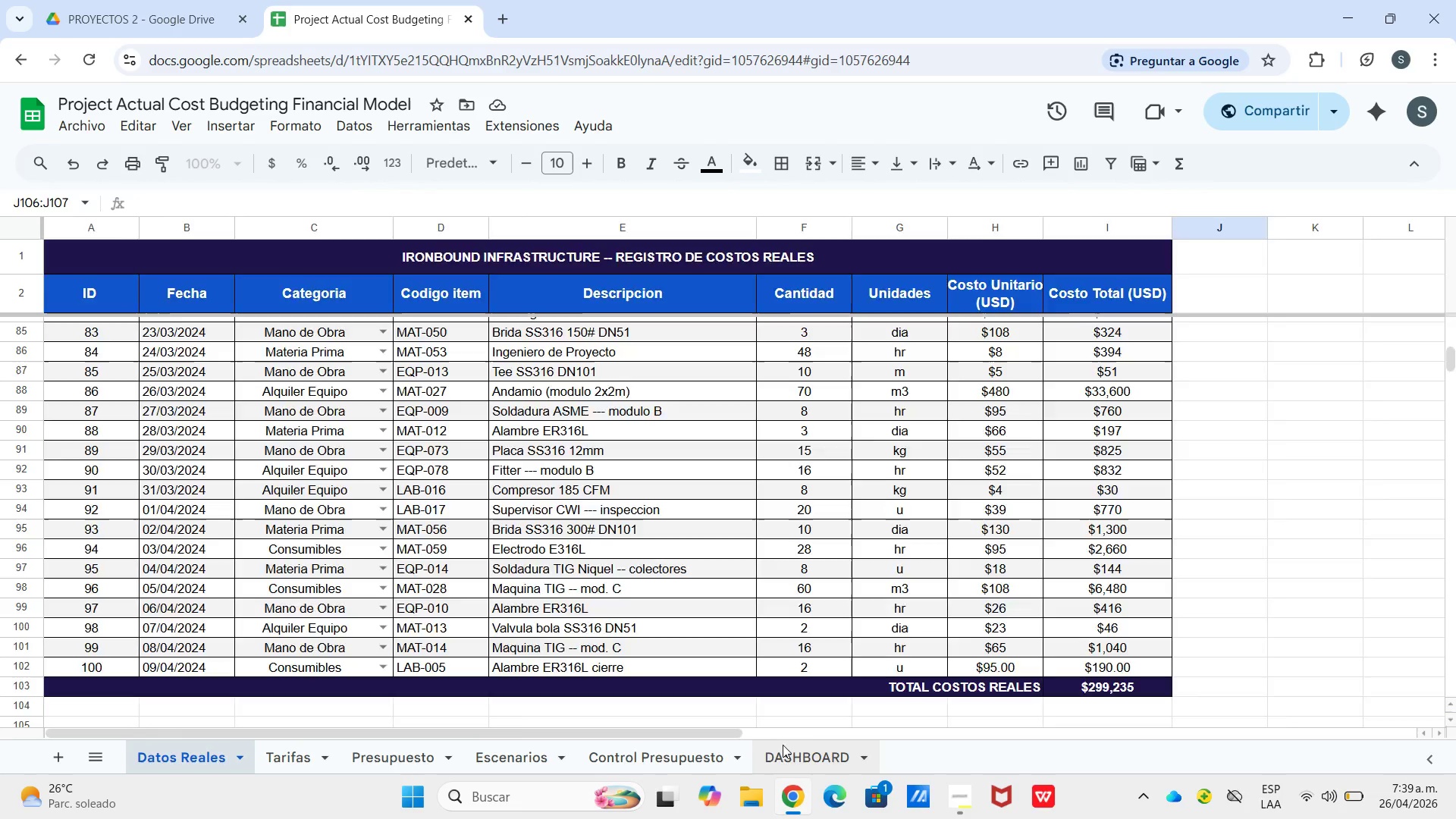 
left_click_drag(start_coordinate=[776, 755], to_coordinate=[782, 745])
 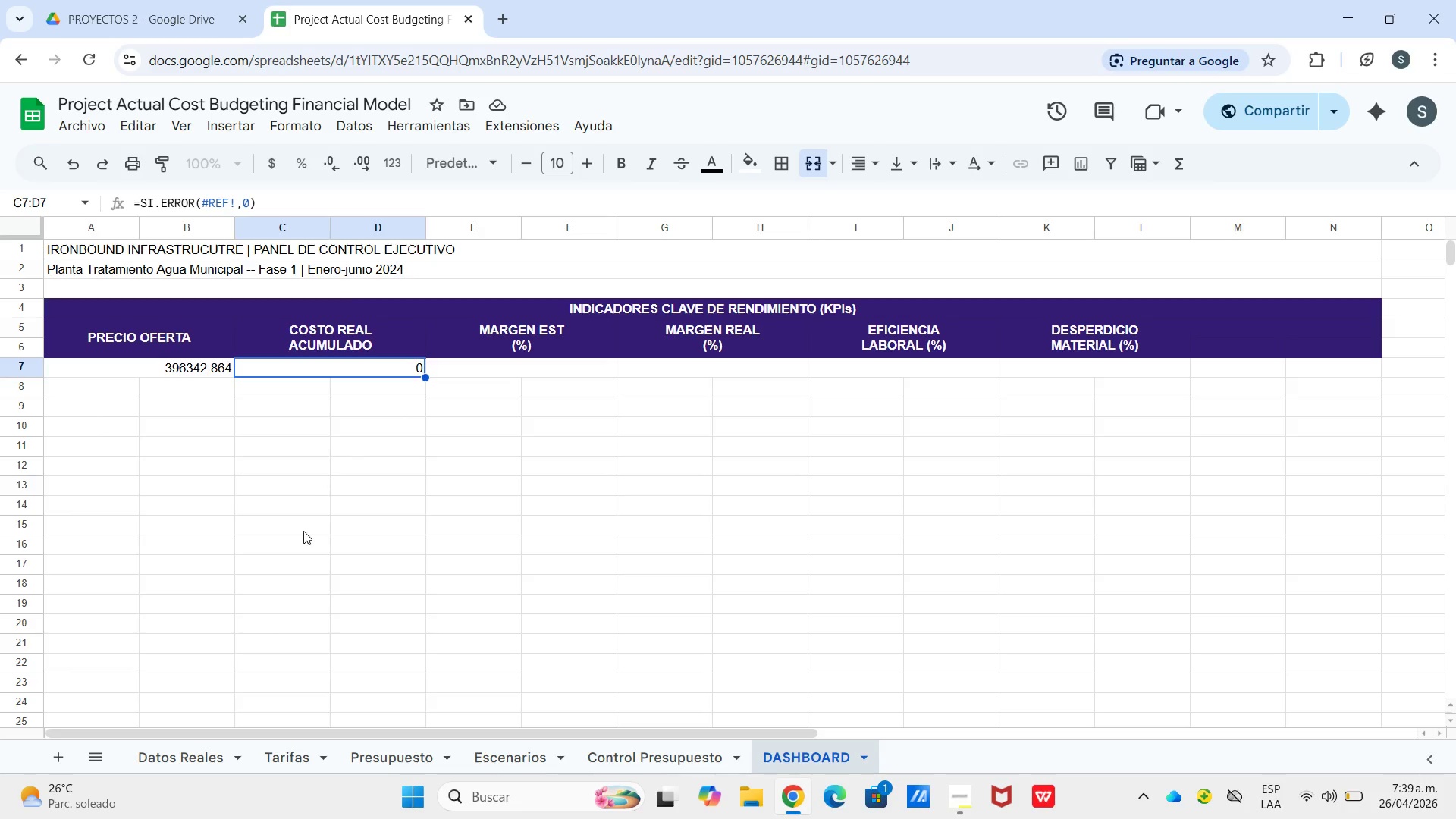 
left_click([186, 758])
 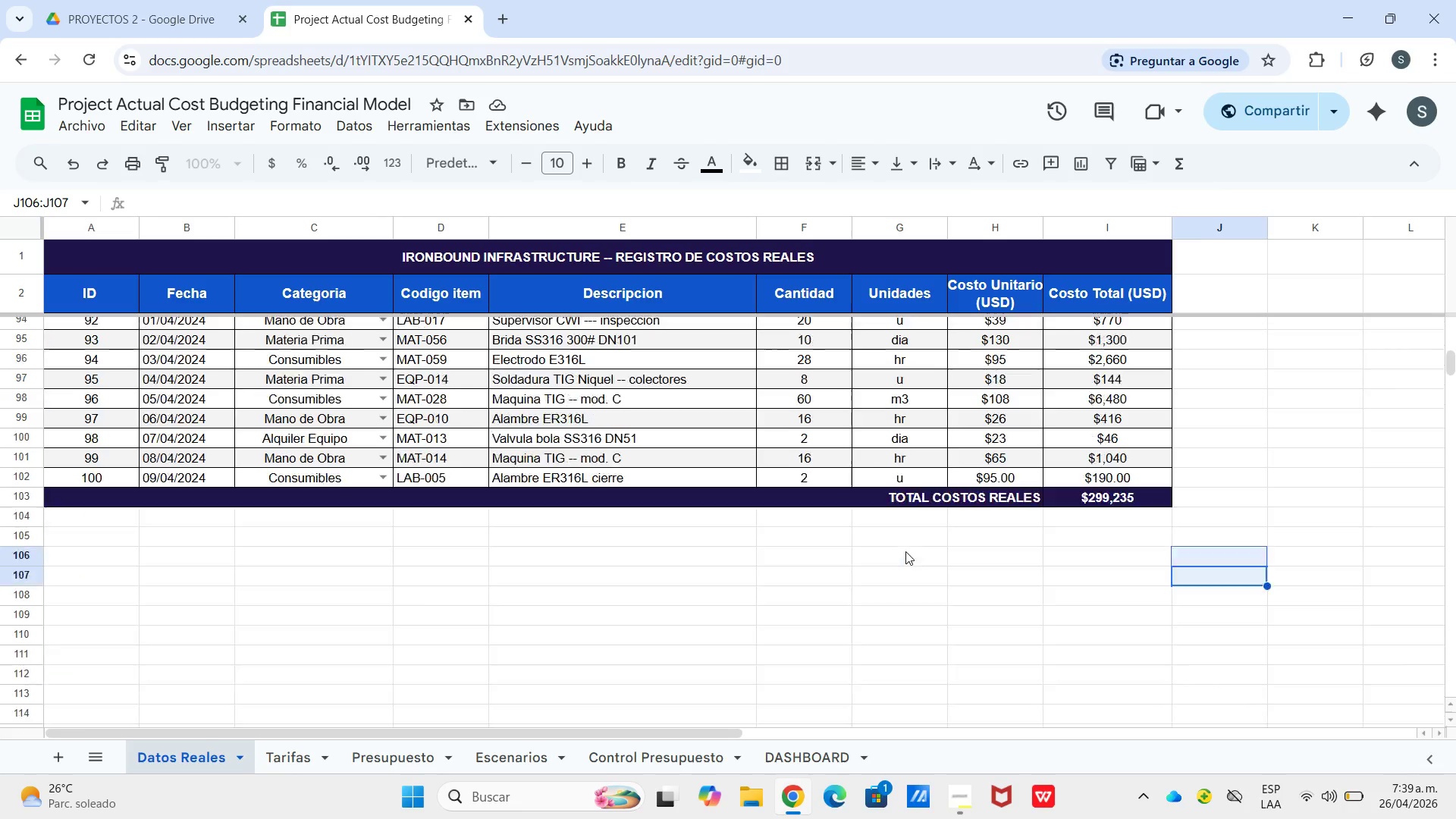 
scroll: coordinate [947, 516], scroll_direction: down, amount: 3.0
 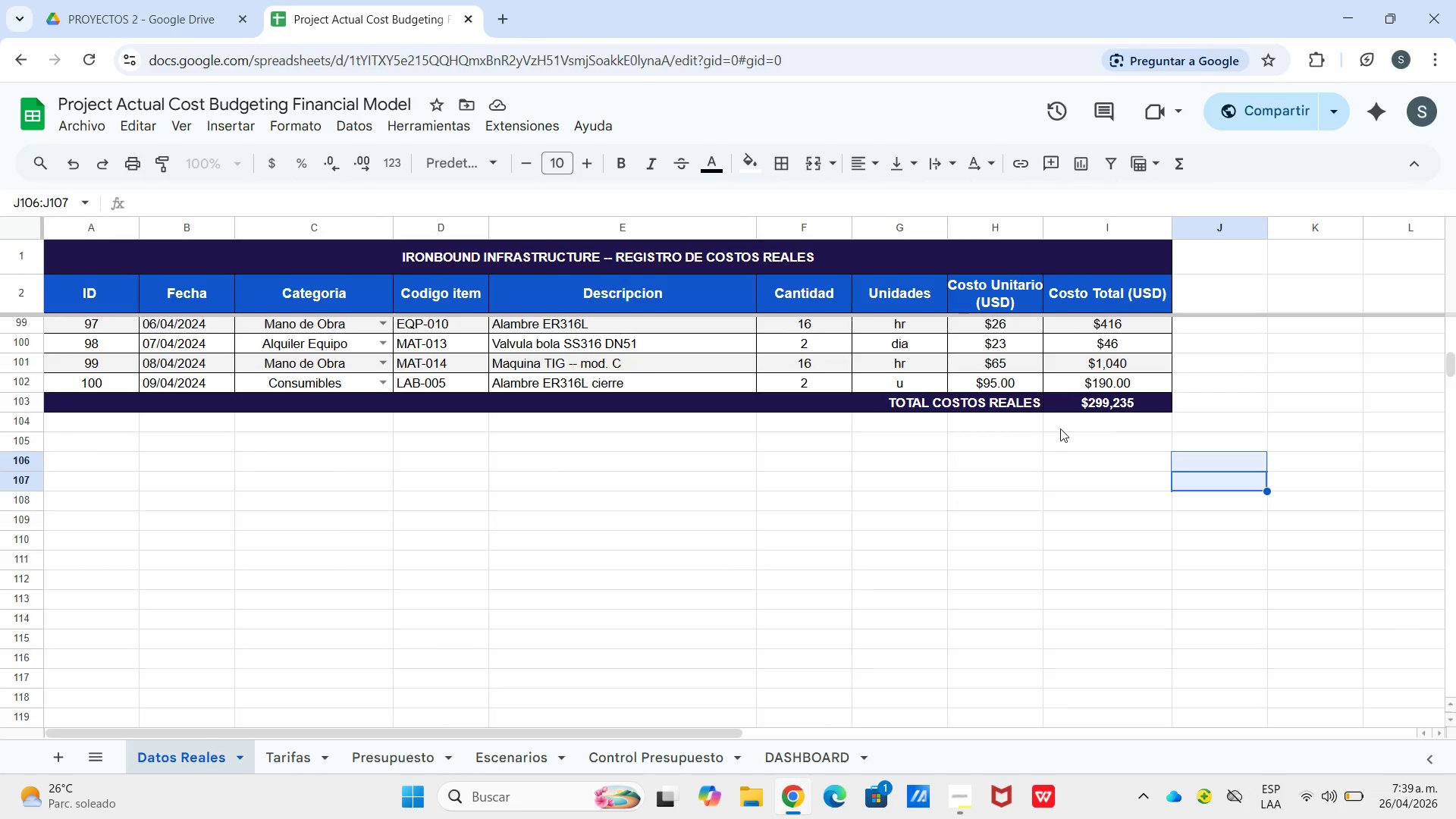 
scroll: coordinate [1056, 434], scroll_direction: up, amount: 1.0
 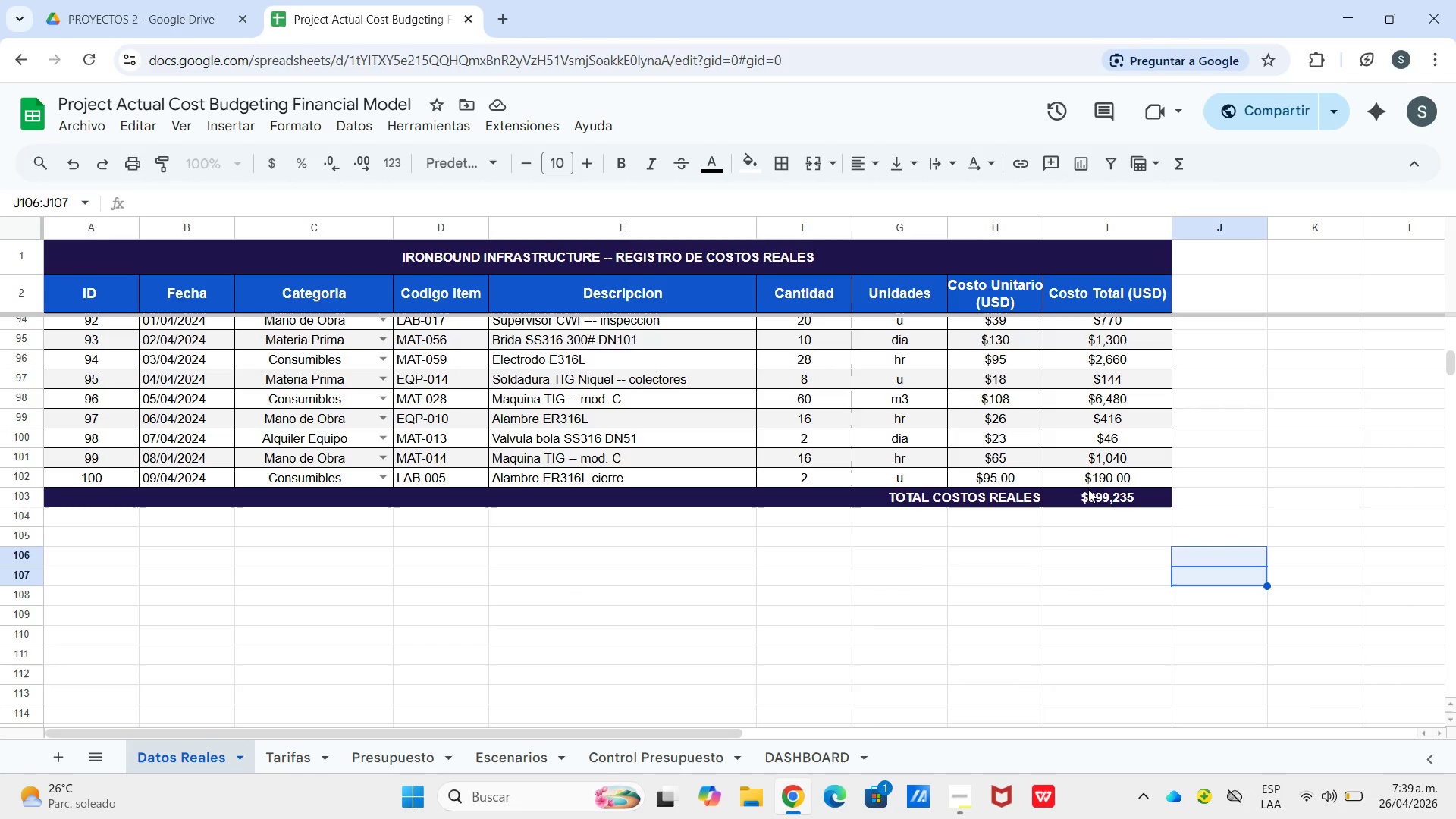 
left_click([1095, 497])
 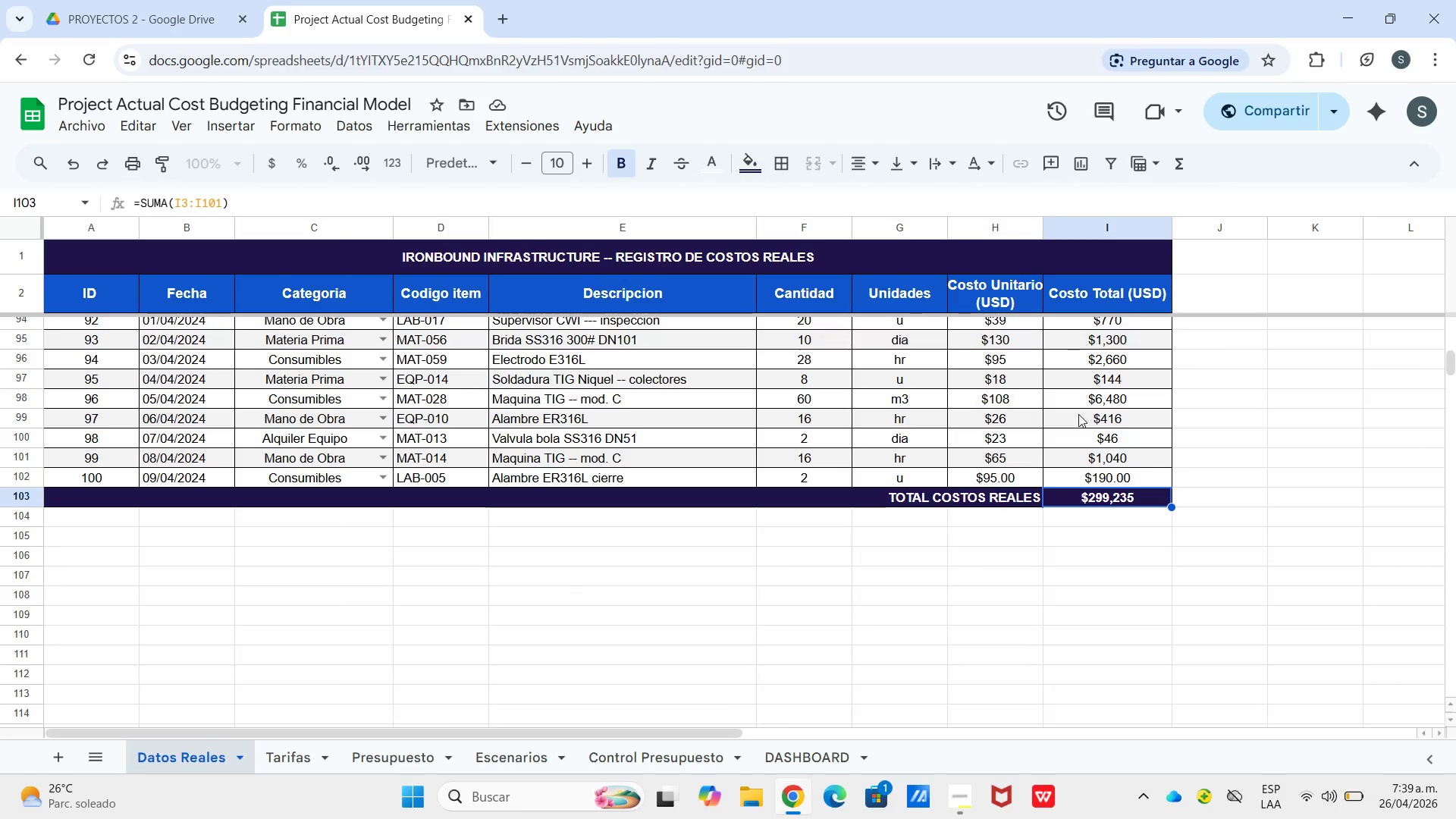 
wait(8.83)
 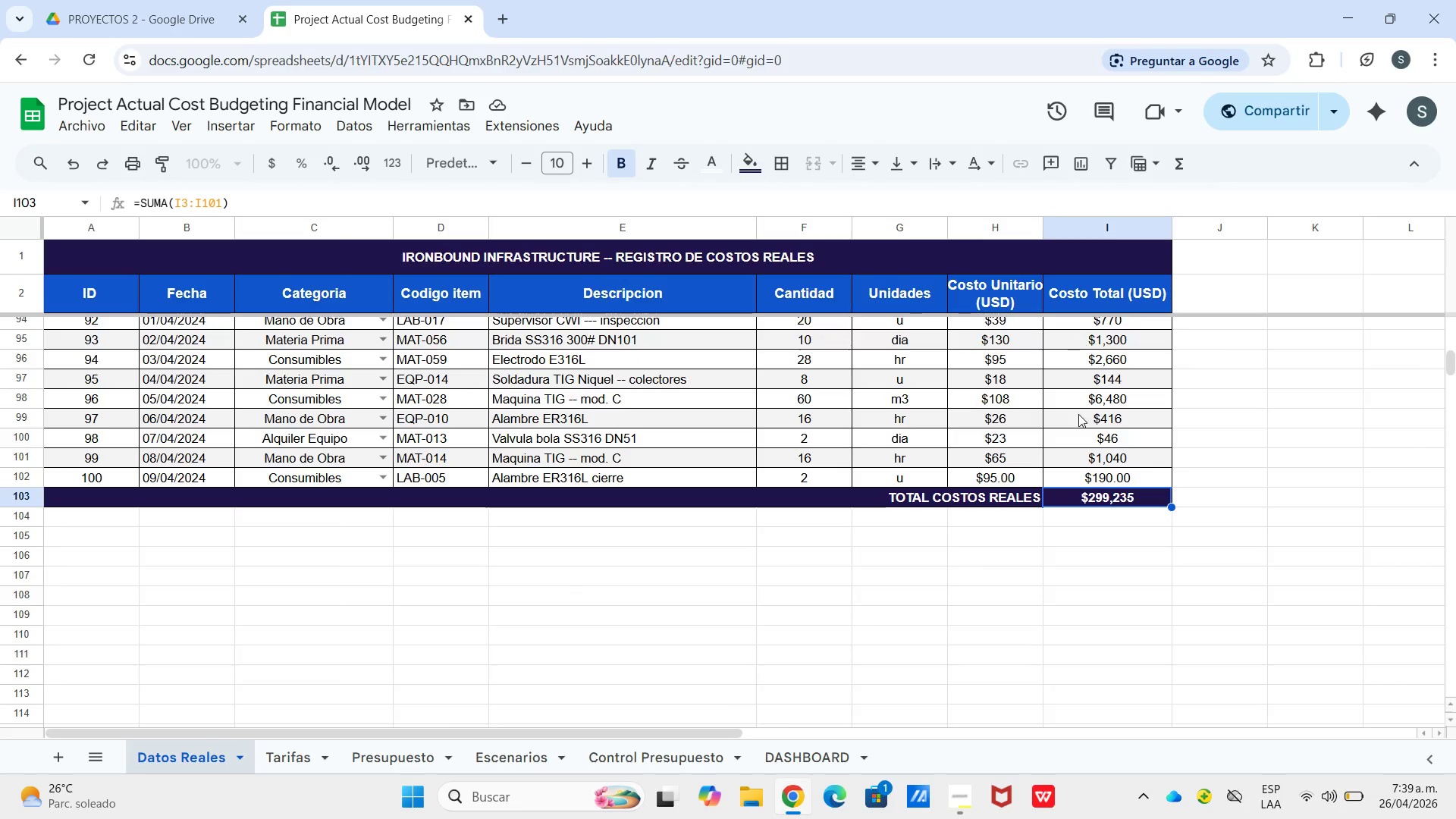 
left_click_drag(start_coordinate=[226, 206], to_coordinate=[199, 206])
 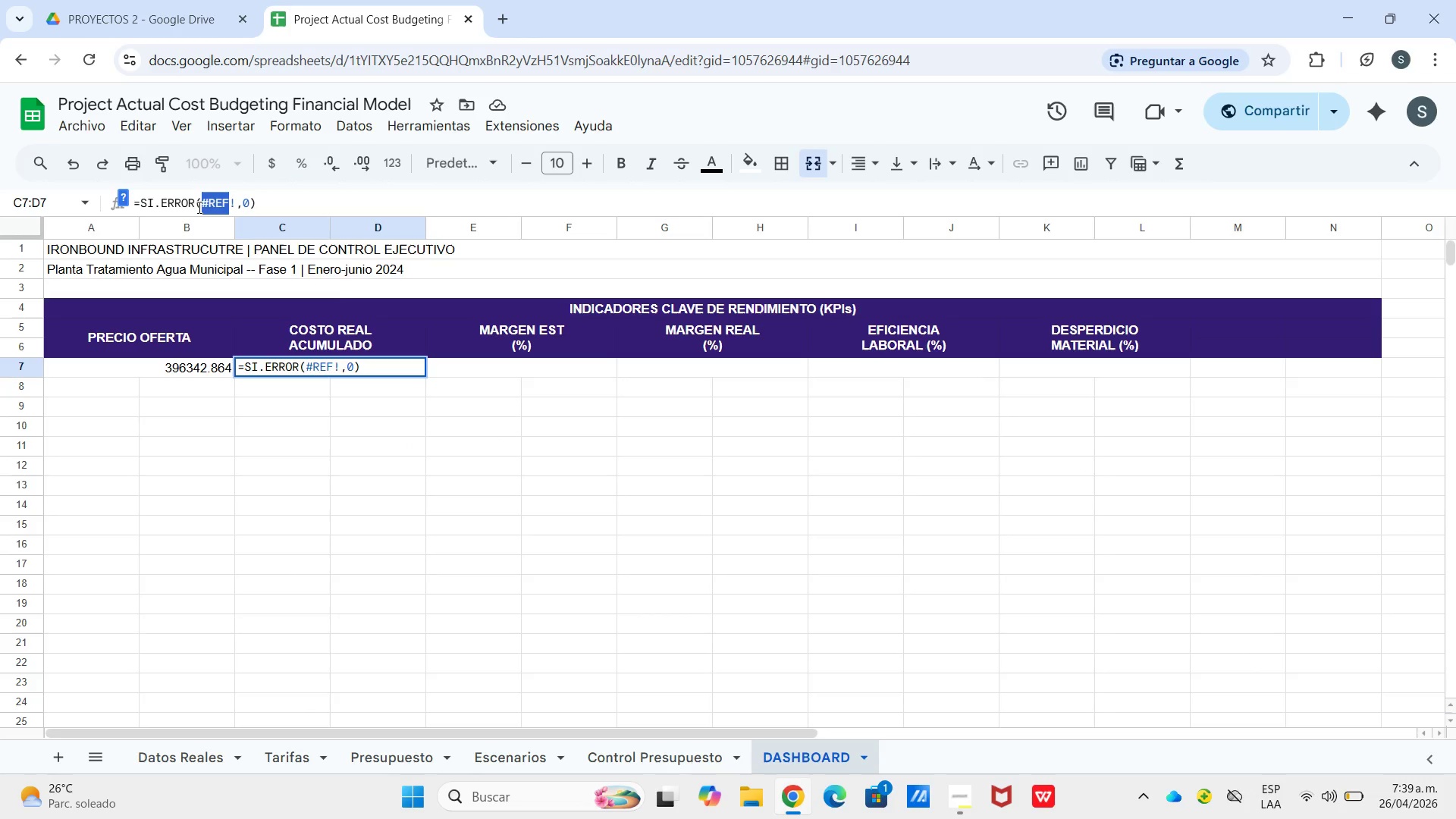 
wait(9.94)
 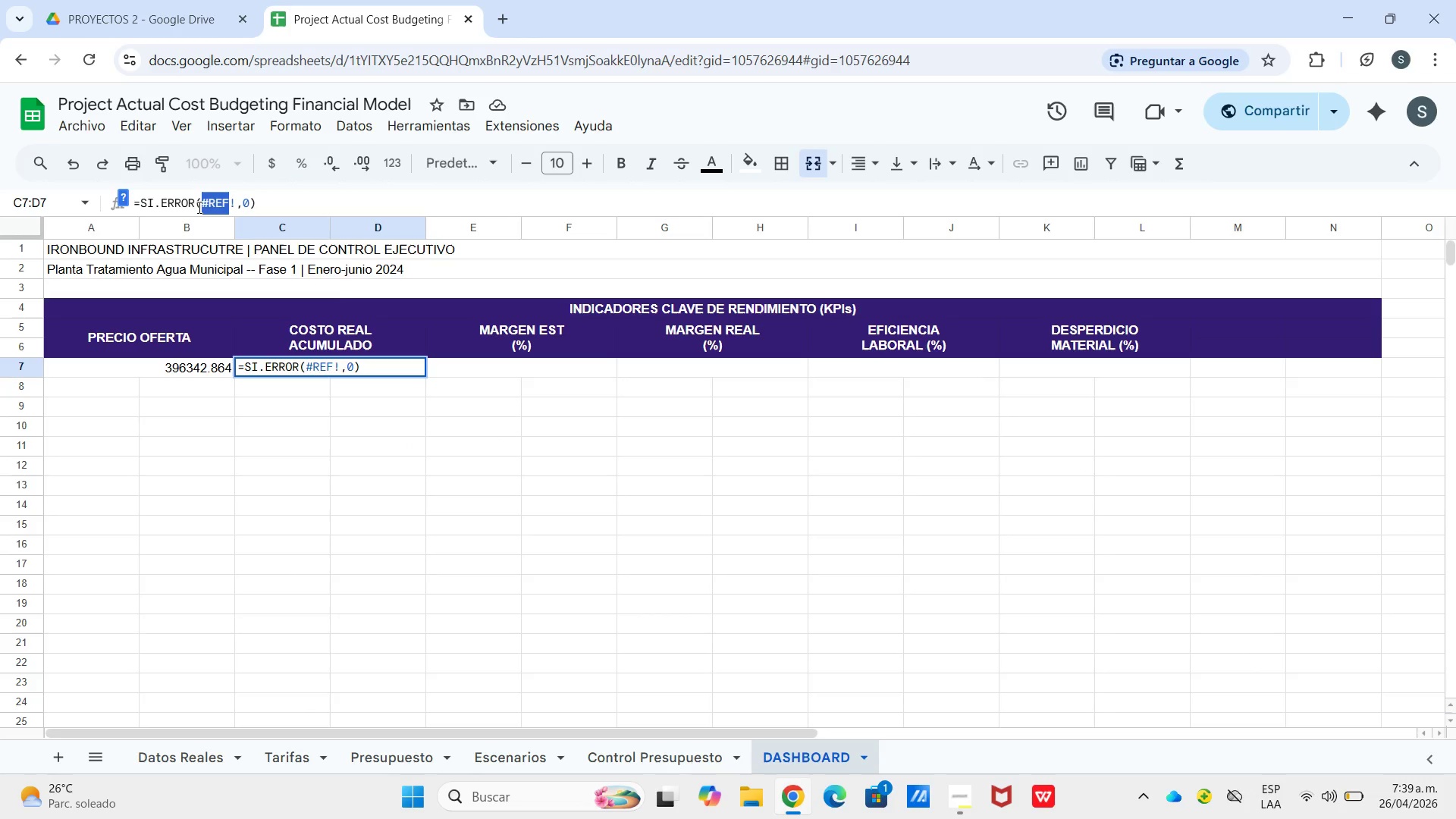 
type(si)
key(Backspace)
key(Backspace)
type([datos e)
key(Backspace)
type(reales[)
 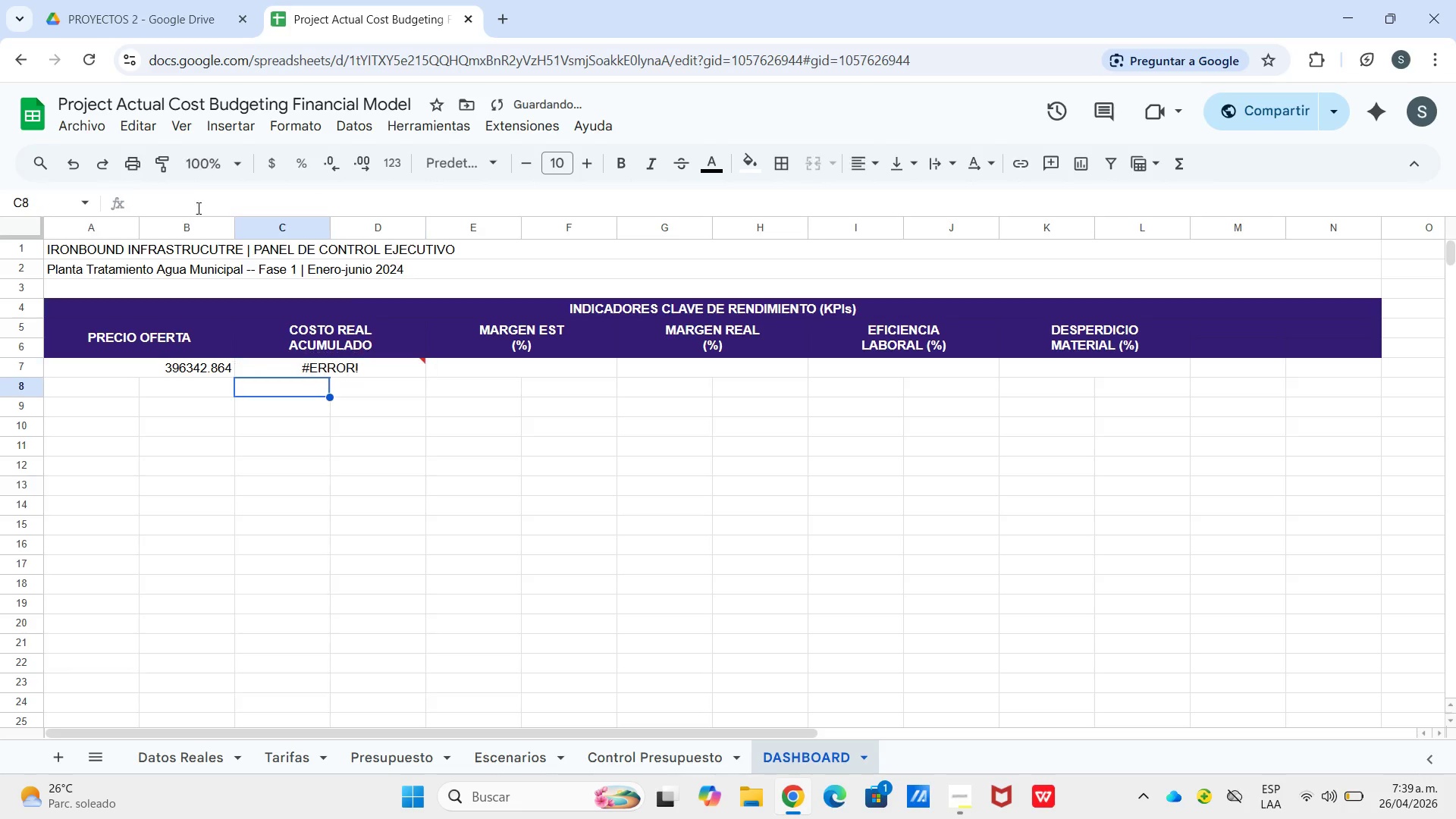 
key(Enter)
 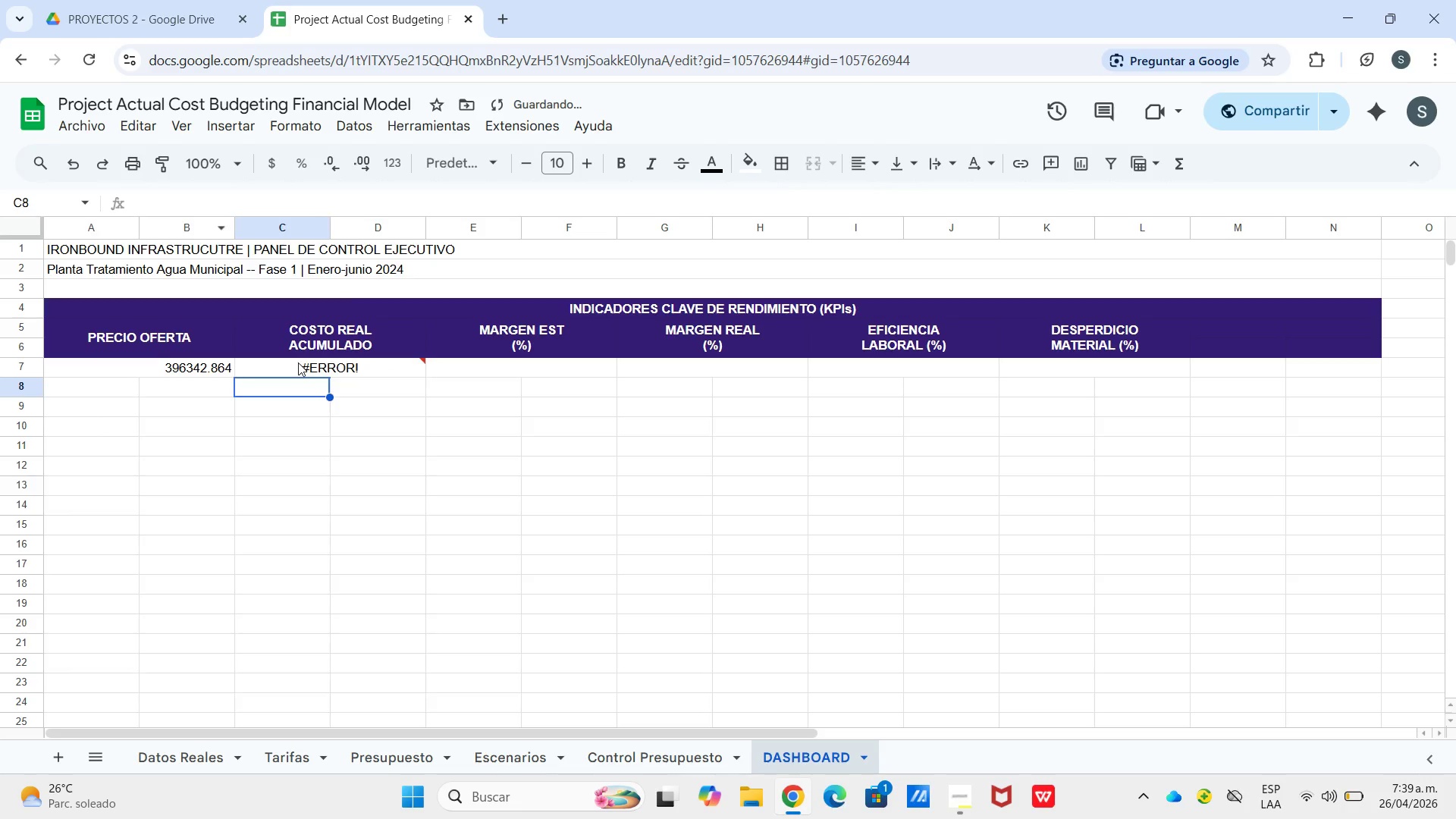 
left_click([298, 362])
 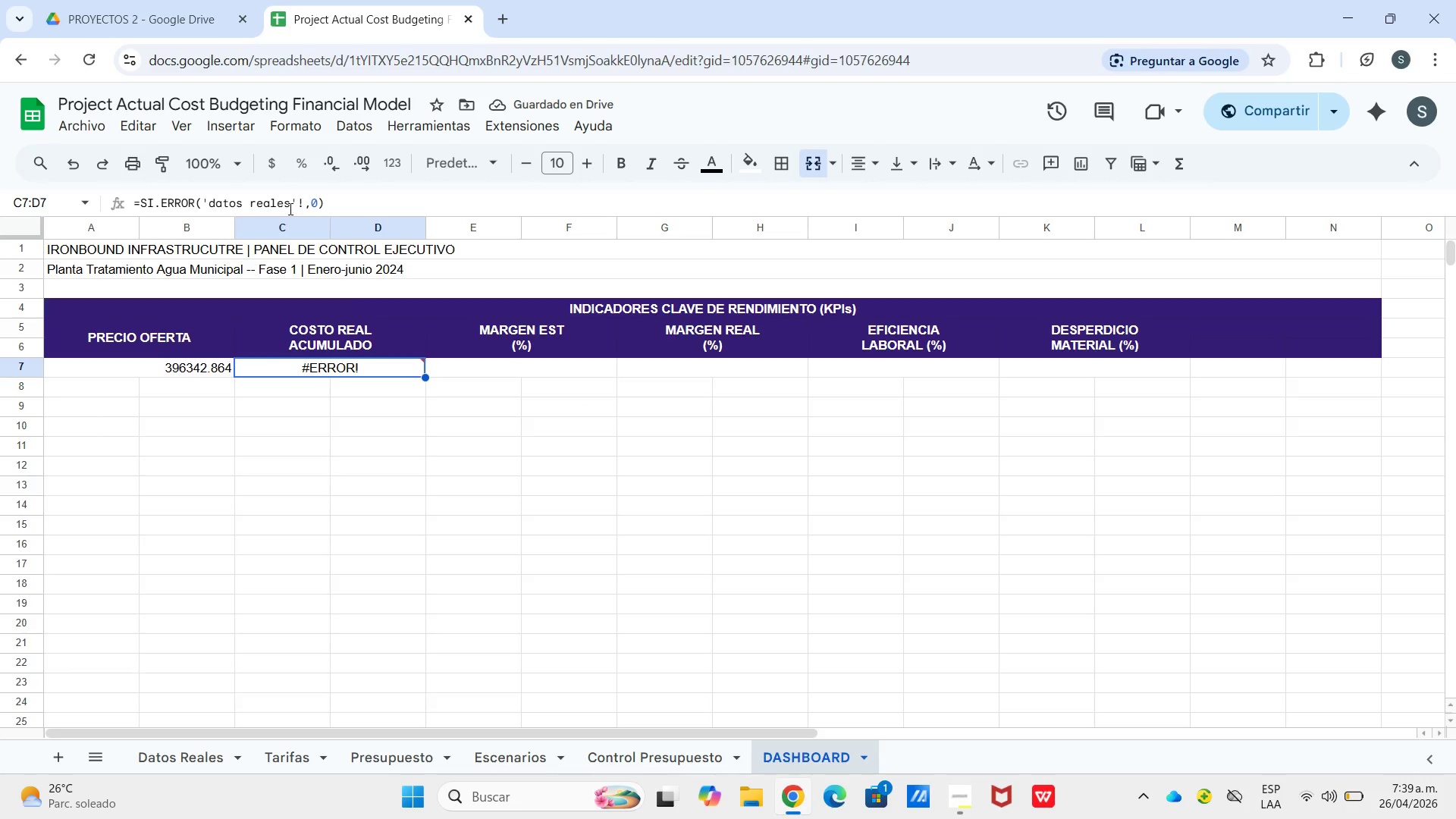 
left_click([293, 209])
 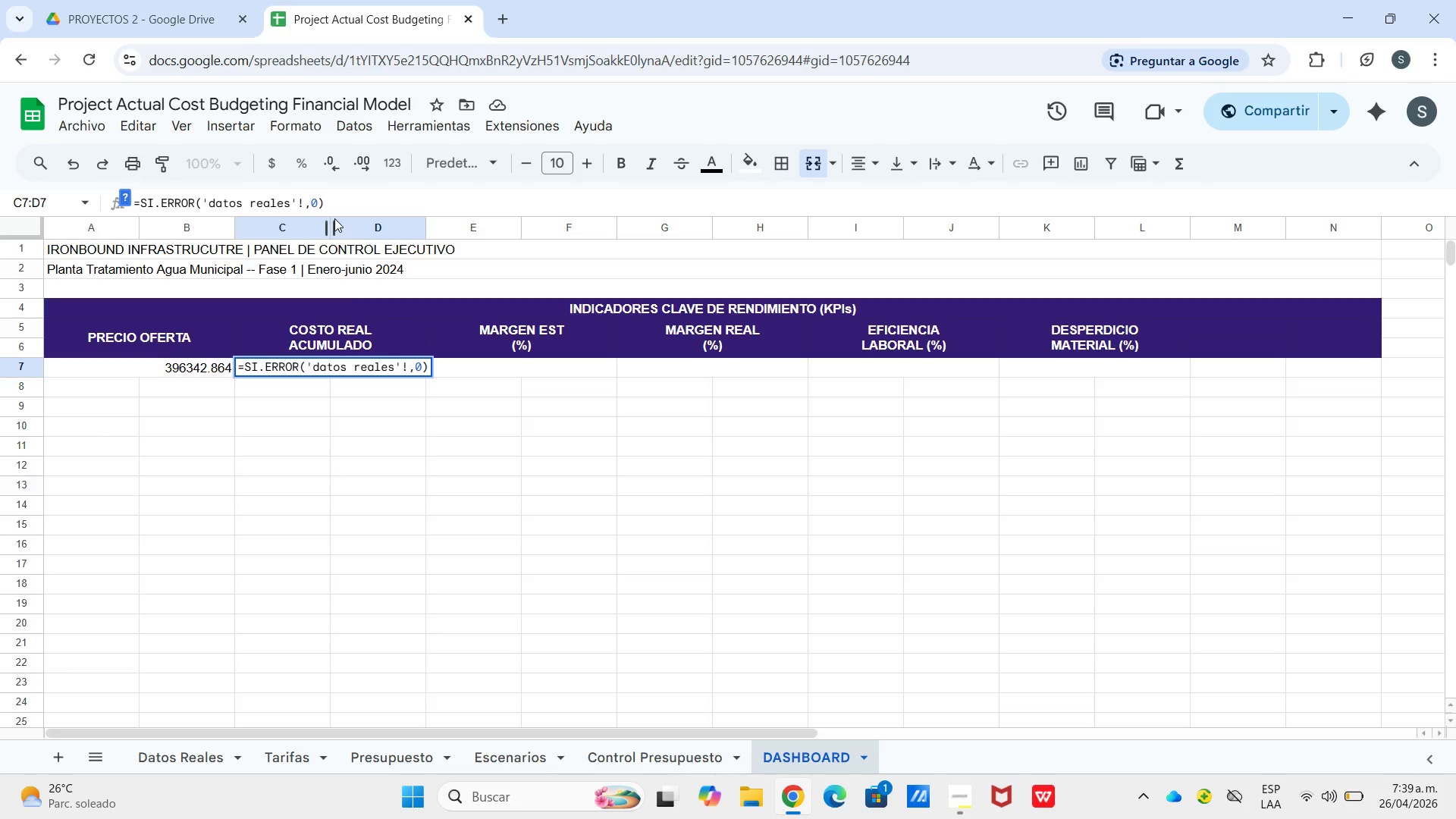 
key(I)
 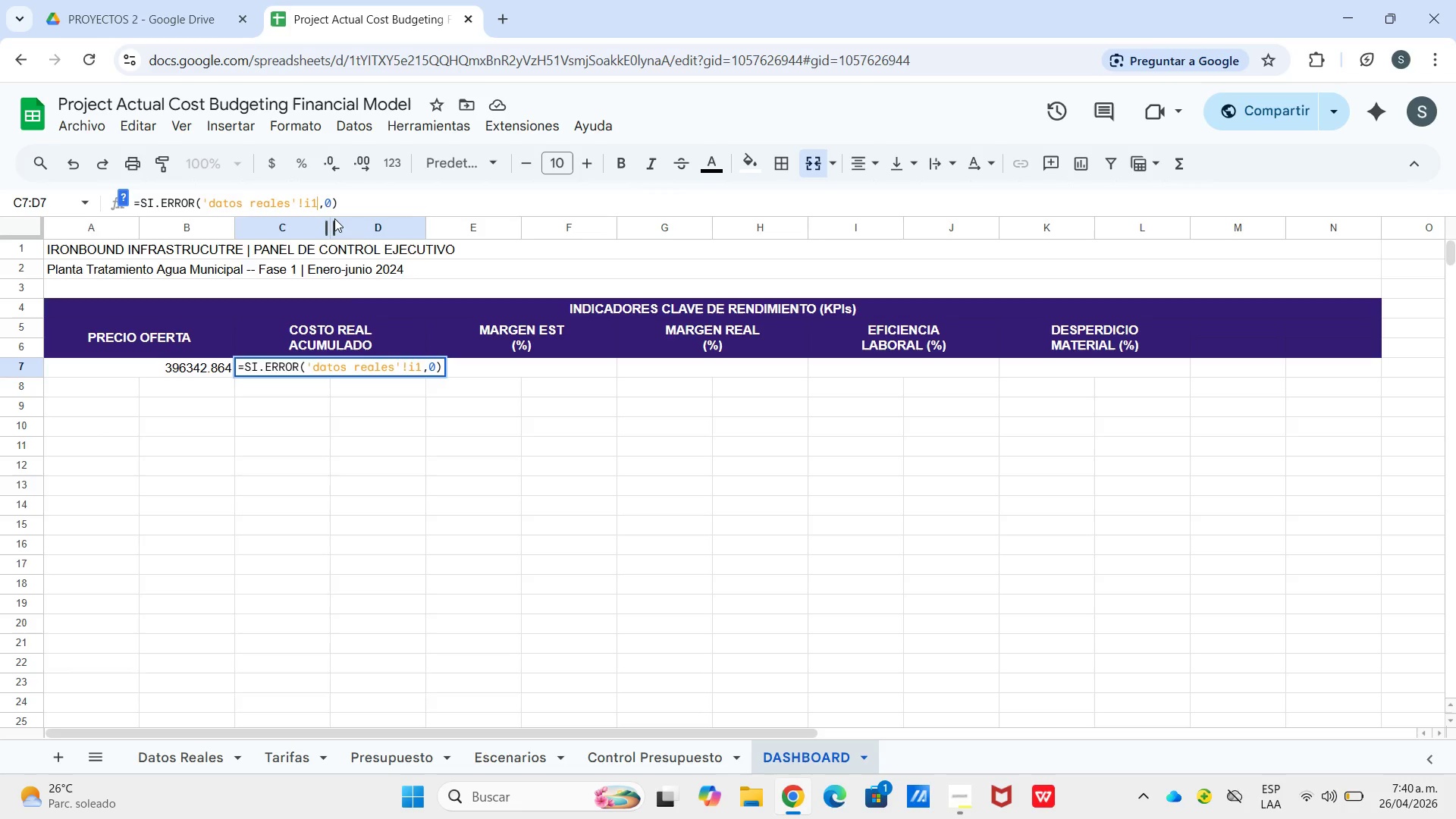 
key(Numpad1)
 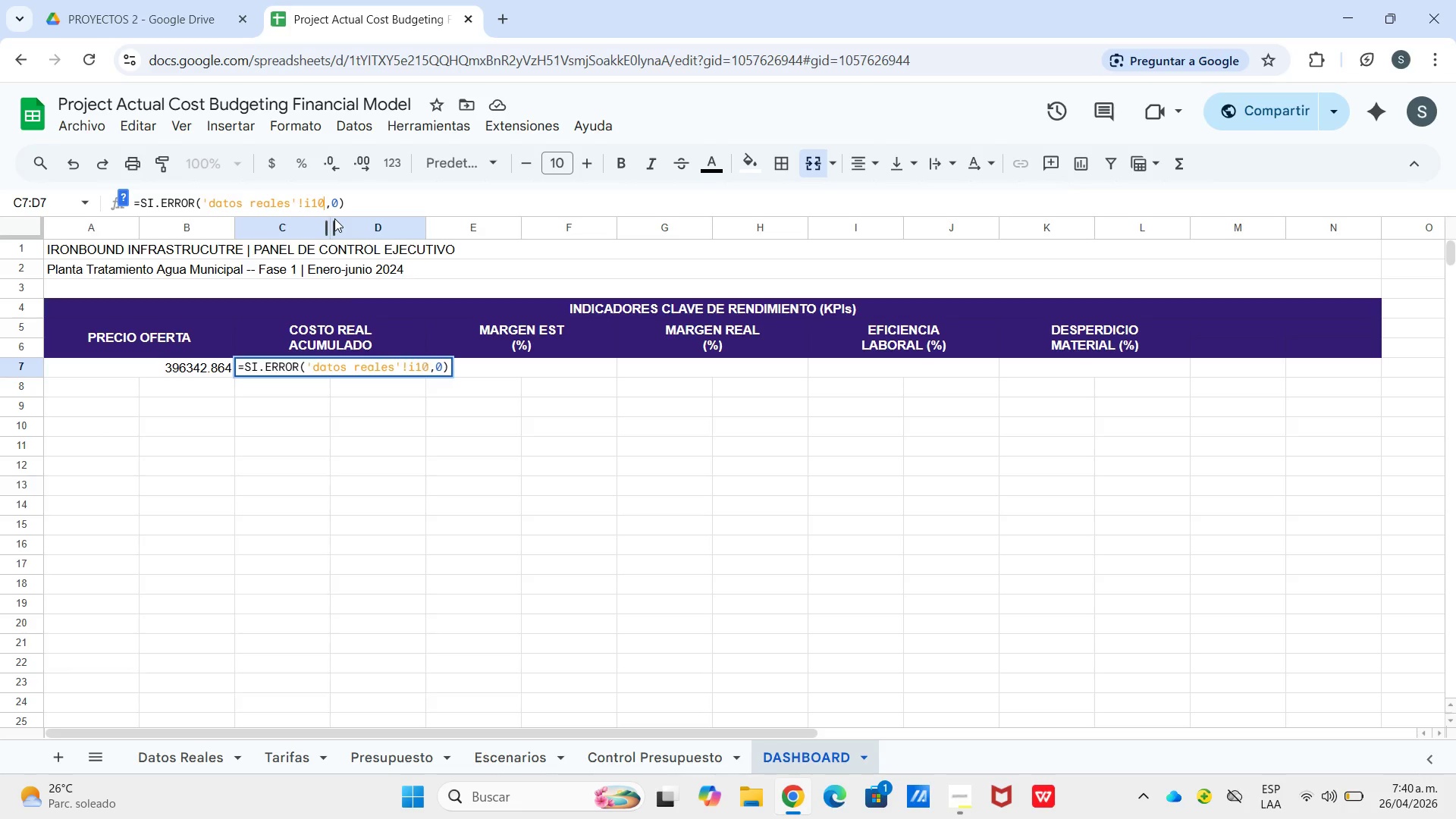 
key(Numpad0)
 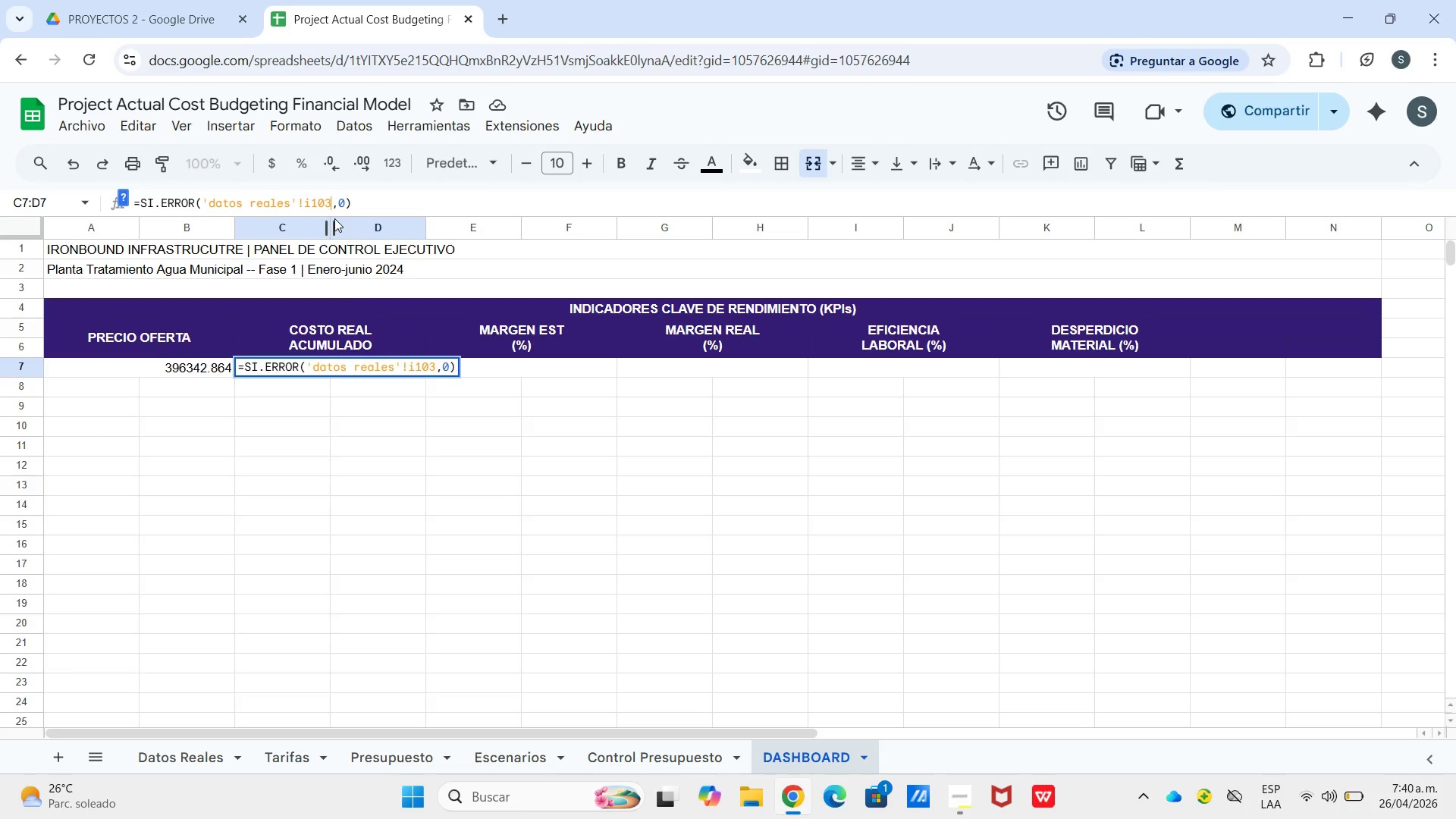 
key(Numpad3)
 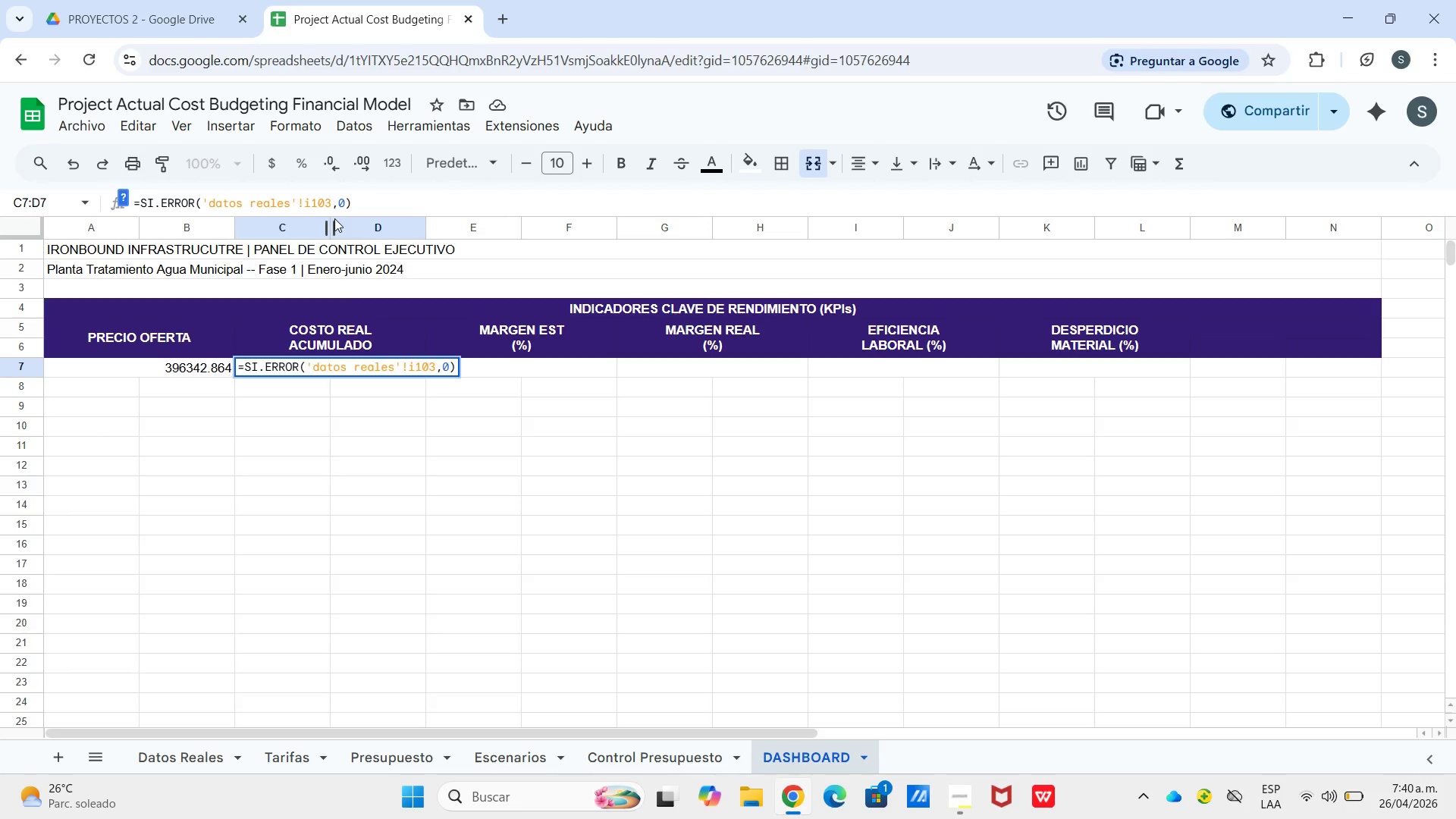 
key(Enter)
 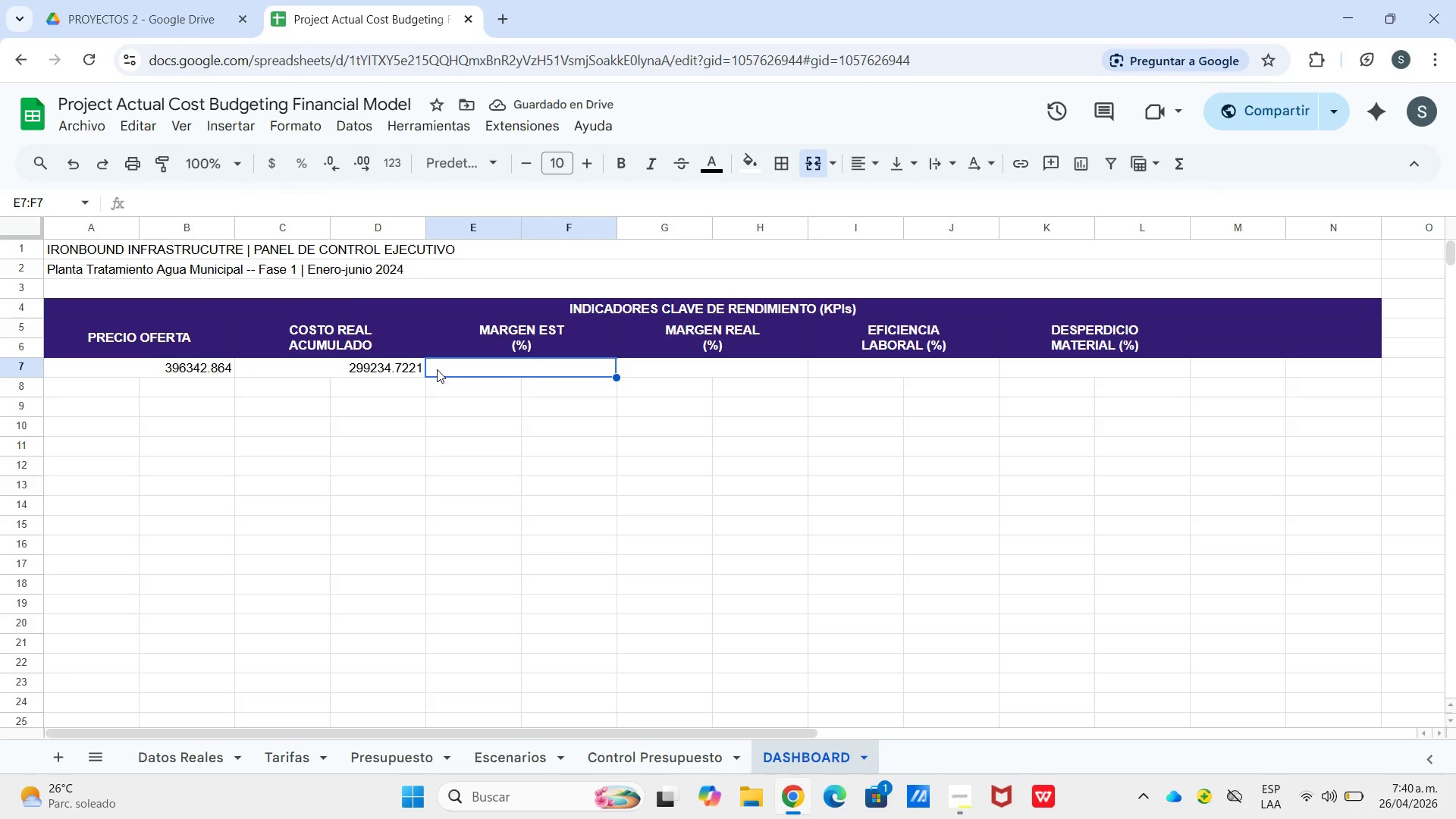 
wait(5.48)
 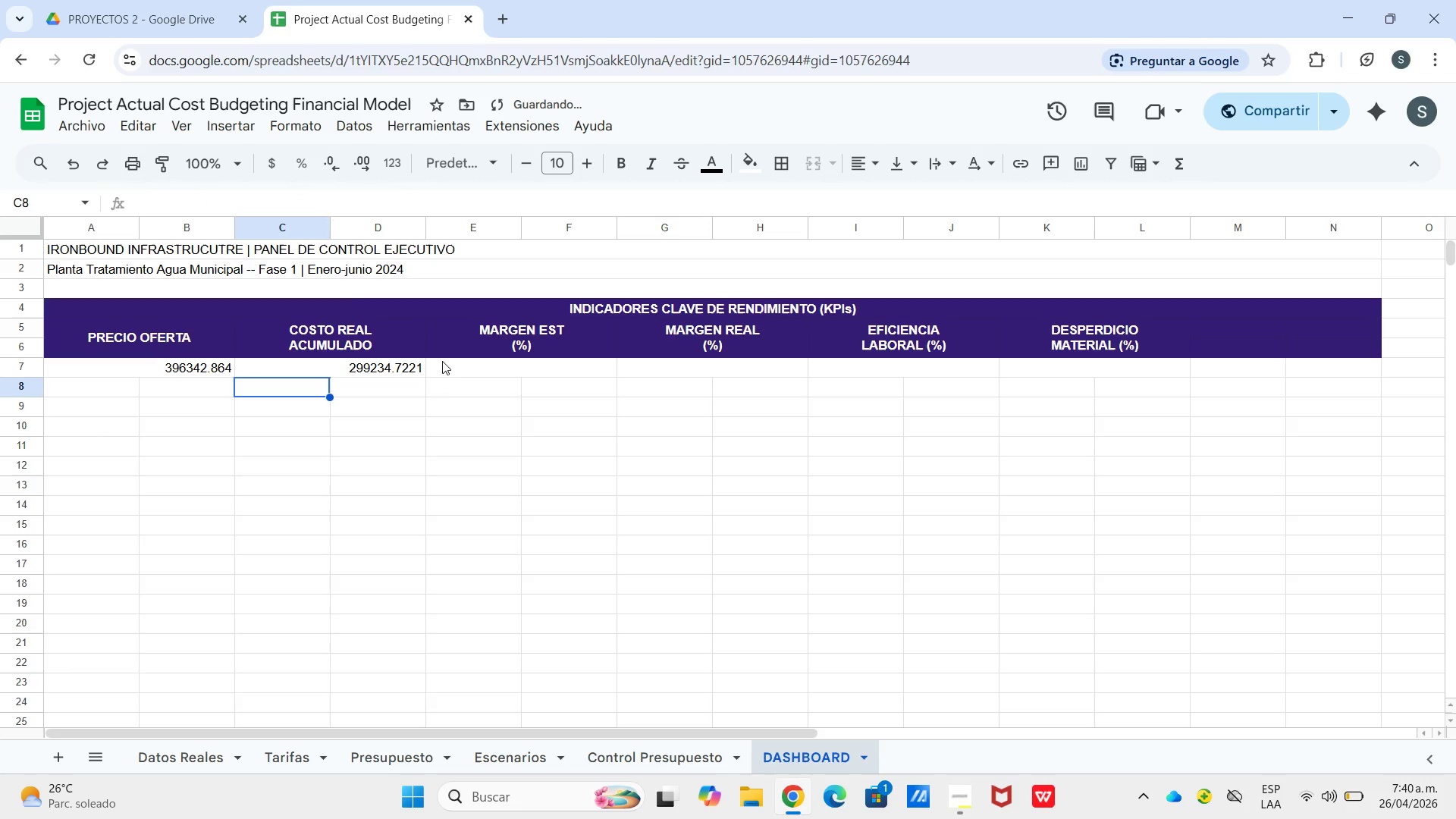 
type()si.erro)
key(Tab)
type(Prse)
key(Backspace)
key(Backspace)
type(esupuesto!b2,0()
 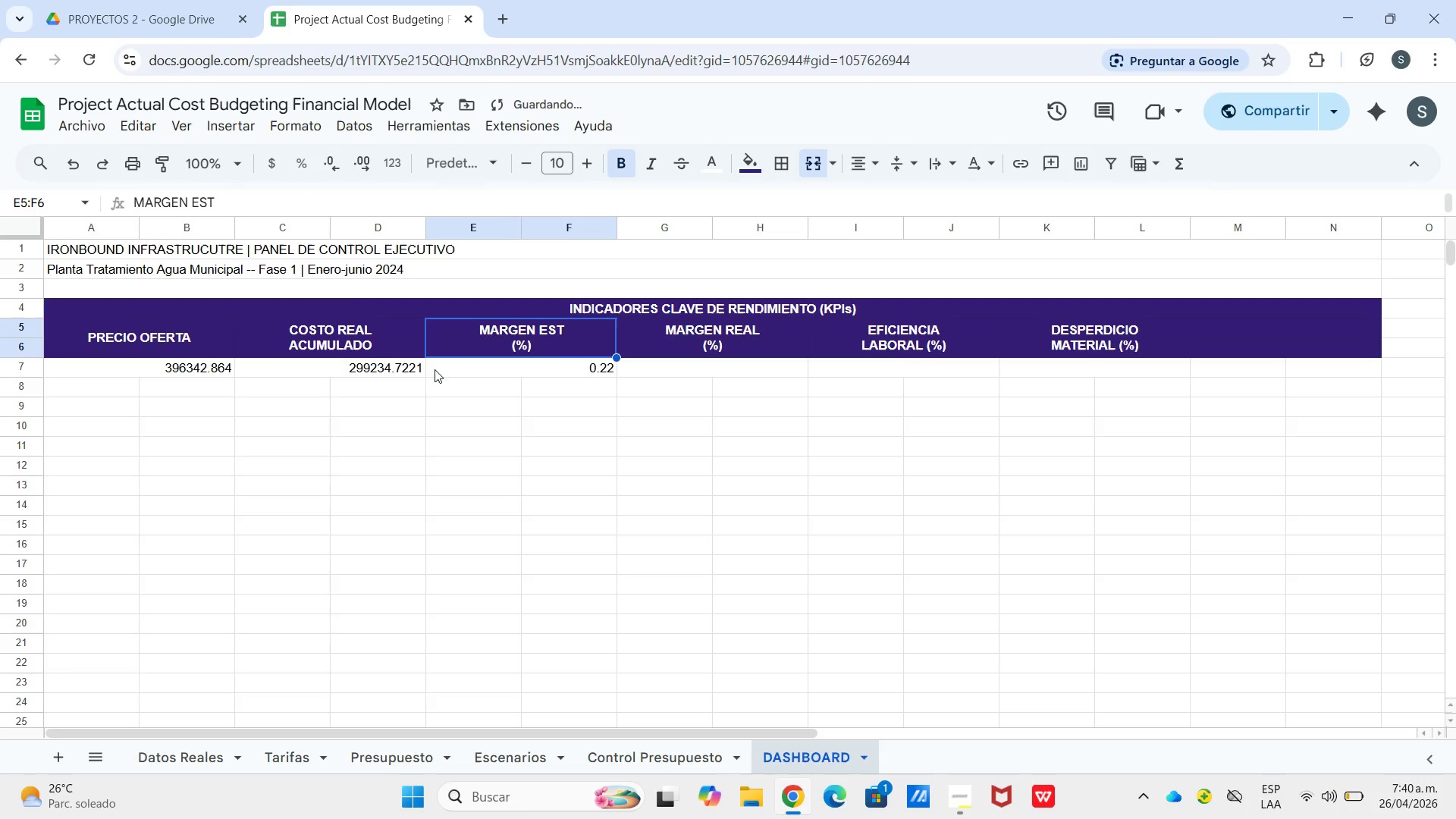 
key(Shift+Enter)
 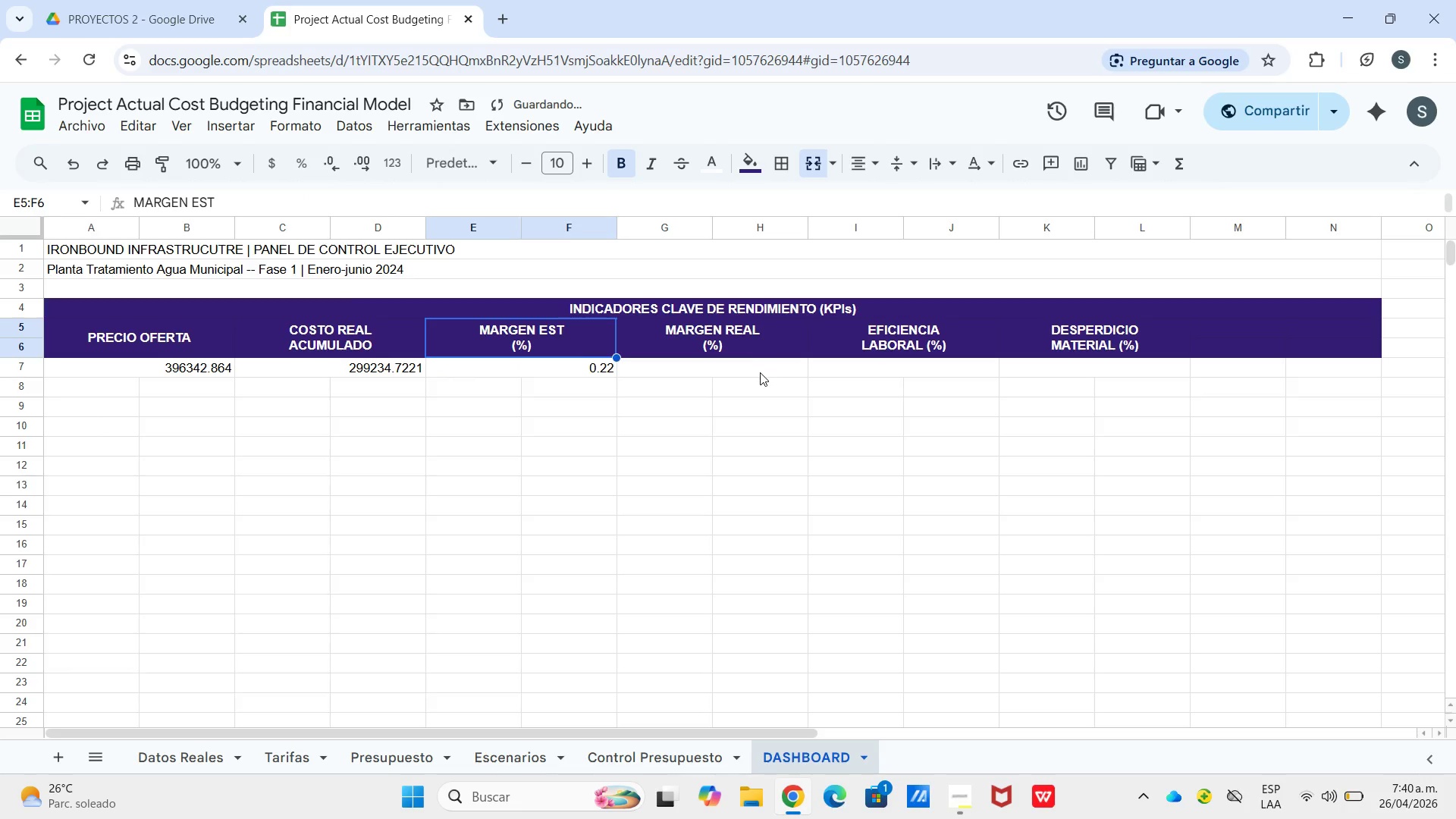 
left_click([758, 372])
 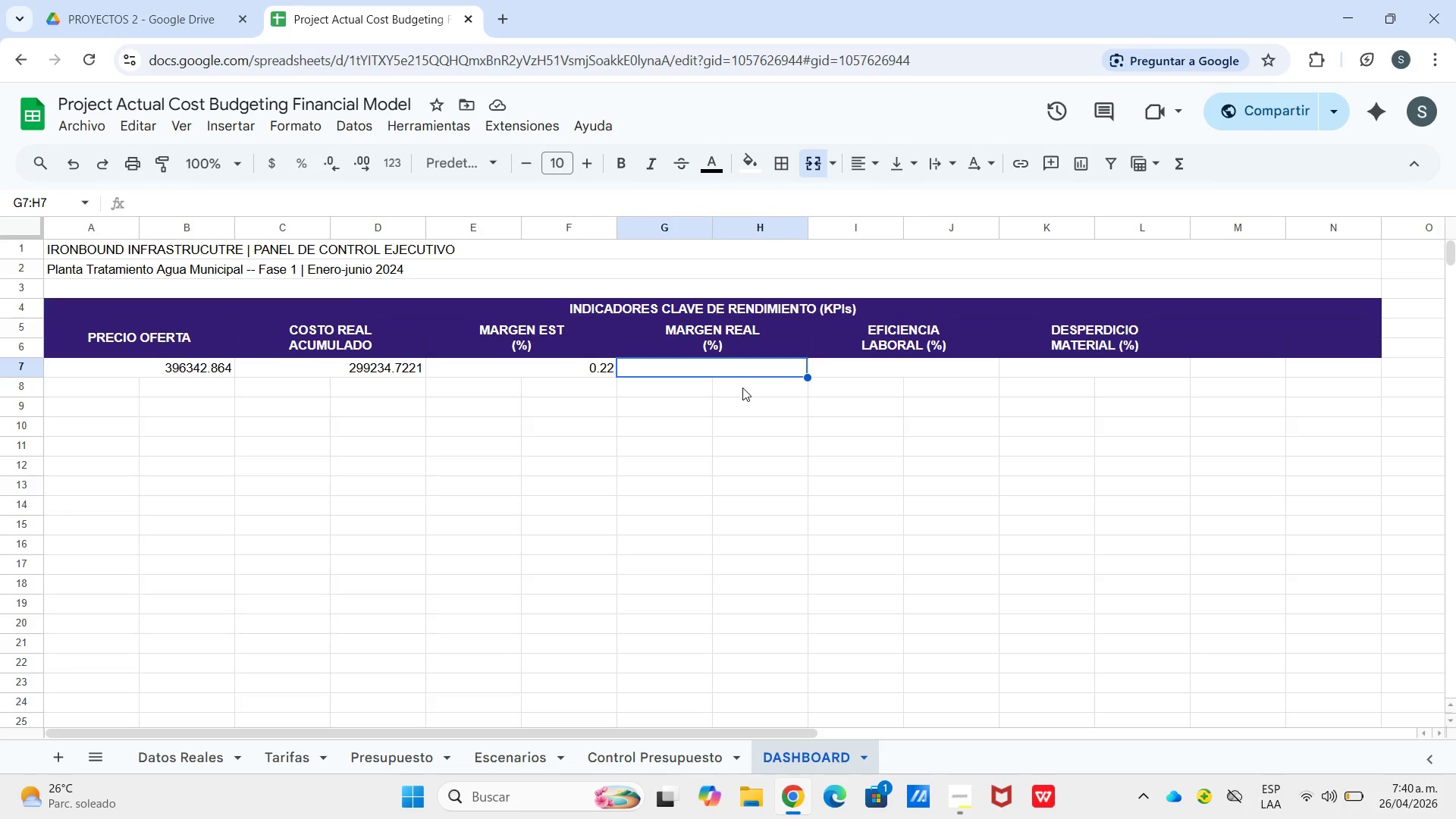 
wait(5.86)
 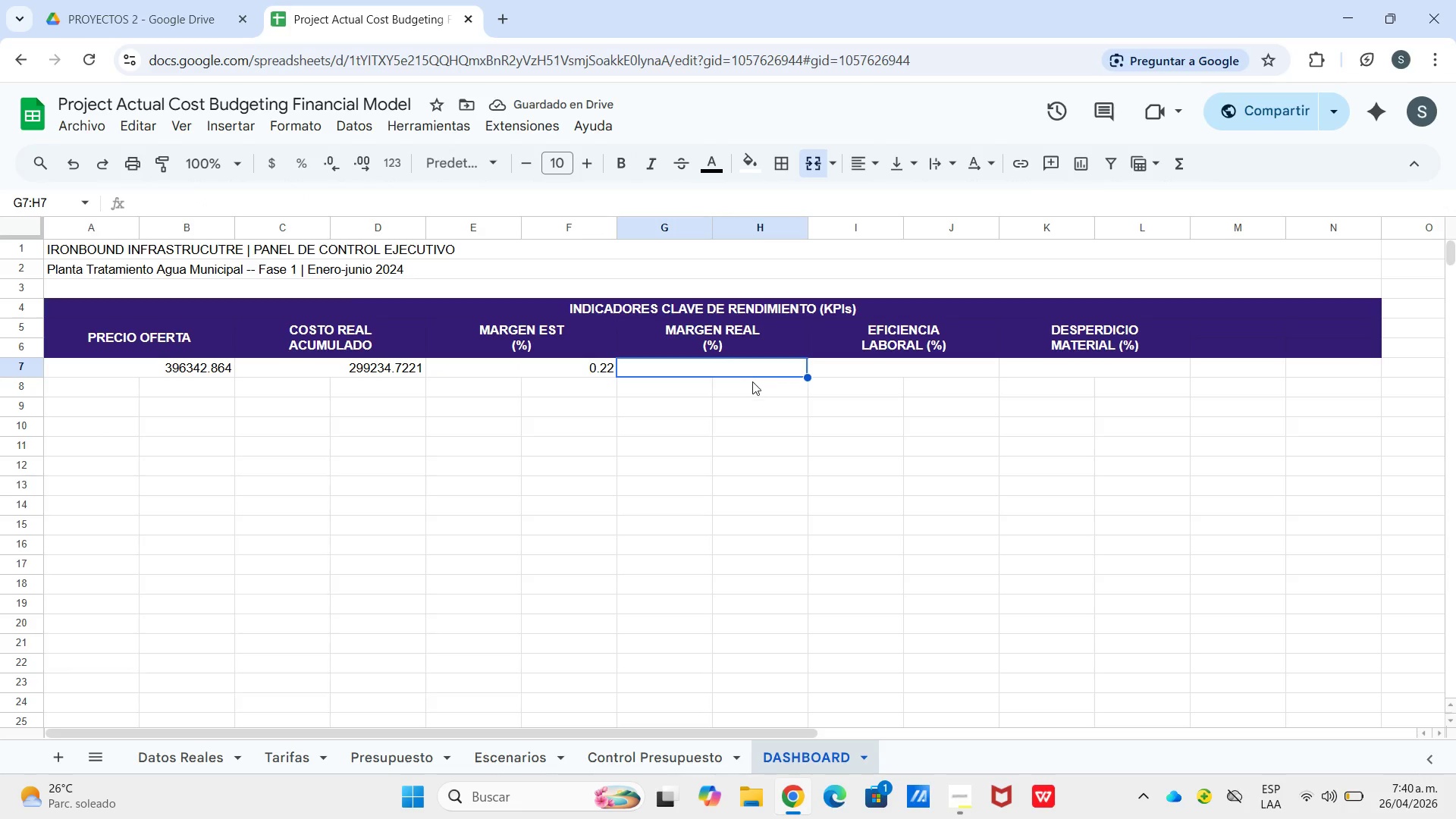 
type()d)
key(Backspace)
type(si.err)
key(Tab)
type(*[Presupeu)
key(Backspace)
key(Backspace)
type(uesto[!g57-Datos)
 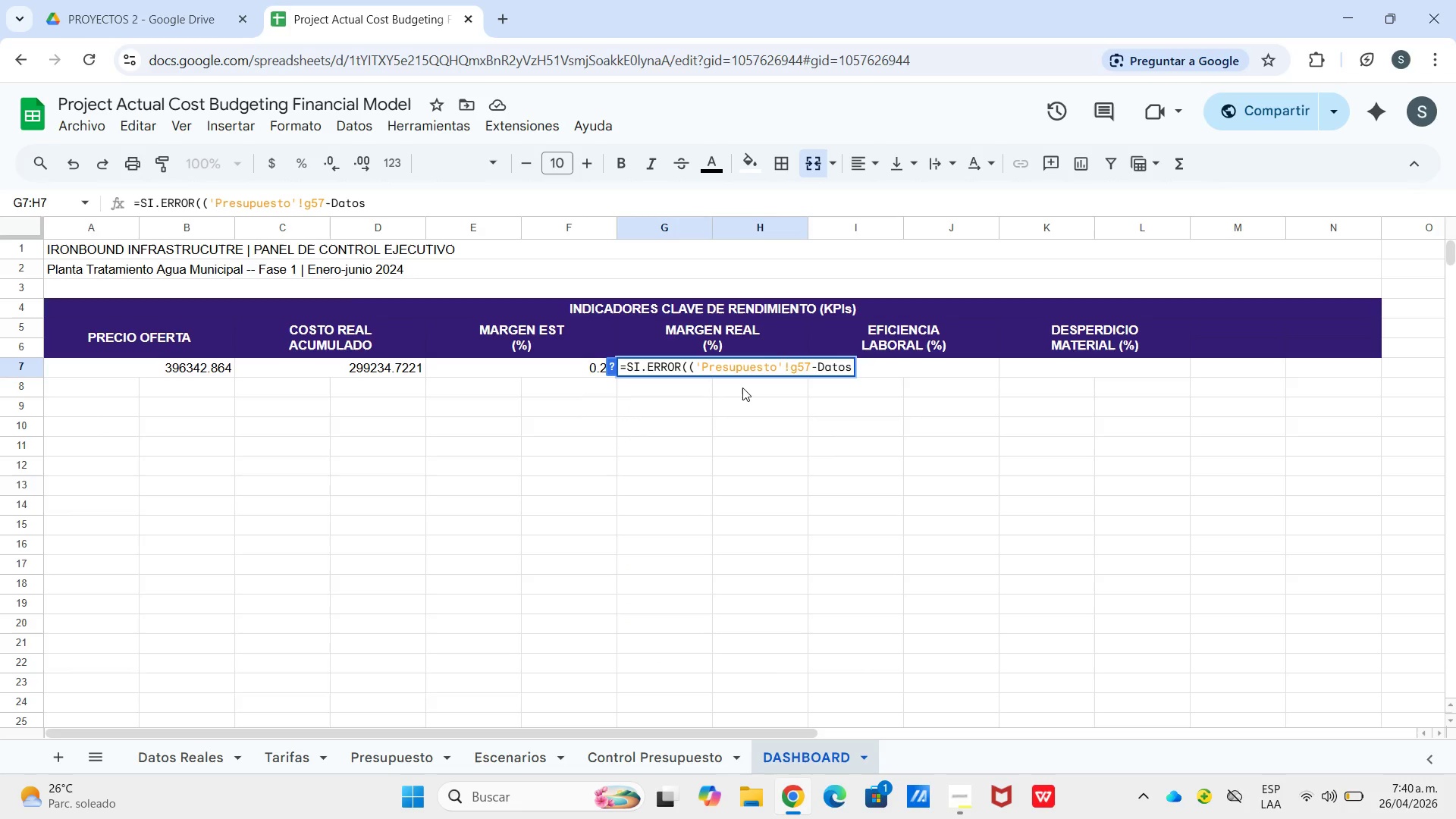 
hold_key(key=ShiftLeft, duration=0.48)
 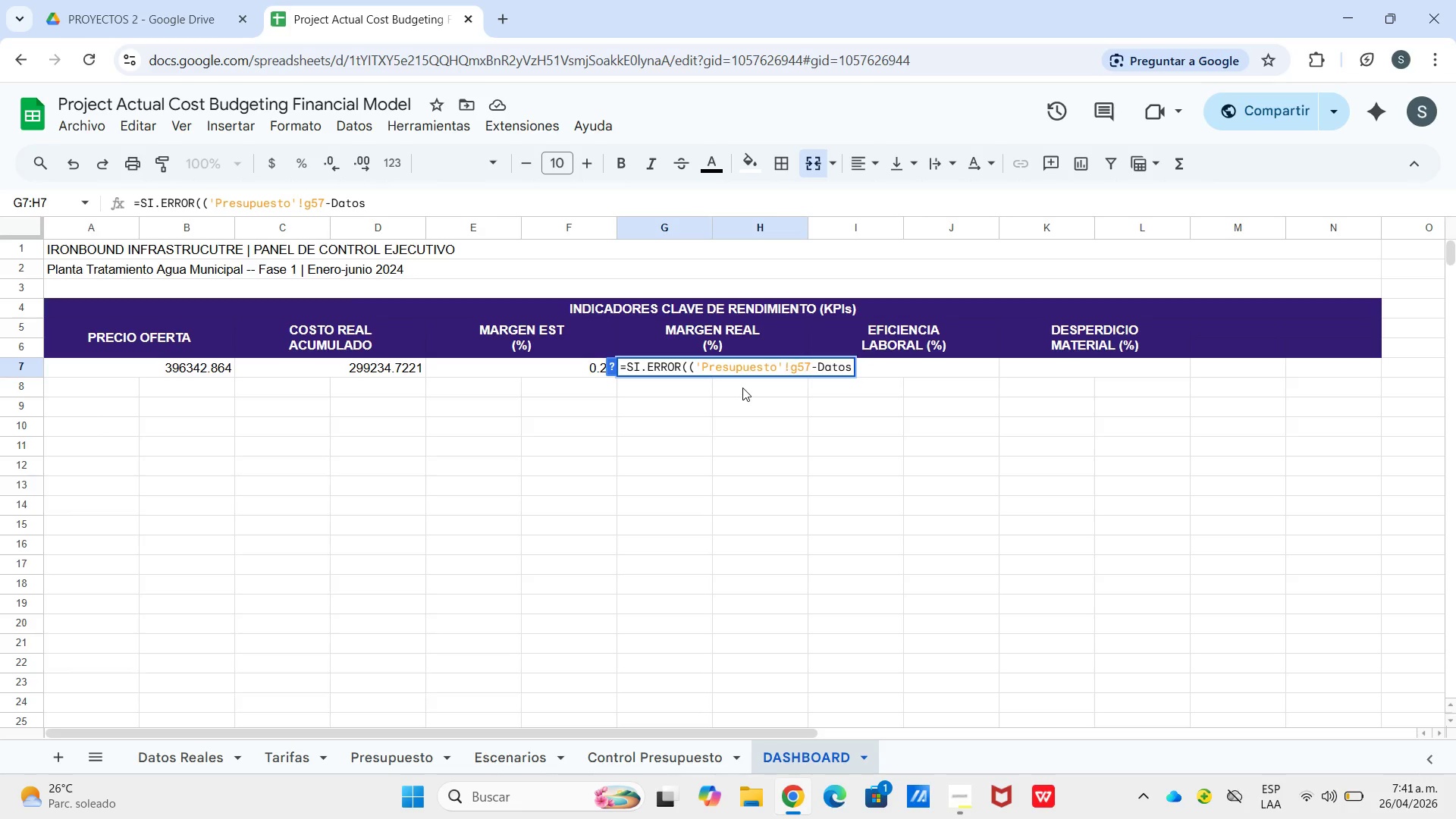 
key(Backspace)
key(Backspace)
key(Backspace)
key(Backspace)
key(Backspace)
type([Datos Reales[)
 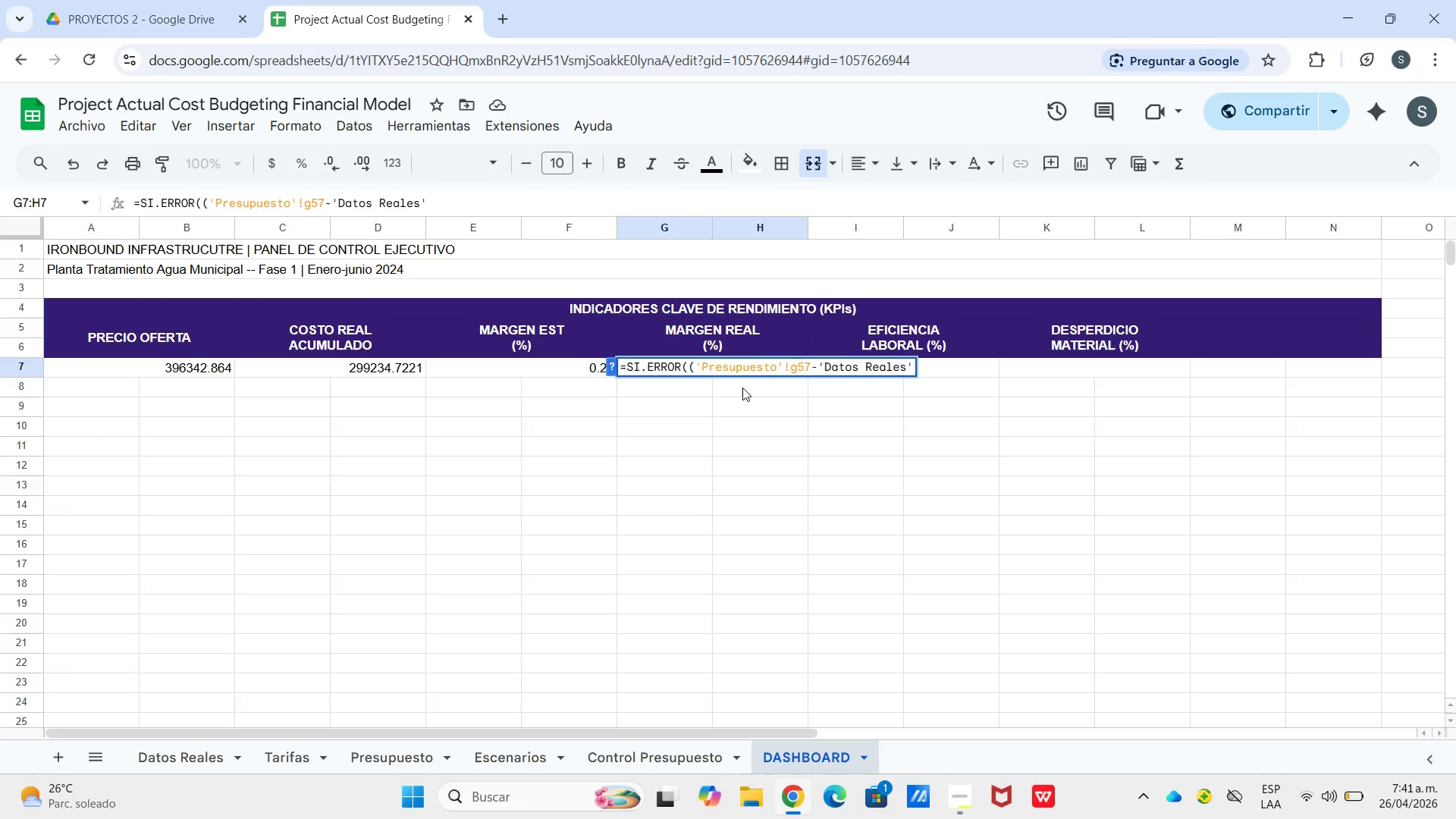 
type(!i103()
 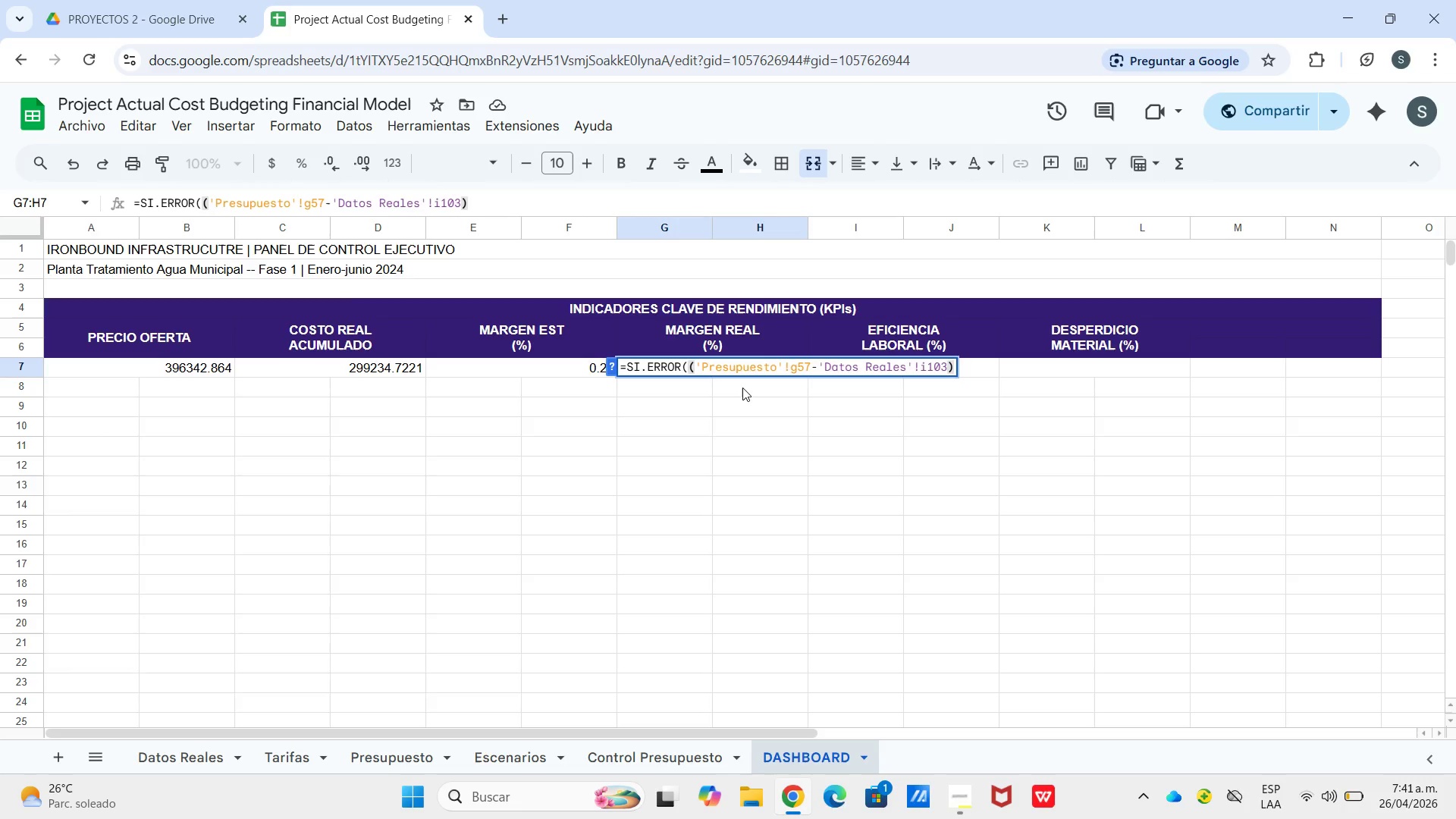 
type(&[Presupuesto[!g57,0()
 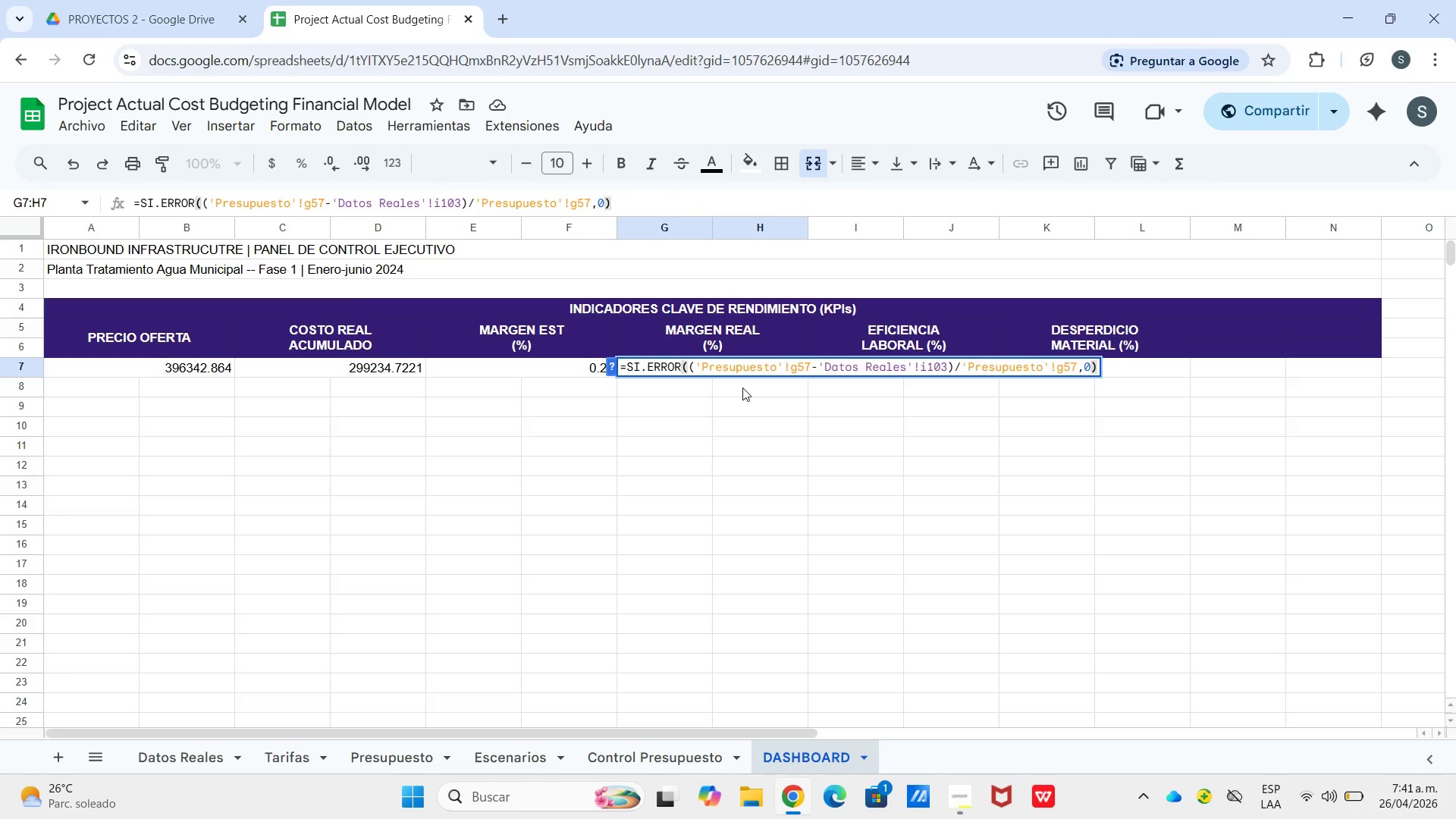 
key(Enter)
 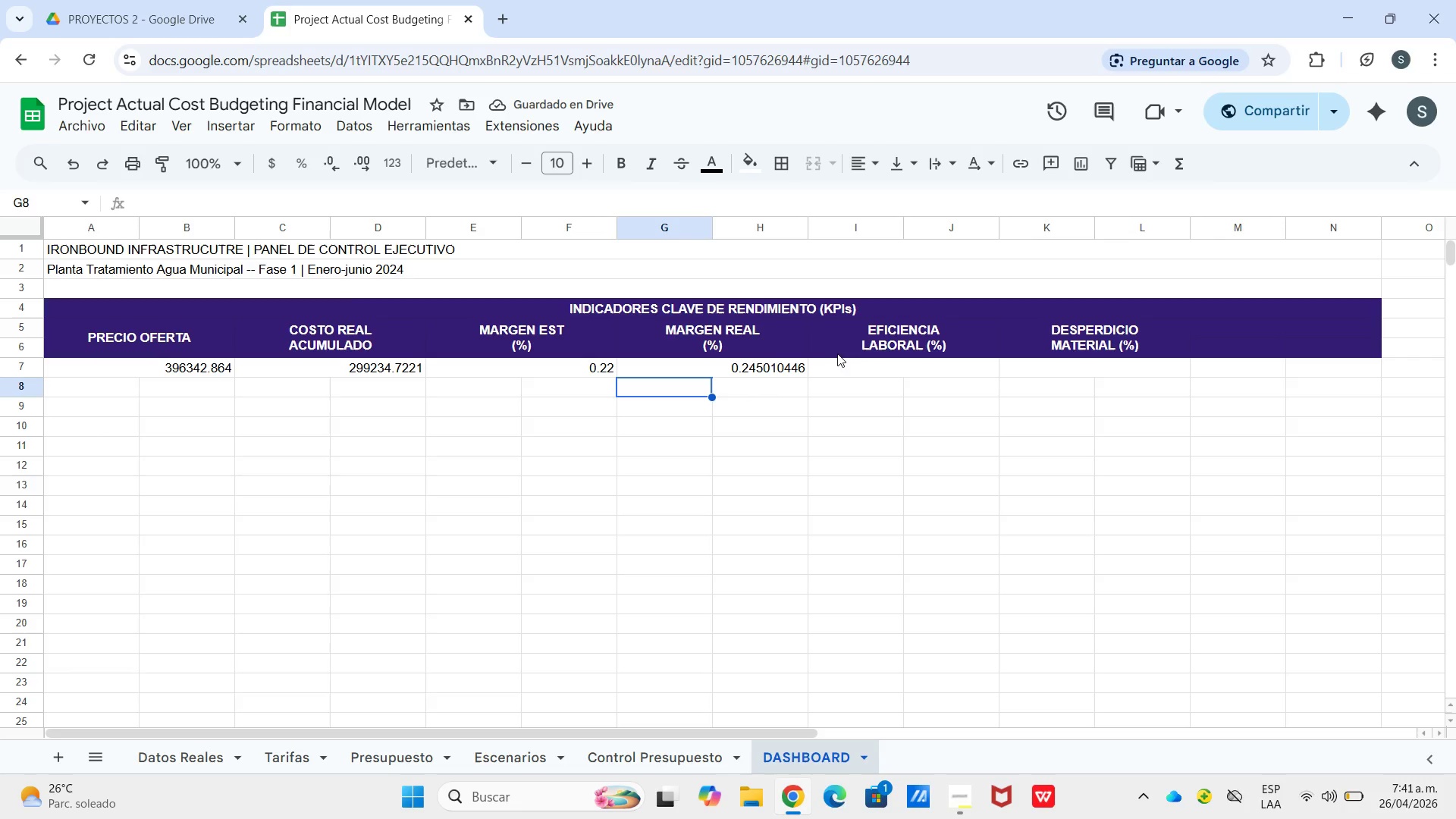 
wait(5.67)
 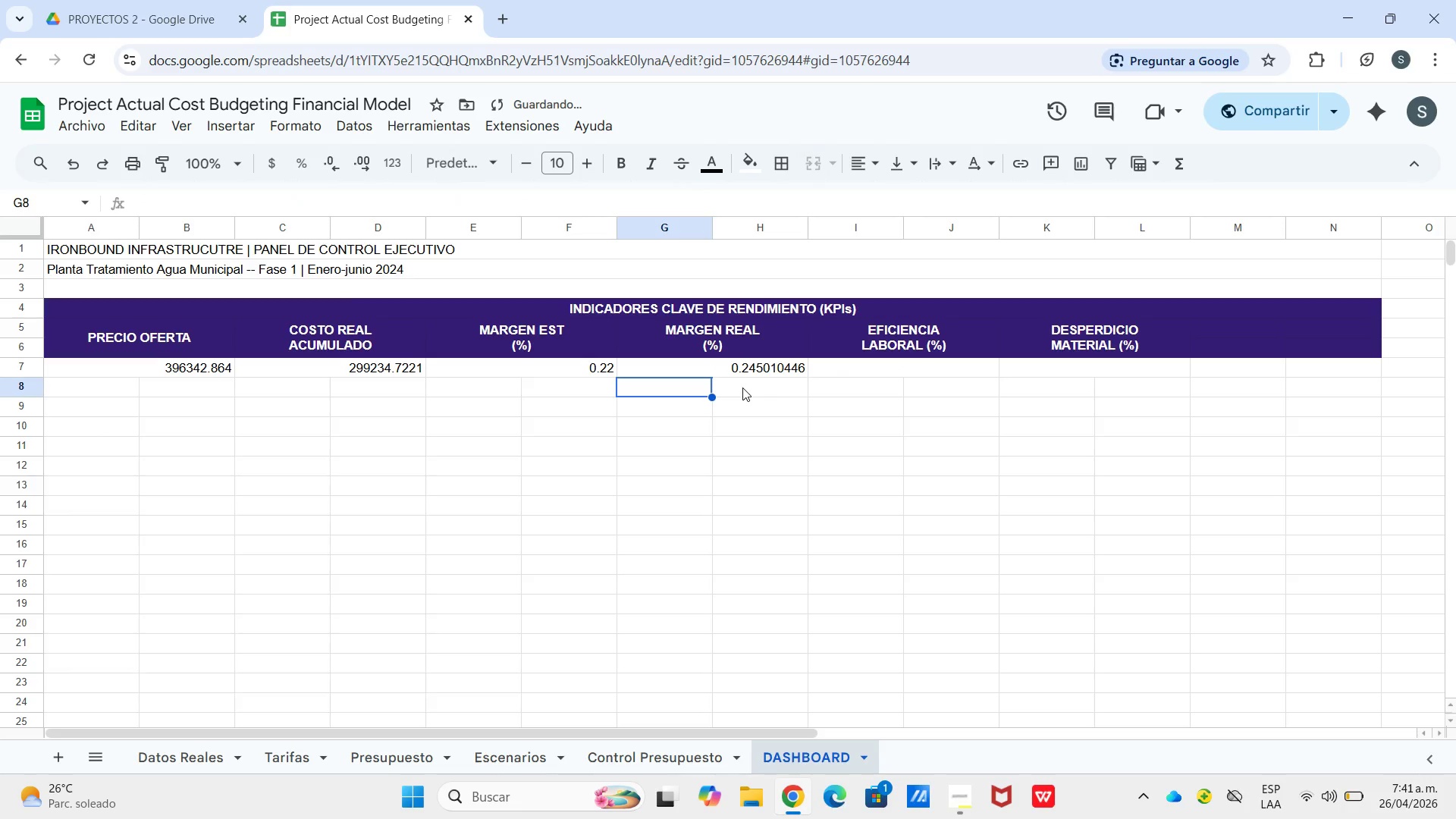 
double_click([884, 366])
 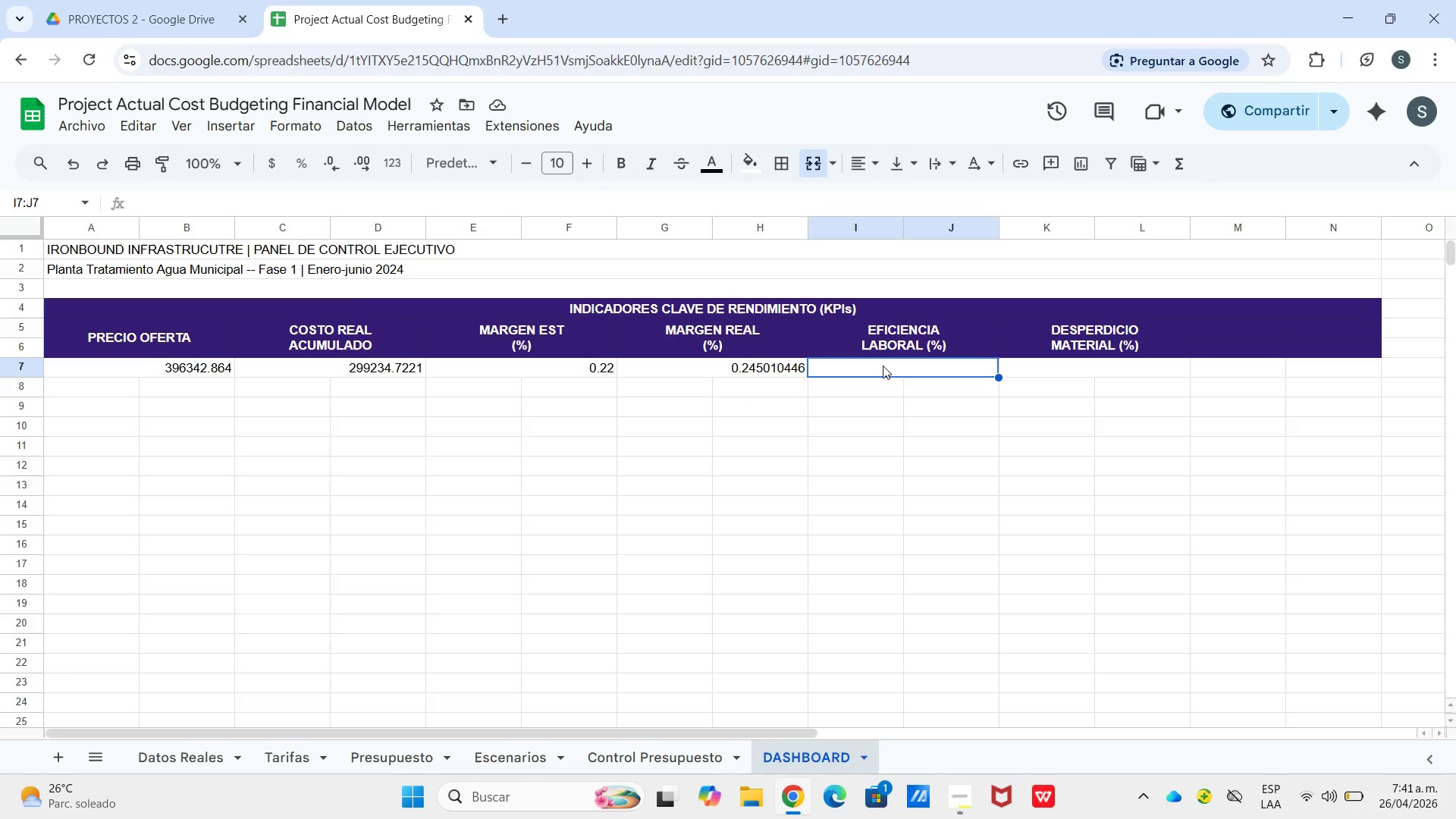 
type()si.er)
key(Tab)
type(suam)
key(Backspace)
key(Backspace)
type(mapro)
key(Tab)
type(*[Datos reales[)
 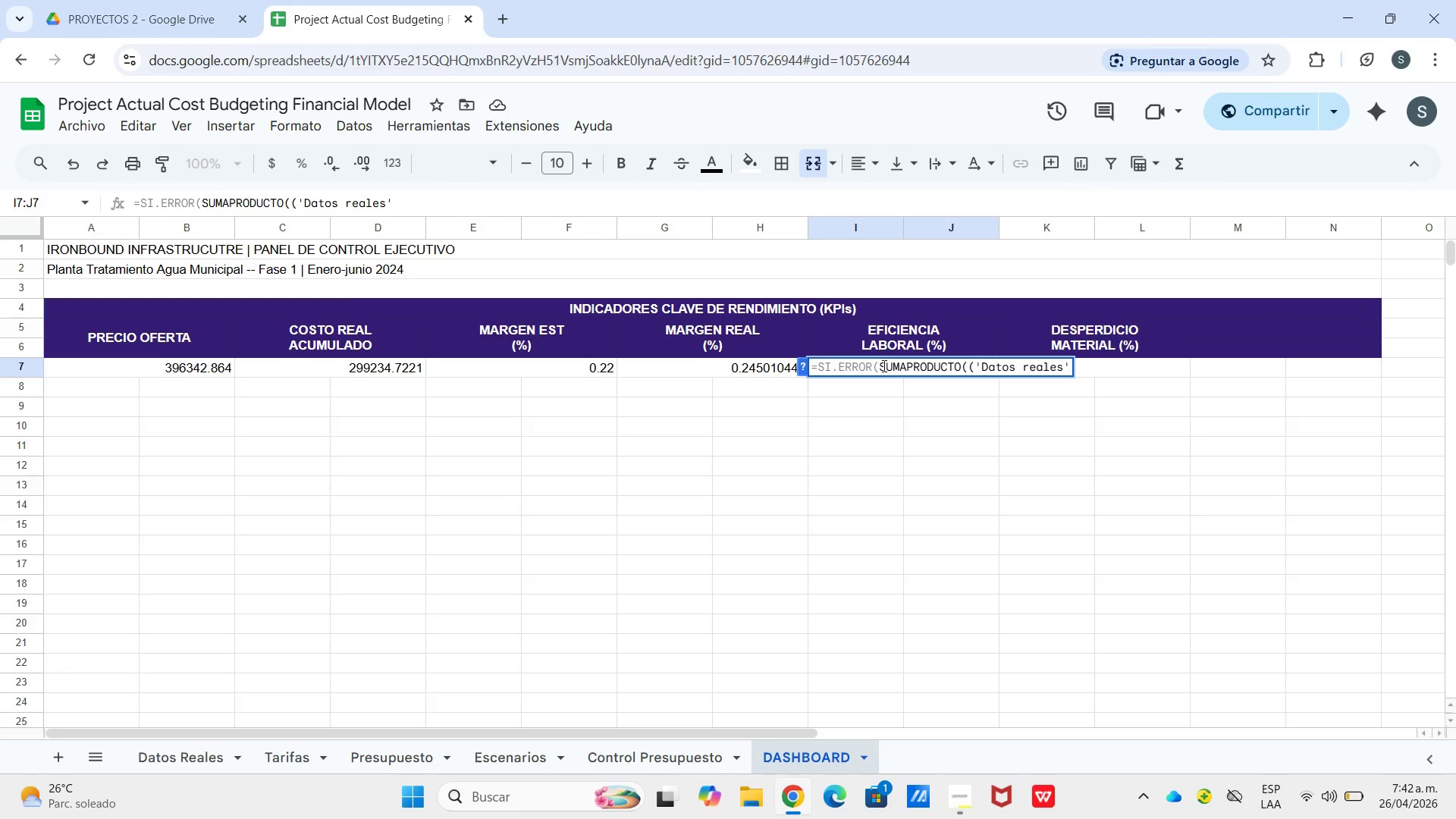 
type(!c3>c102)
 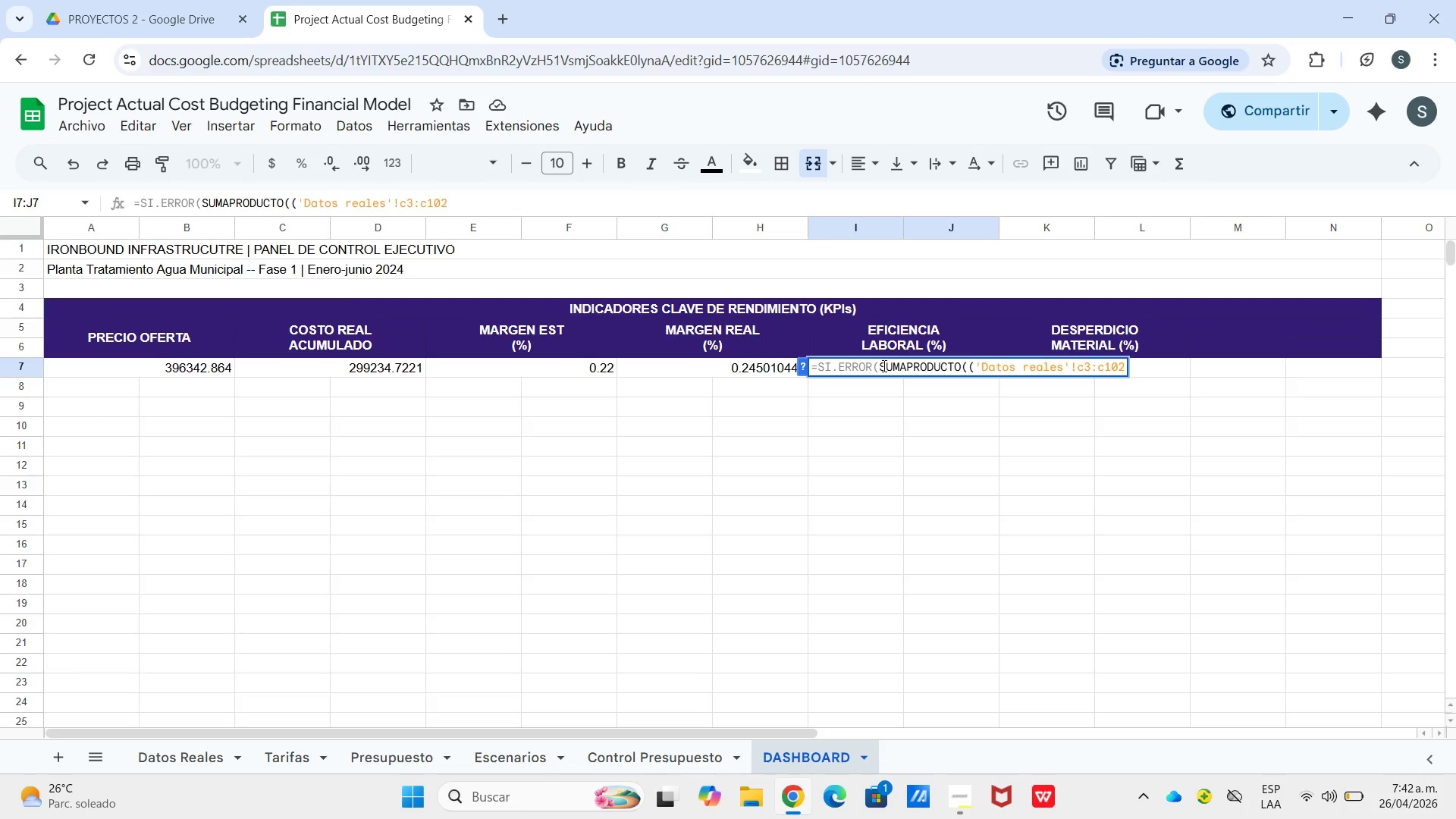 
type(@Mano e Obre)
key(Backspace)
type(a[)
 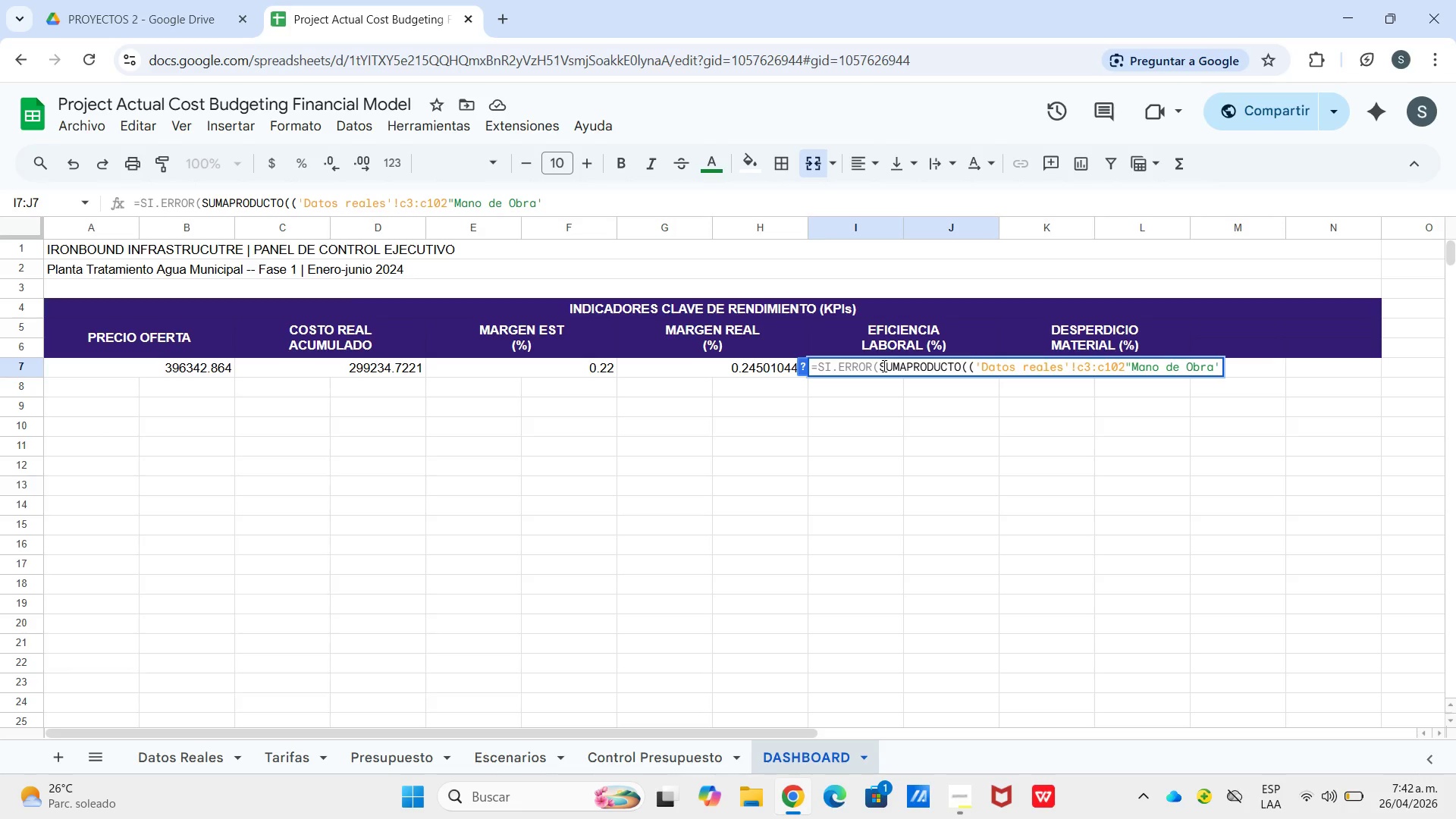 
 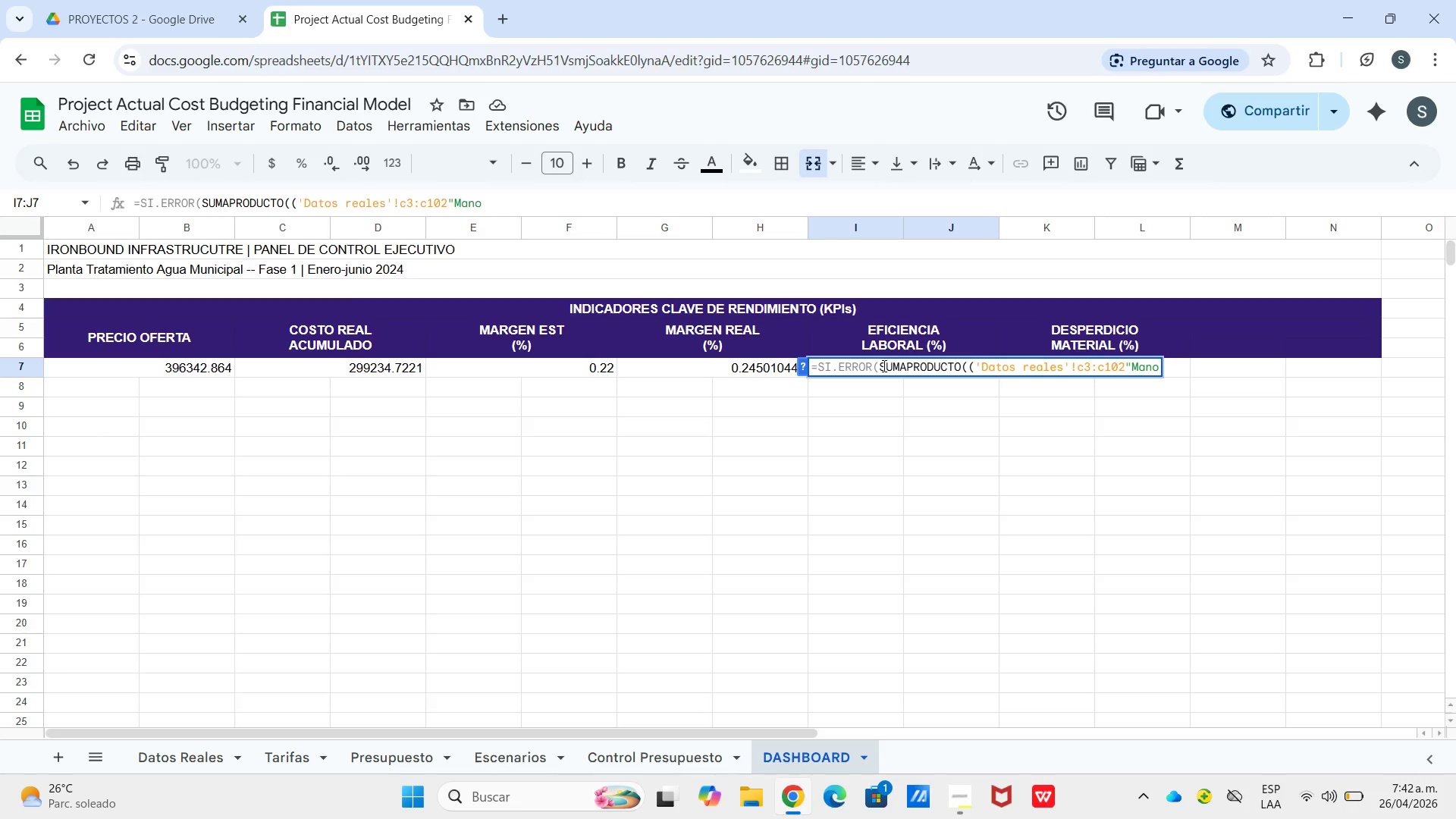 
hold_key(key=D, duration=0.31)
 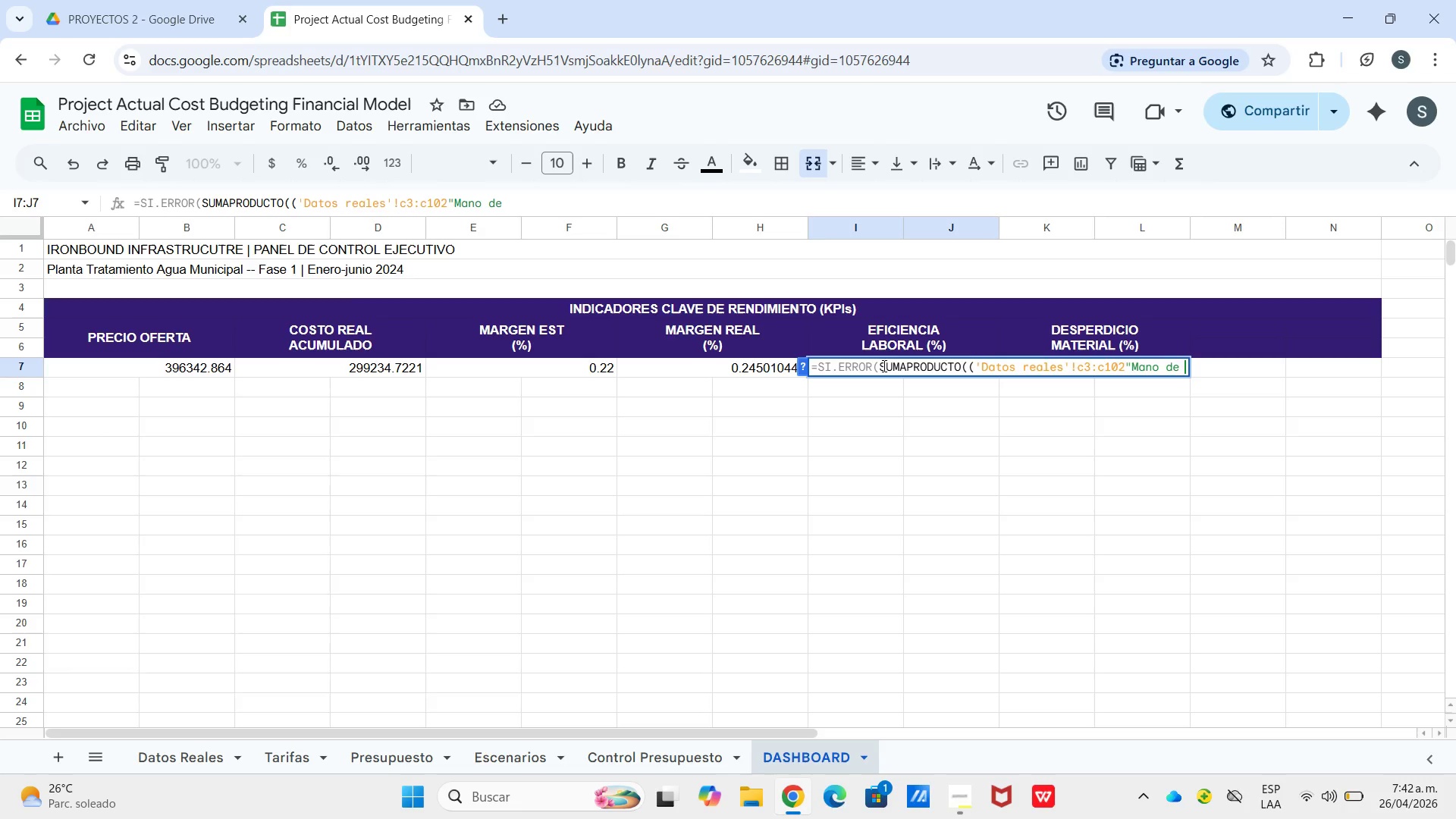 
wait(6.12)
 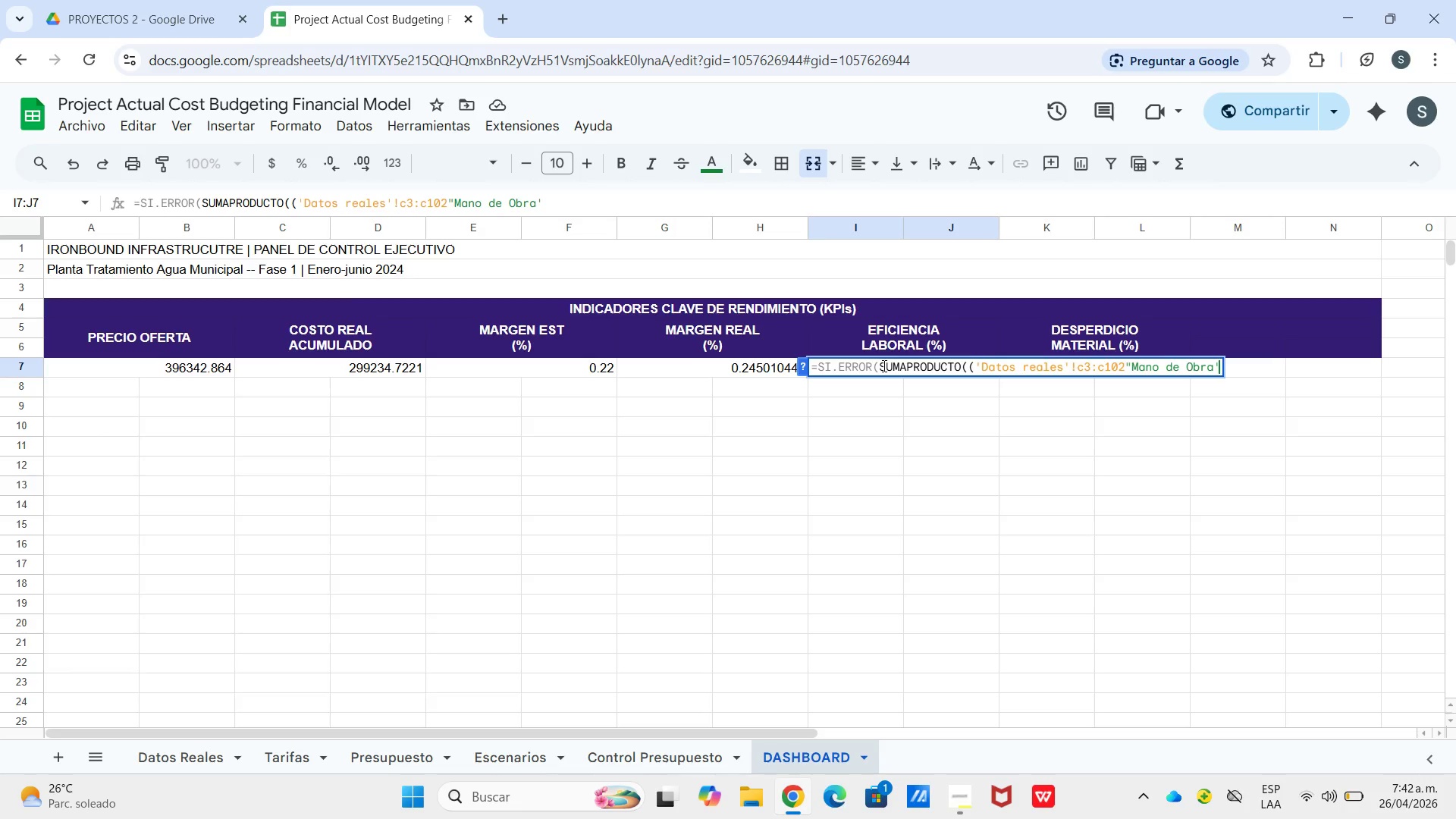 
hold_key(key=ShiftLeft, duration=1.86)
 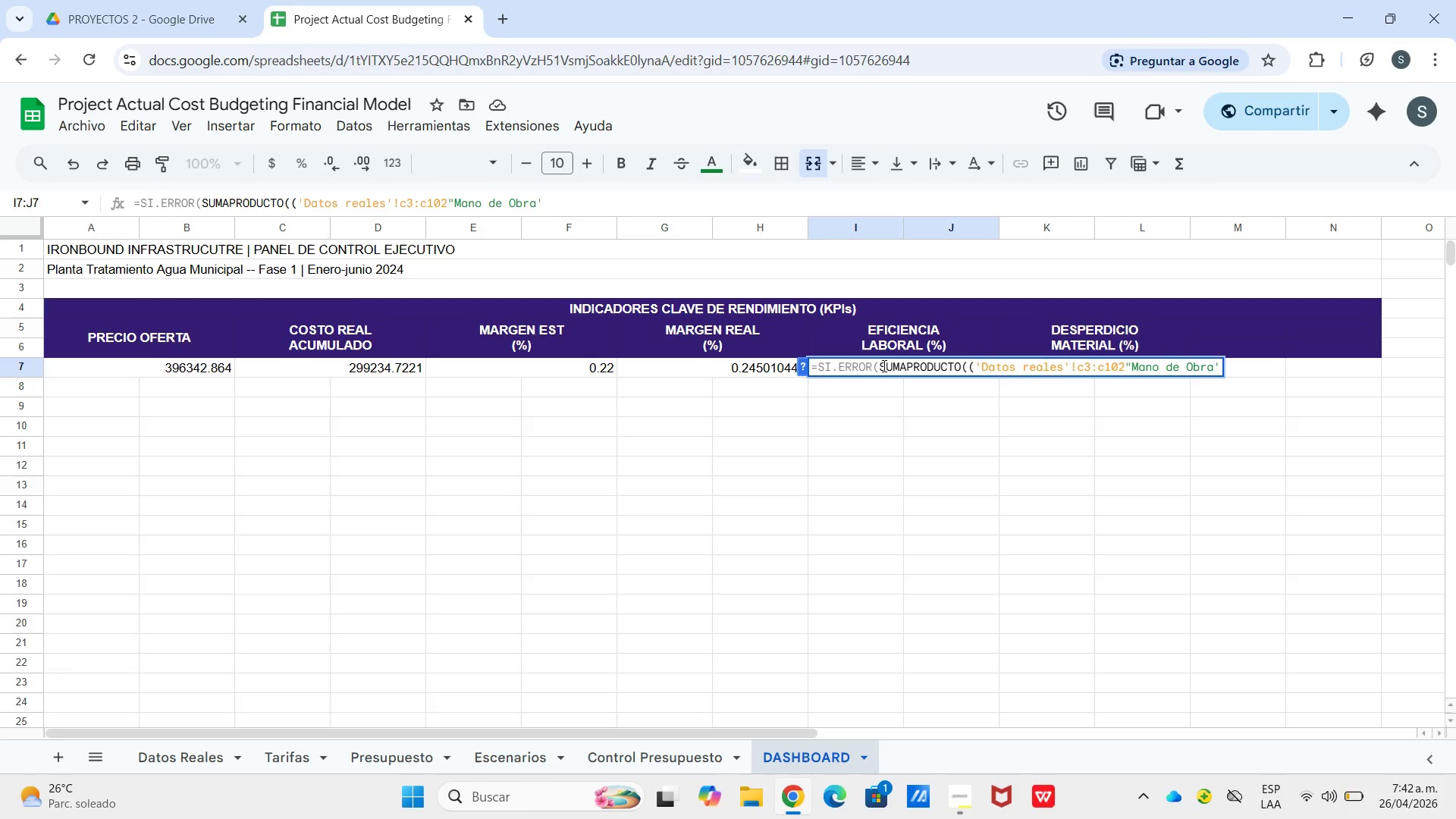 
key(Backspace)
type(@(*[Datos Reales[)
 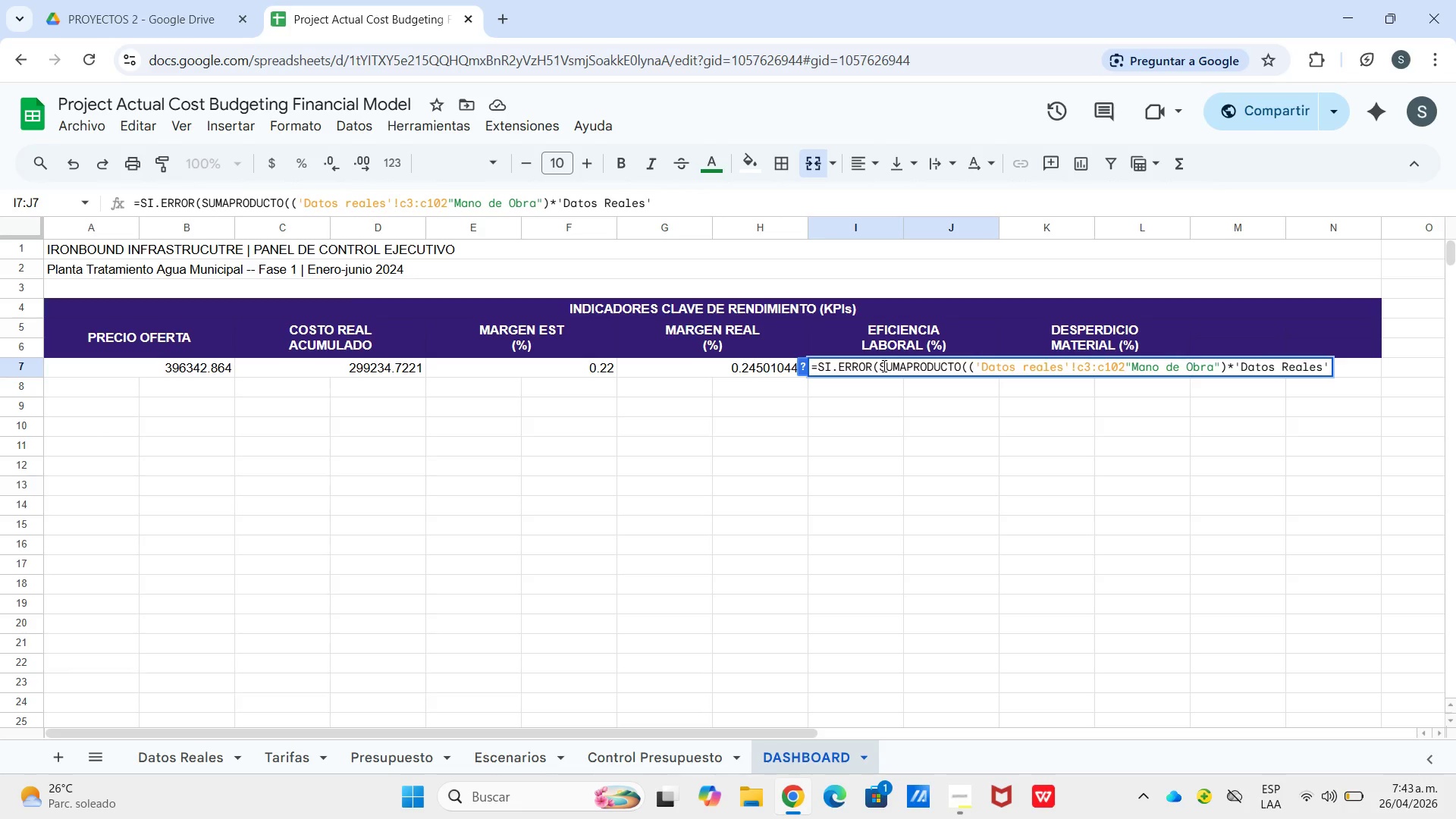 
hold_key(key=ShiftLeft, duration=0.56)
 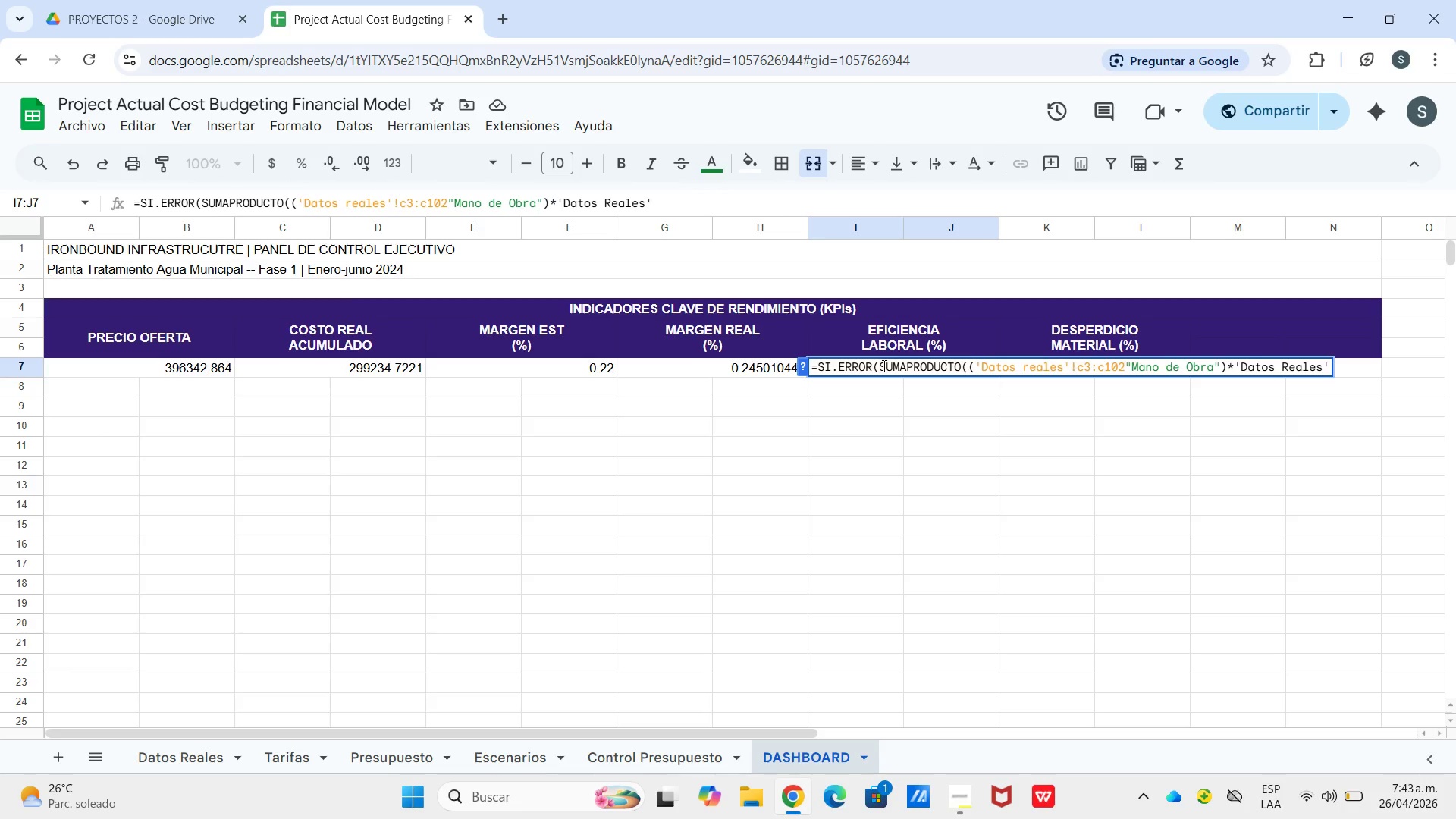 
type(!i13>i102(&[Presupuesto[!g46)
 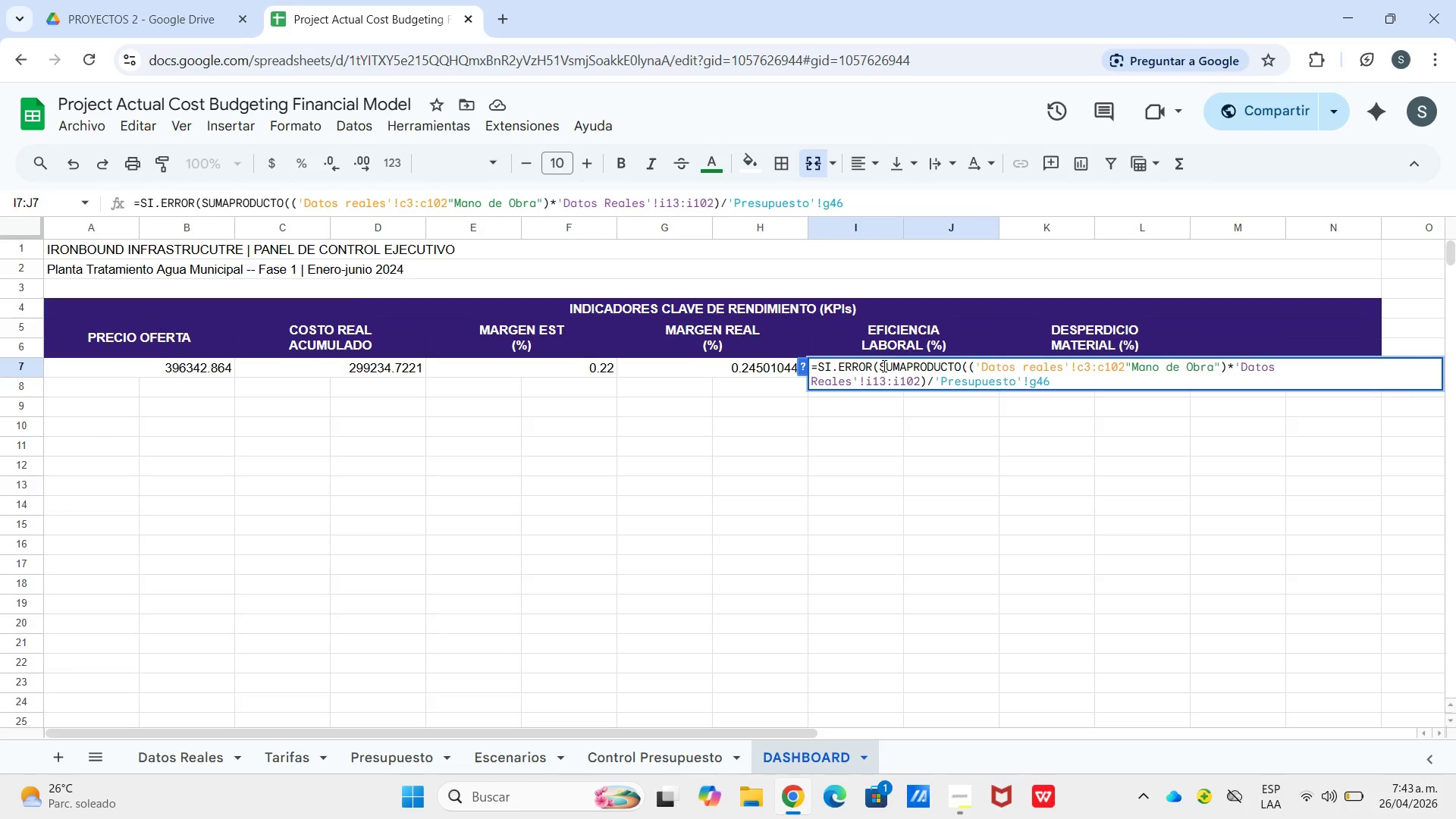 
type(,))
key(Backspace)
type(0()
 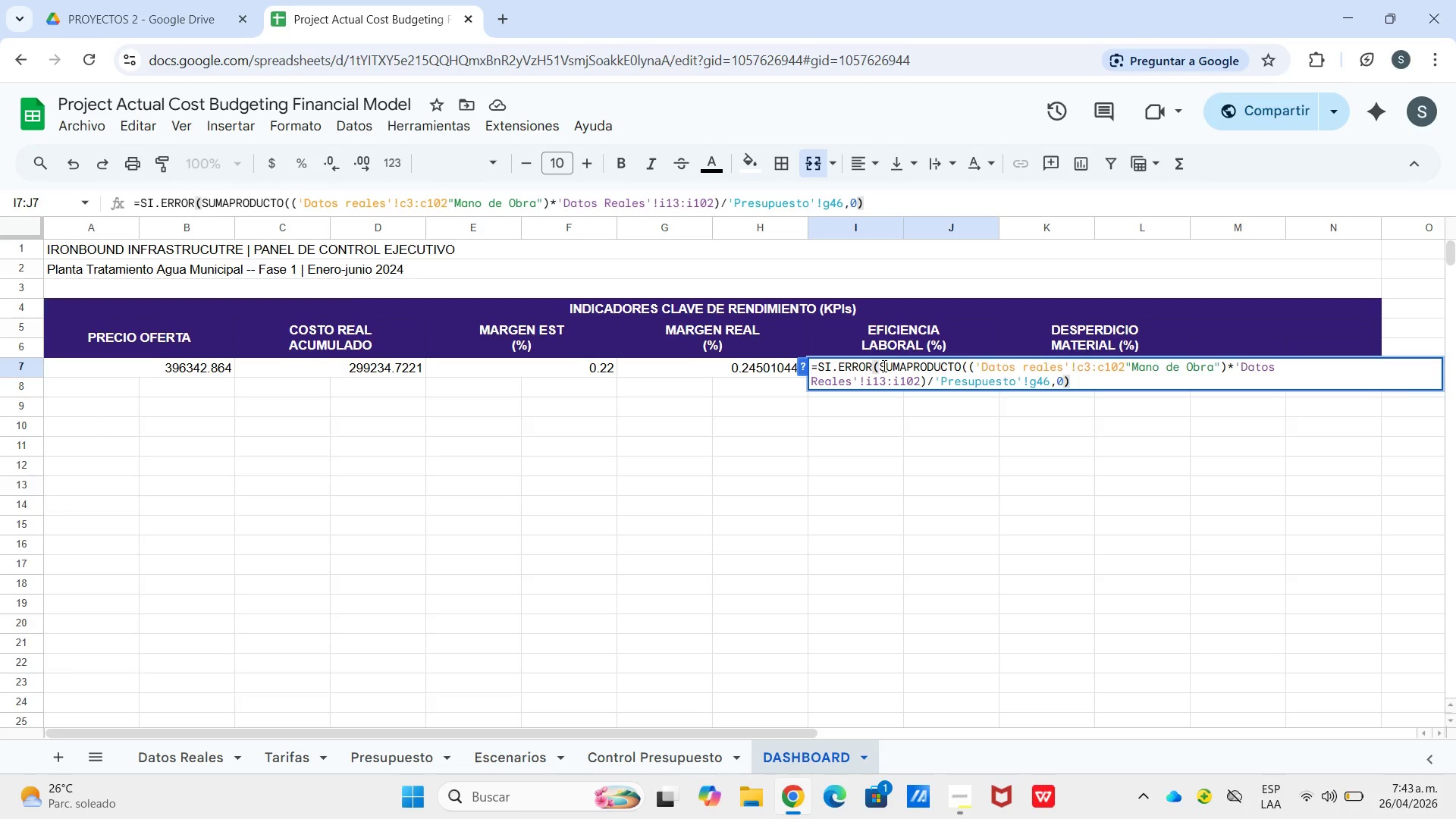 
key(Enter)
 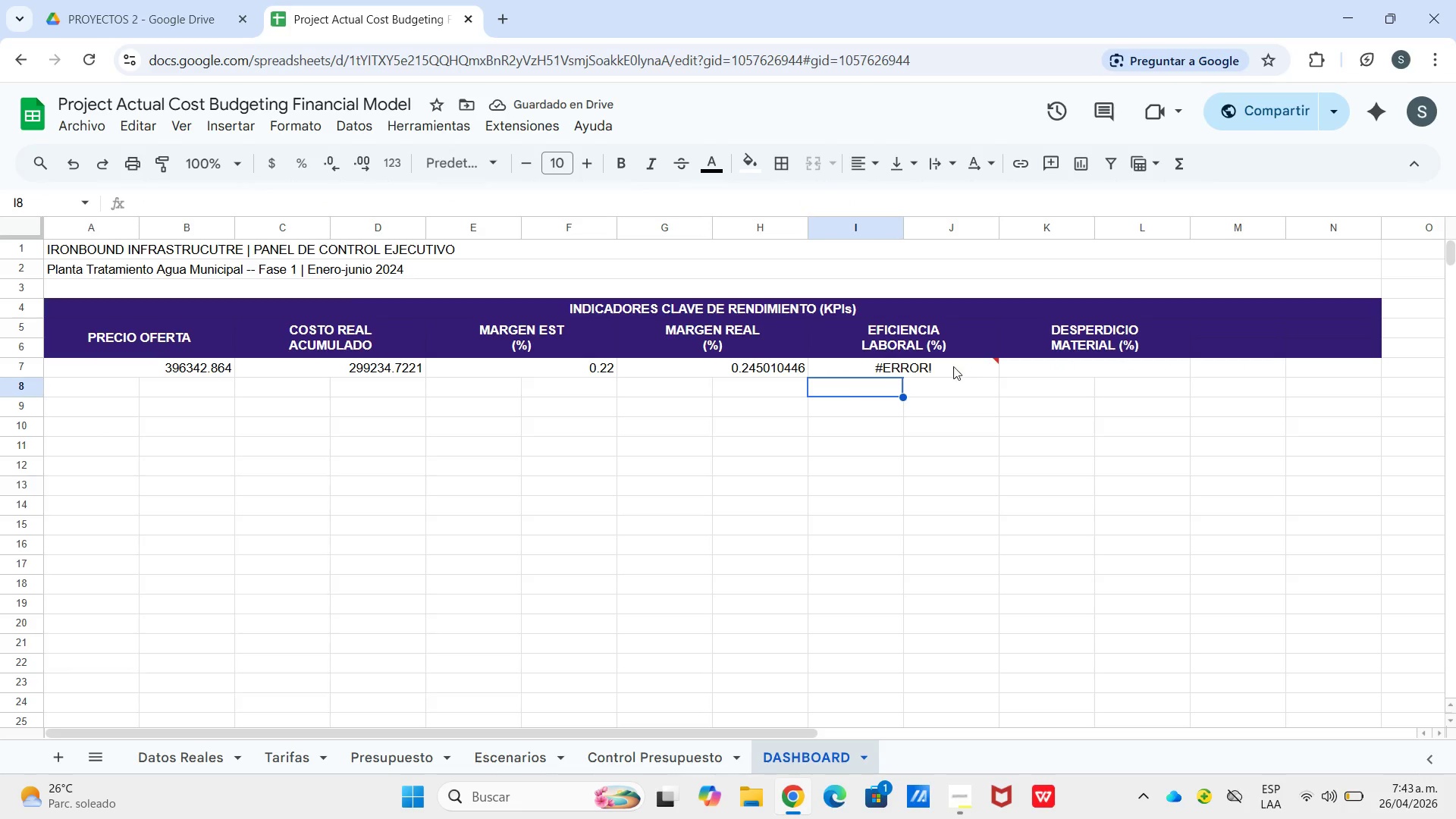 
left_click([882, 366])
 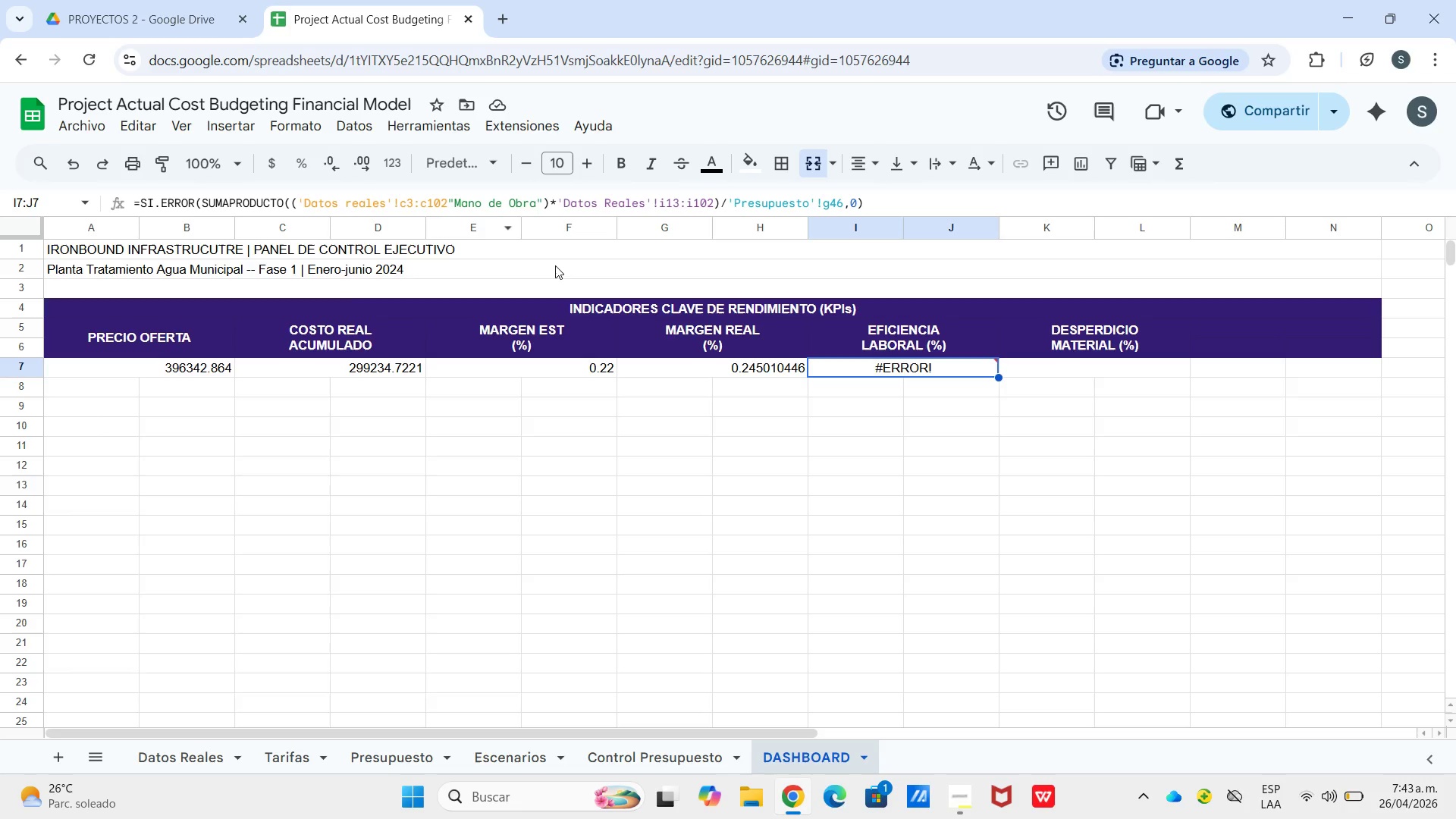 
wait(10.16)
 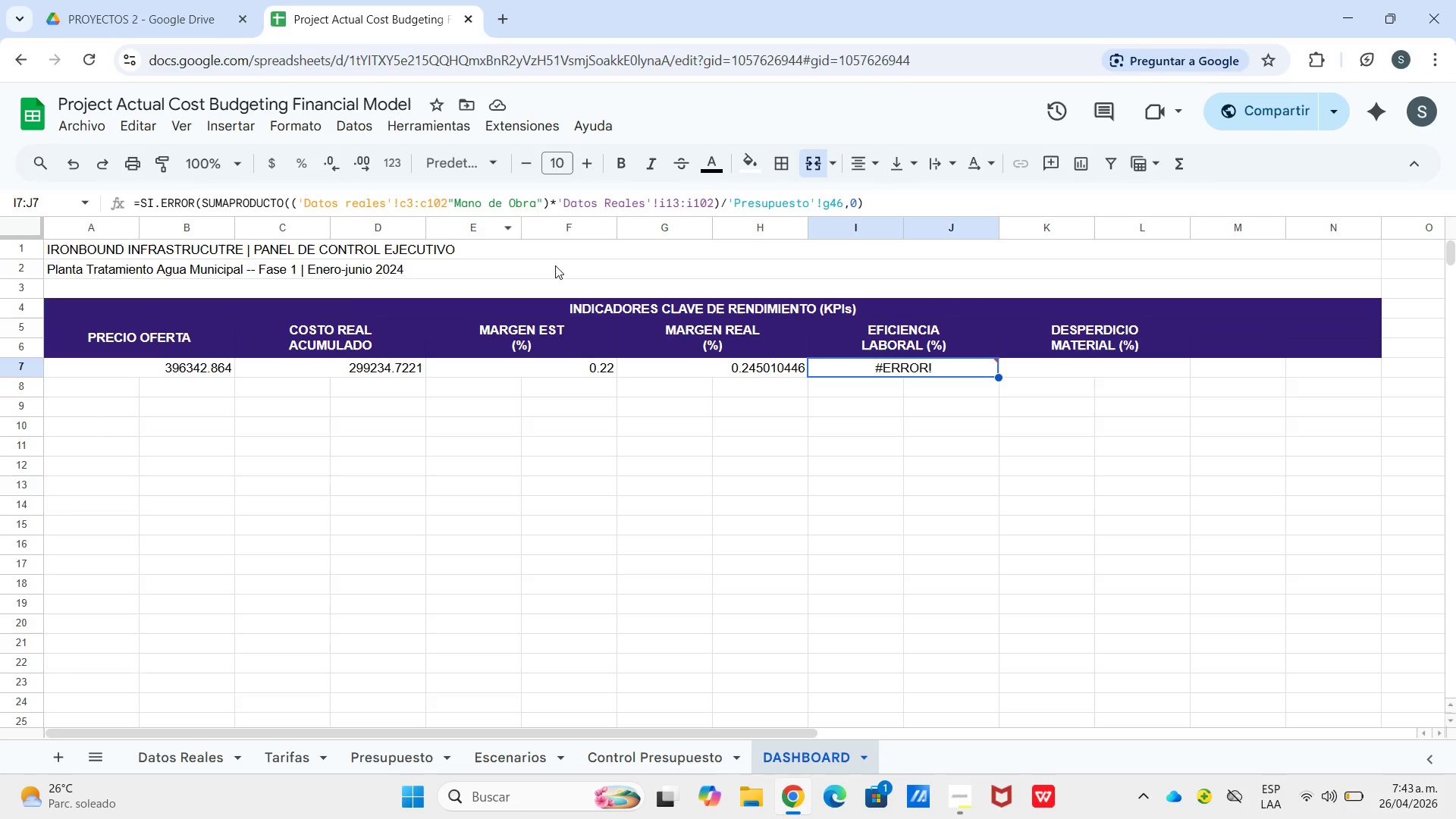 
left_click([447, 201])
 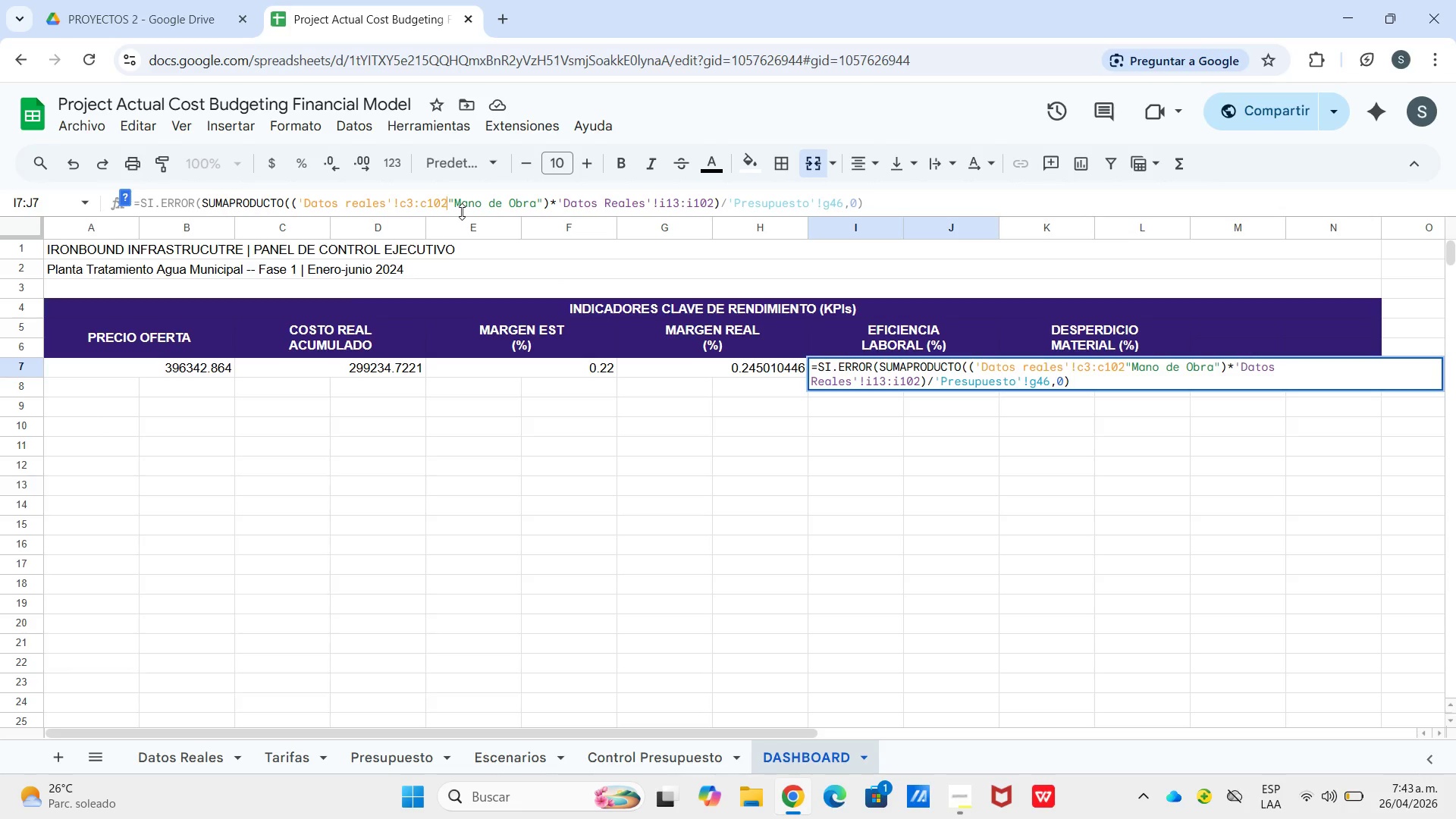 
key(Shift+0)
 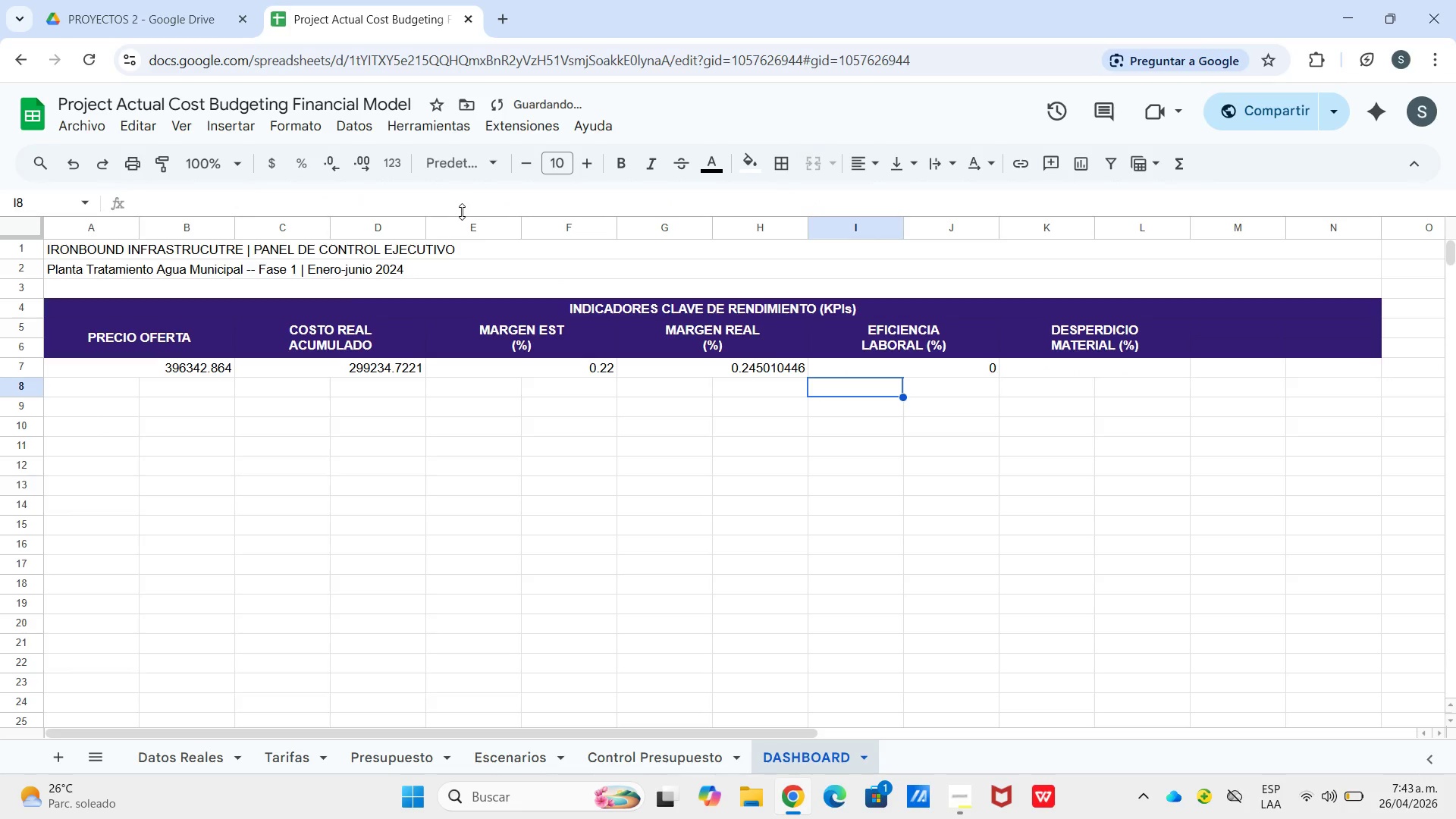 
key(Enter)
 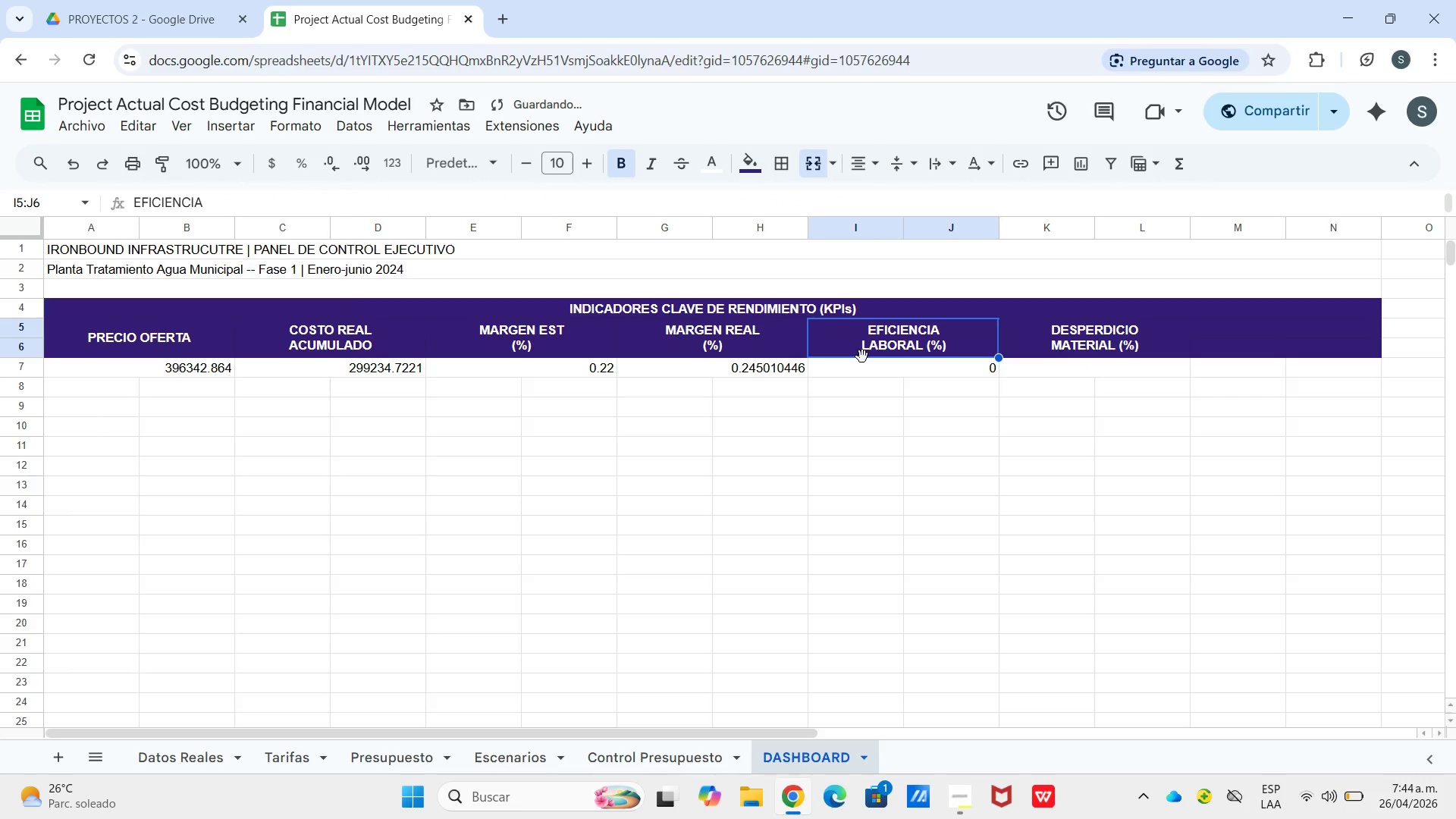 
left_click([861, 362])
 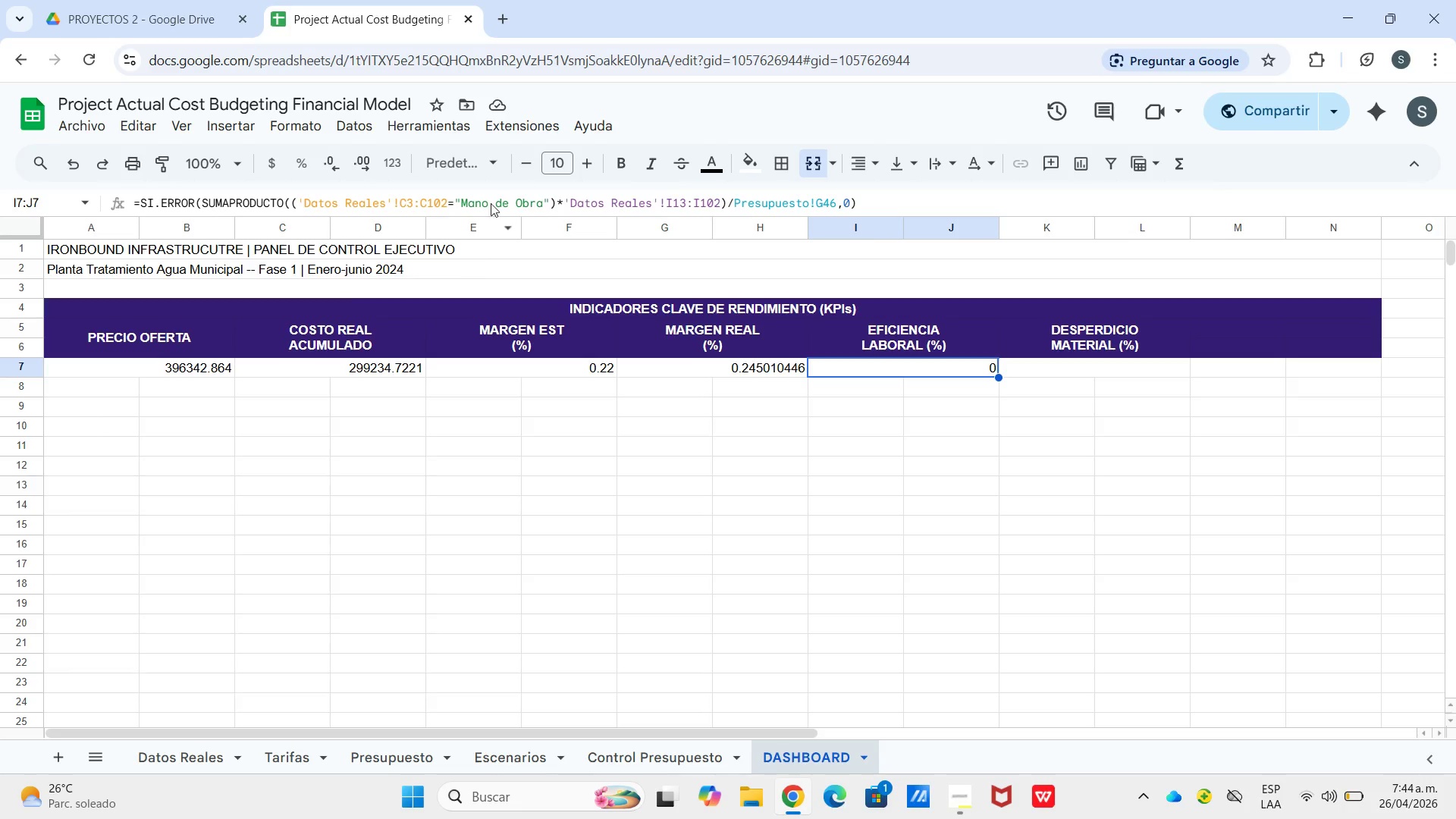 
wait(16.92)
 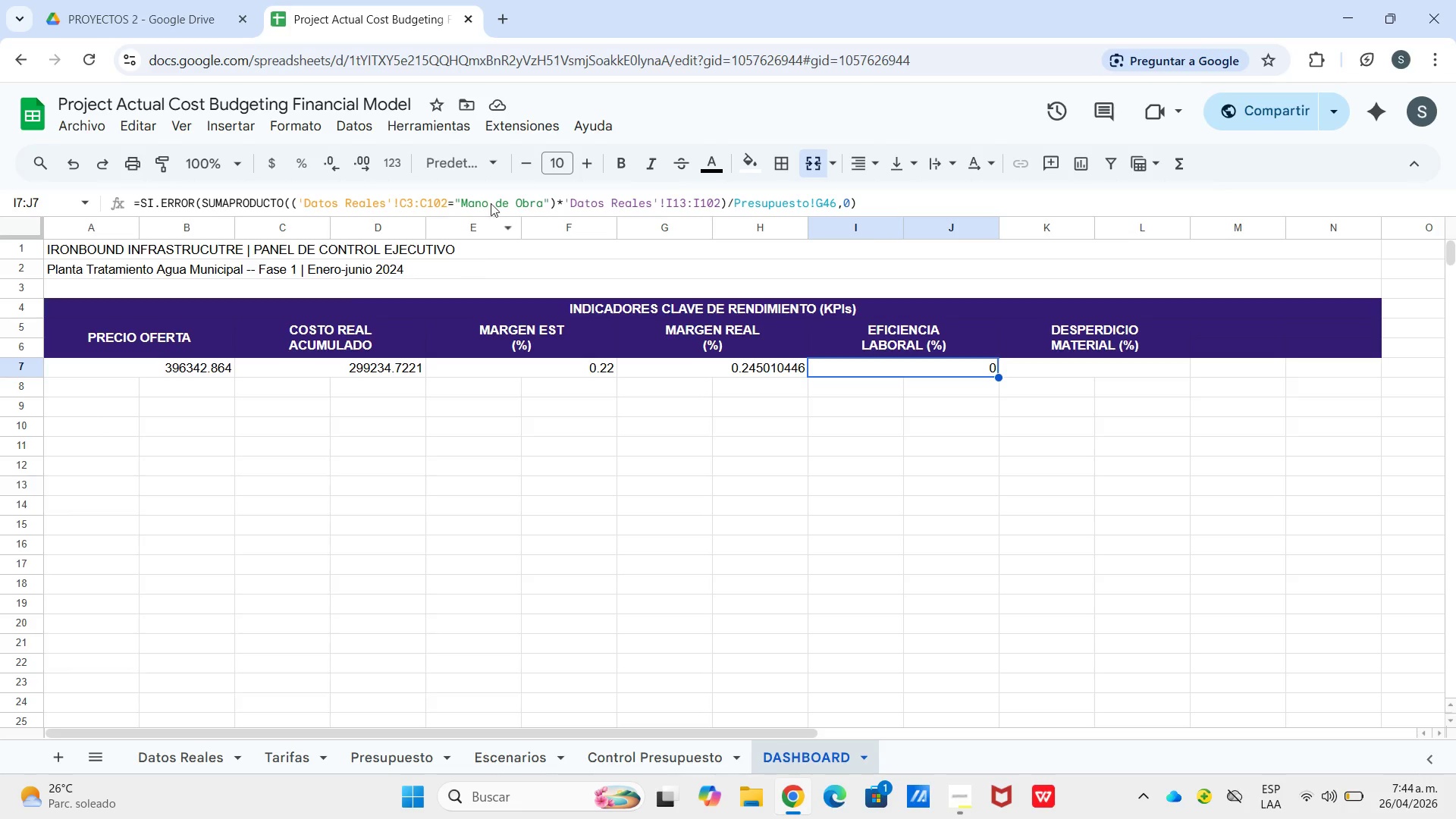 
left_click([346, 416])
 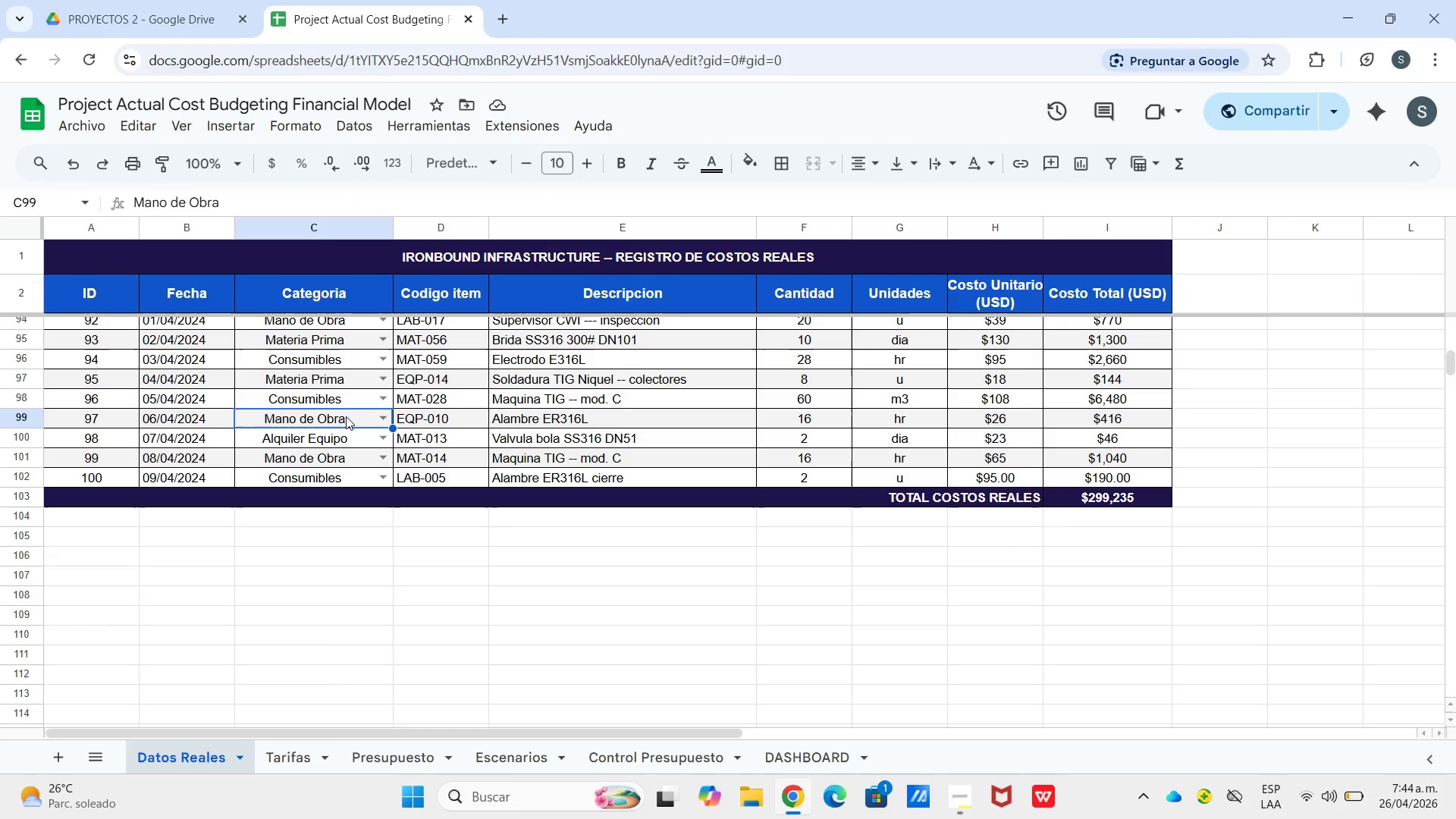 
double_click([346, 416])
 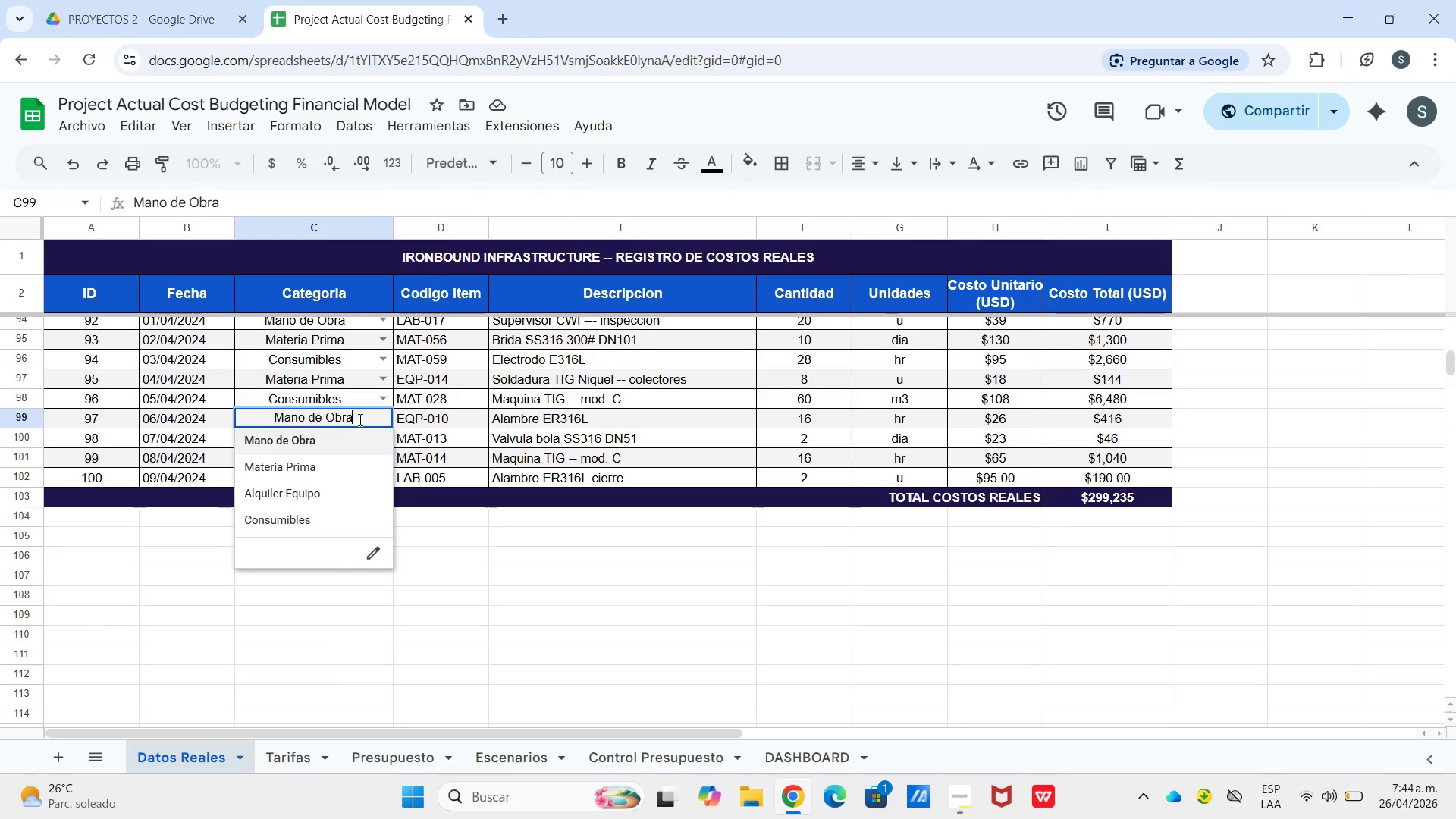 
left_click_drag(start_coordinate=[359, 419], to_coordinate=[268, 425])
 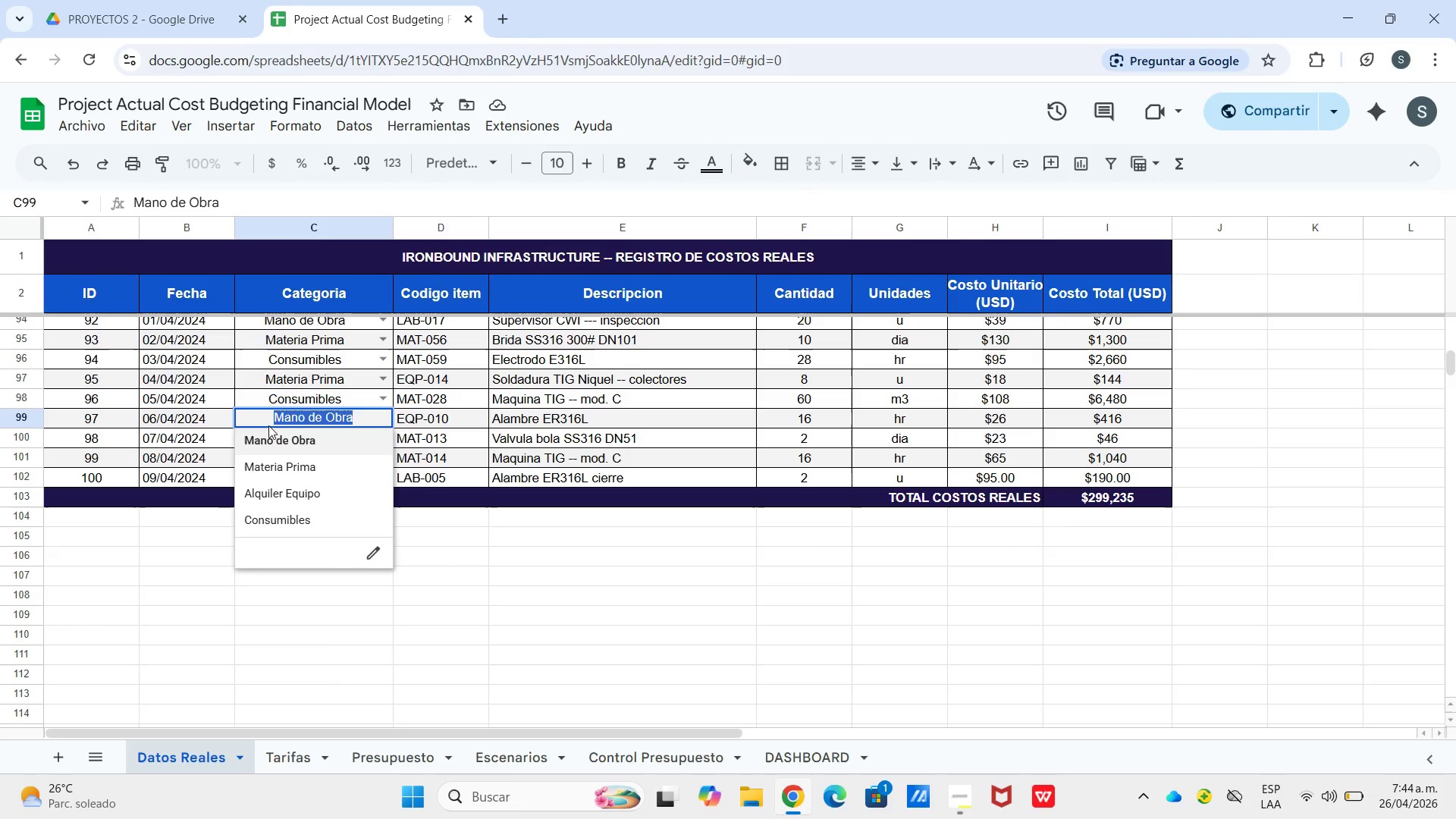 
hold_key(key=C, duration=0.33)
 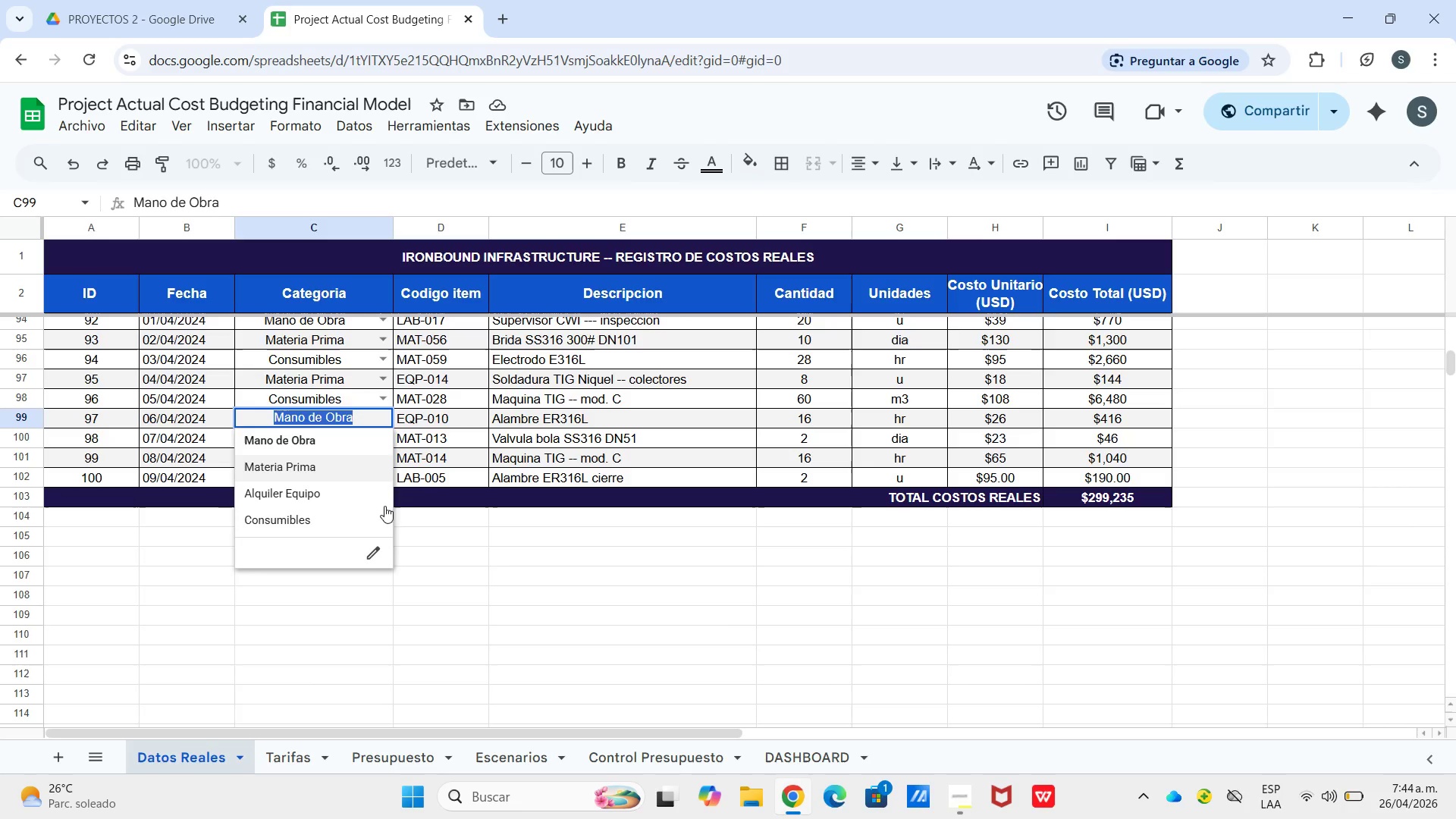 
key(Control+C)
 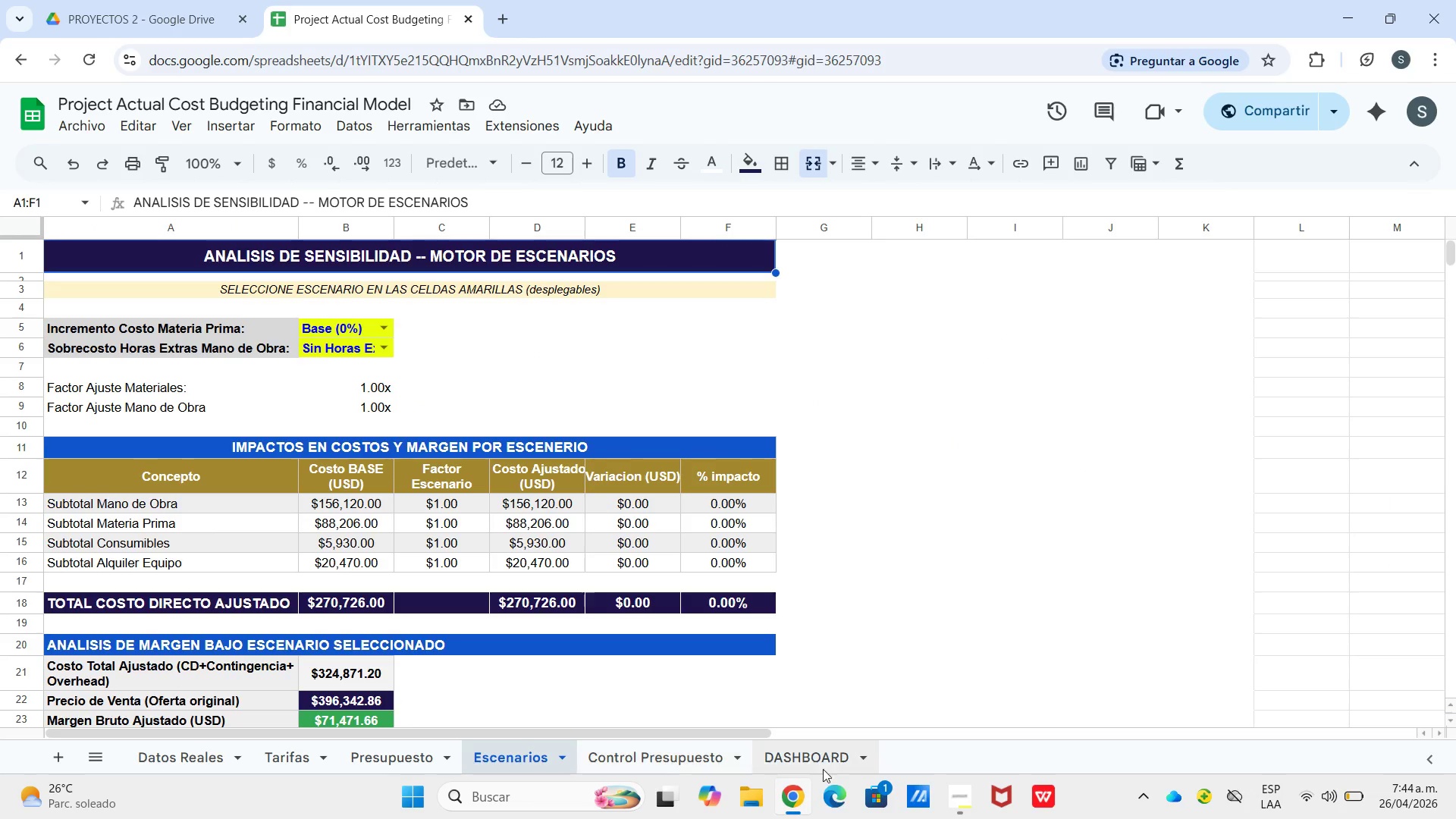 
left_click([834, 763])
 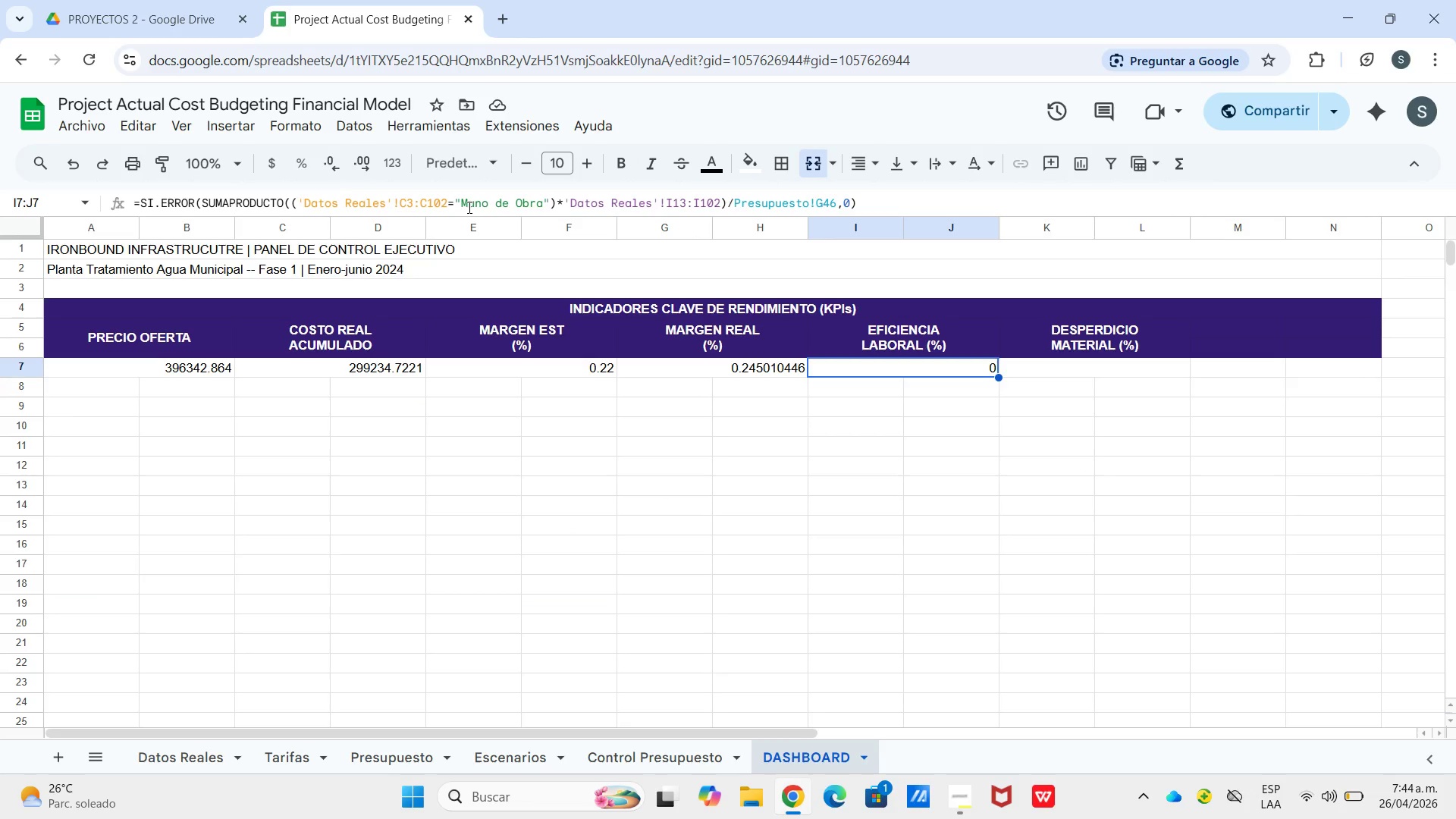 
left_click_drag(start_coordinate=[461, 205], to_coordinate=[545, 214])
 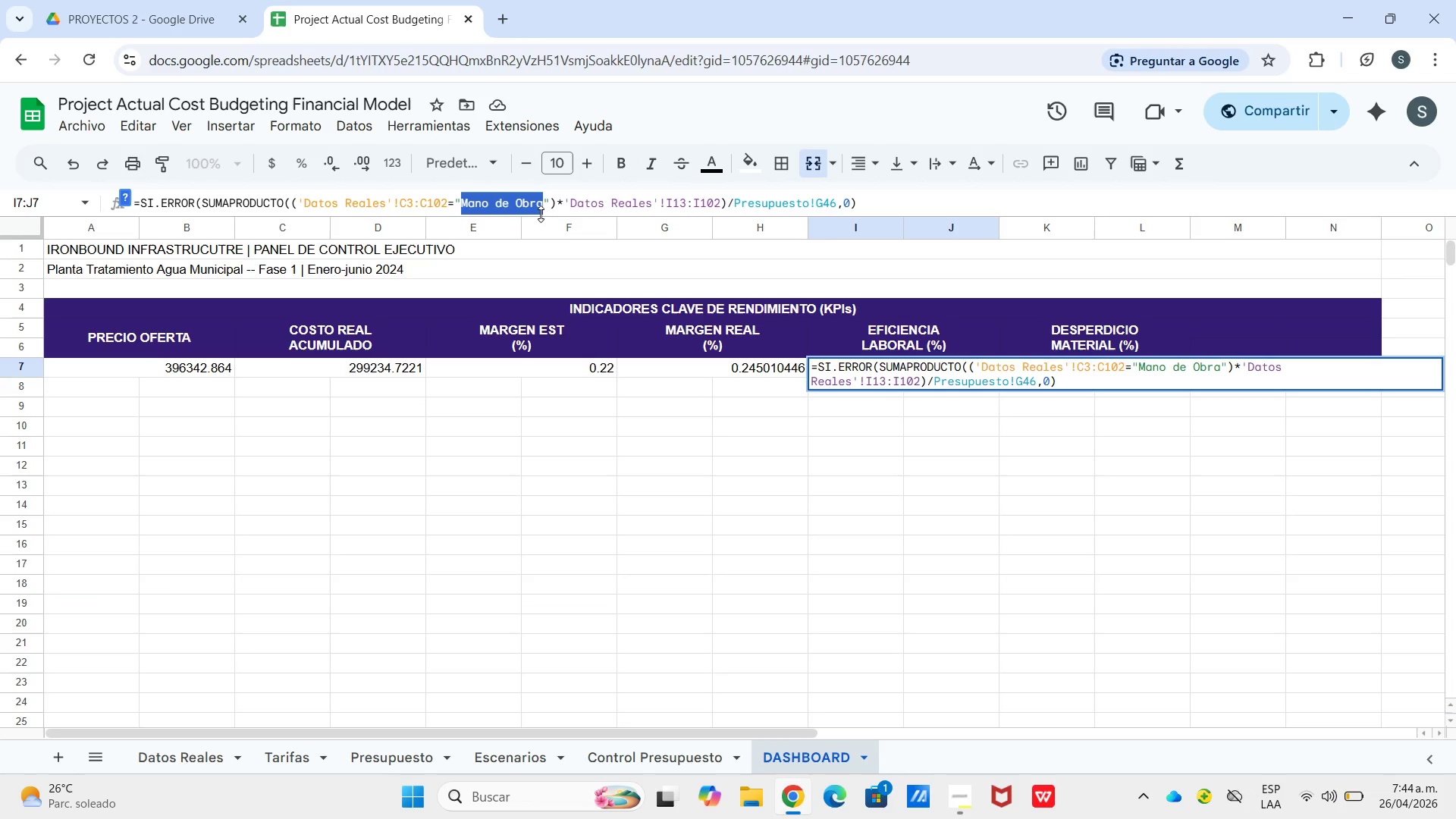 
hold_key(key=ControlLeft, duration=1.17)
 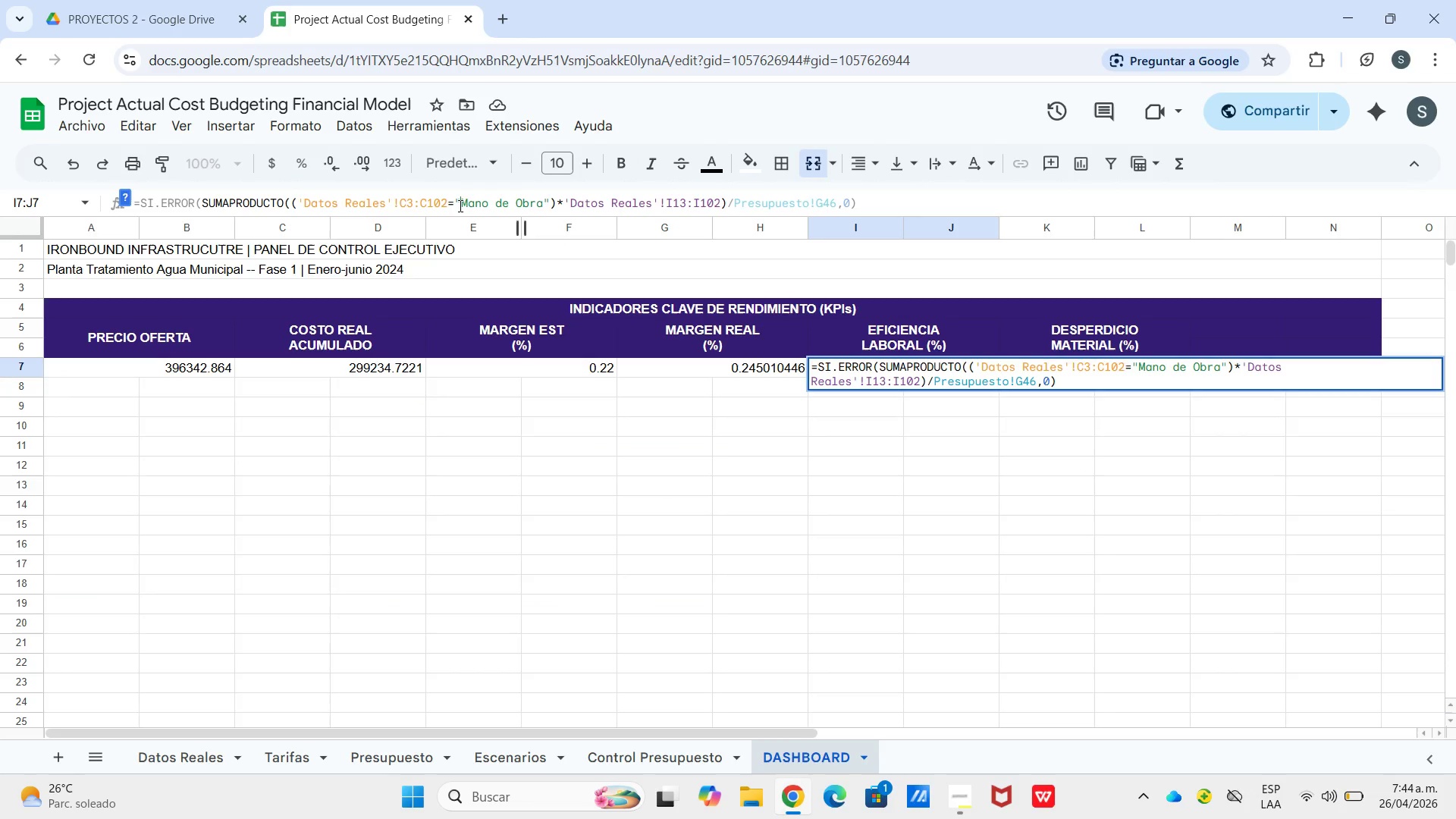 
left_click([459, 206])
 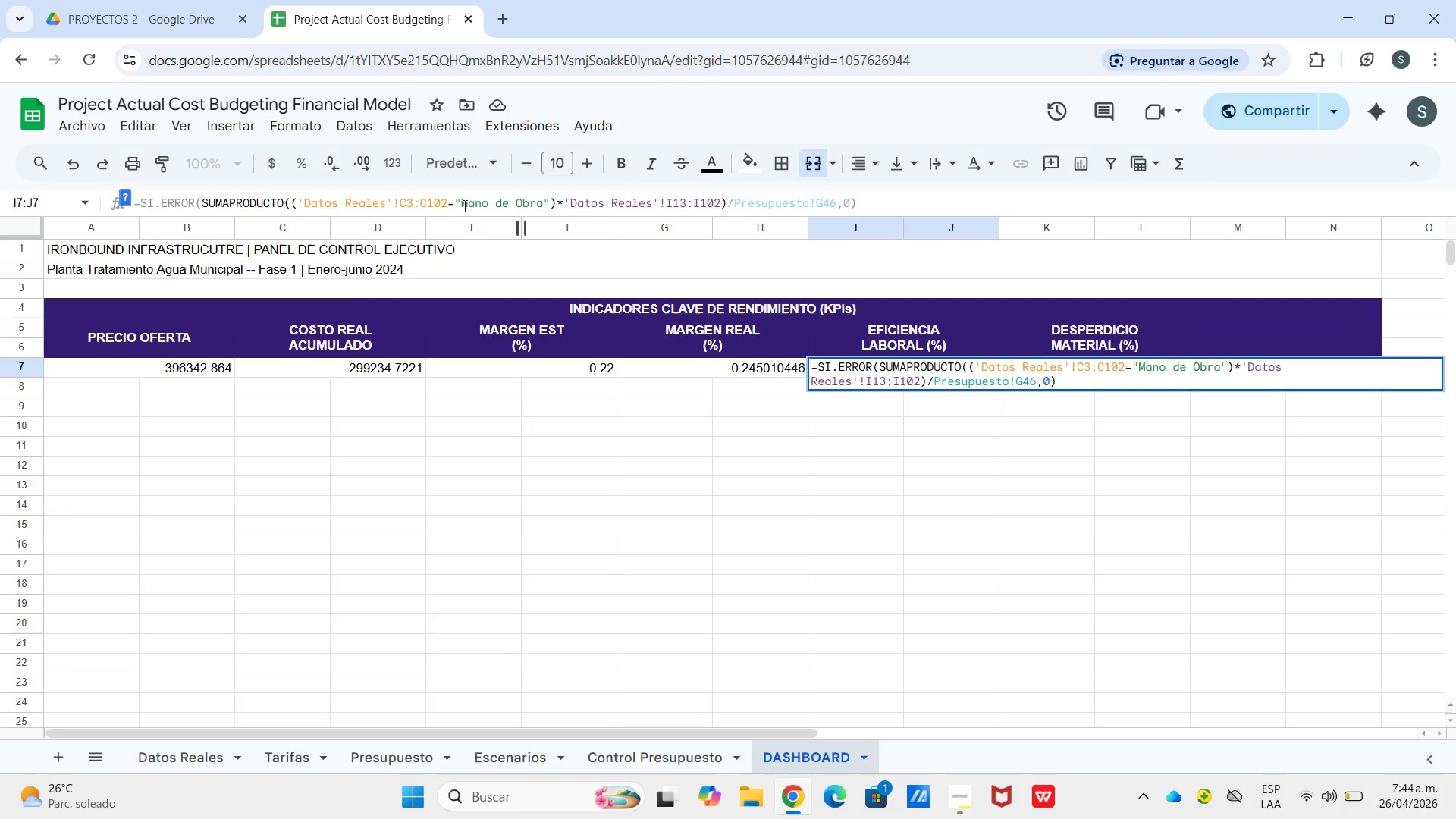 
left_click_drag(start_coordinate=[463, 206], to_coordinate=[541, 206])
 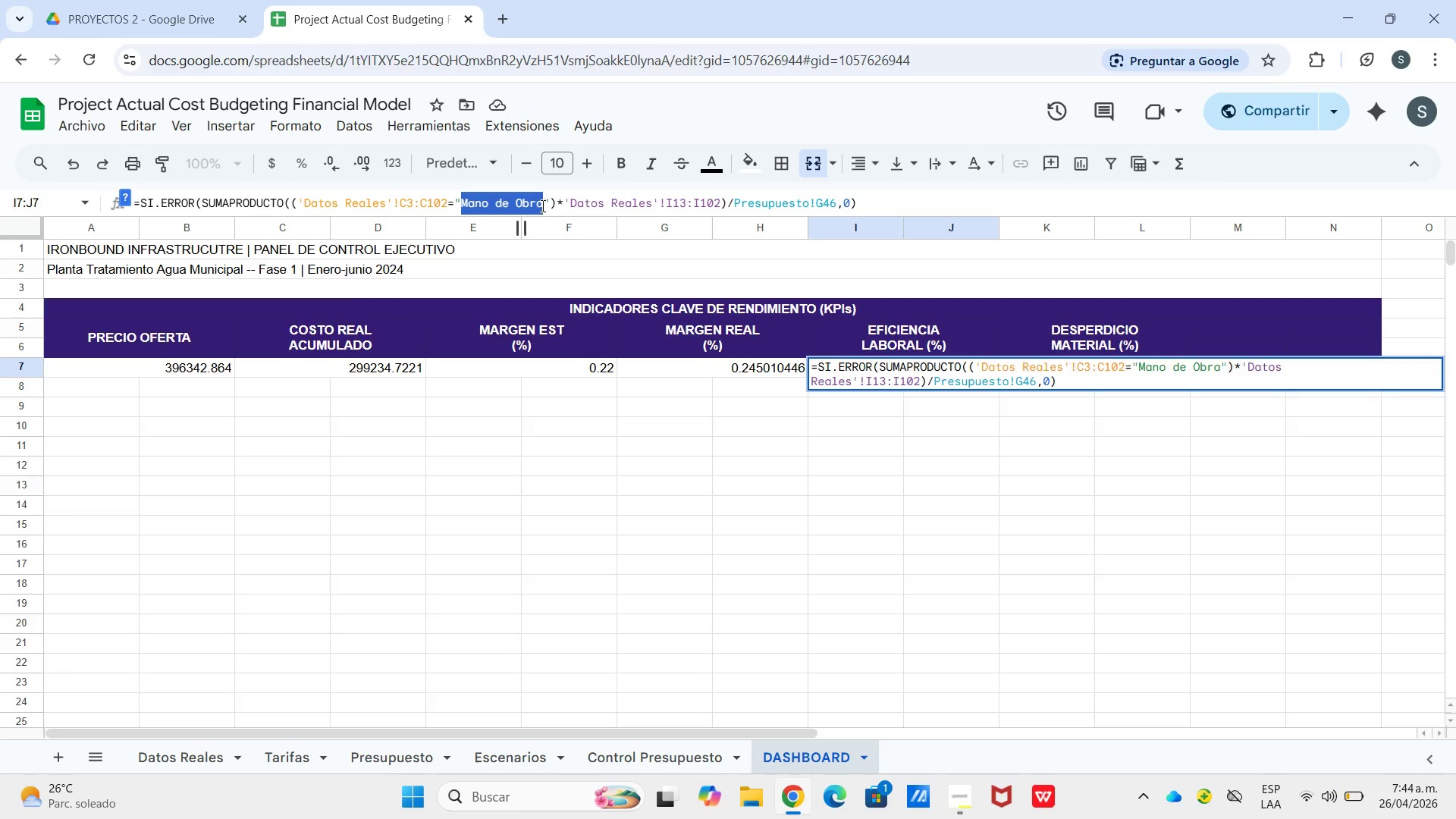 
key(Control+V)
 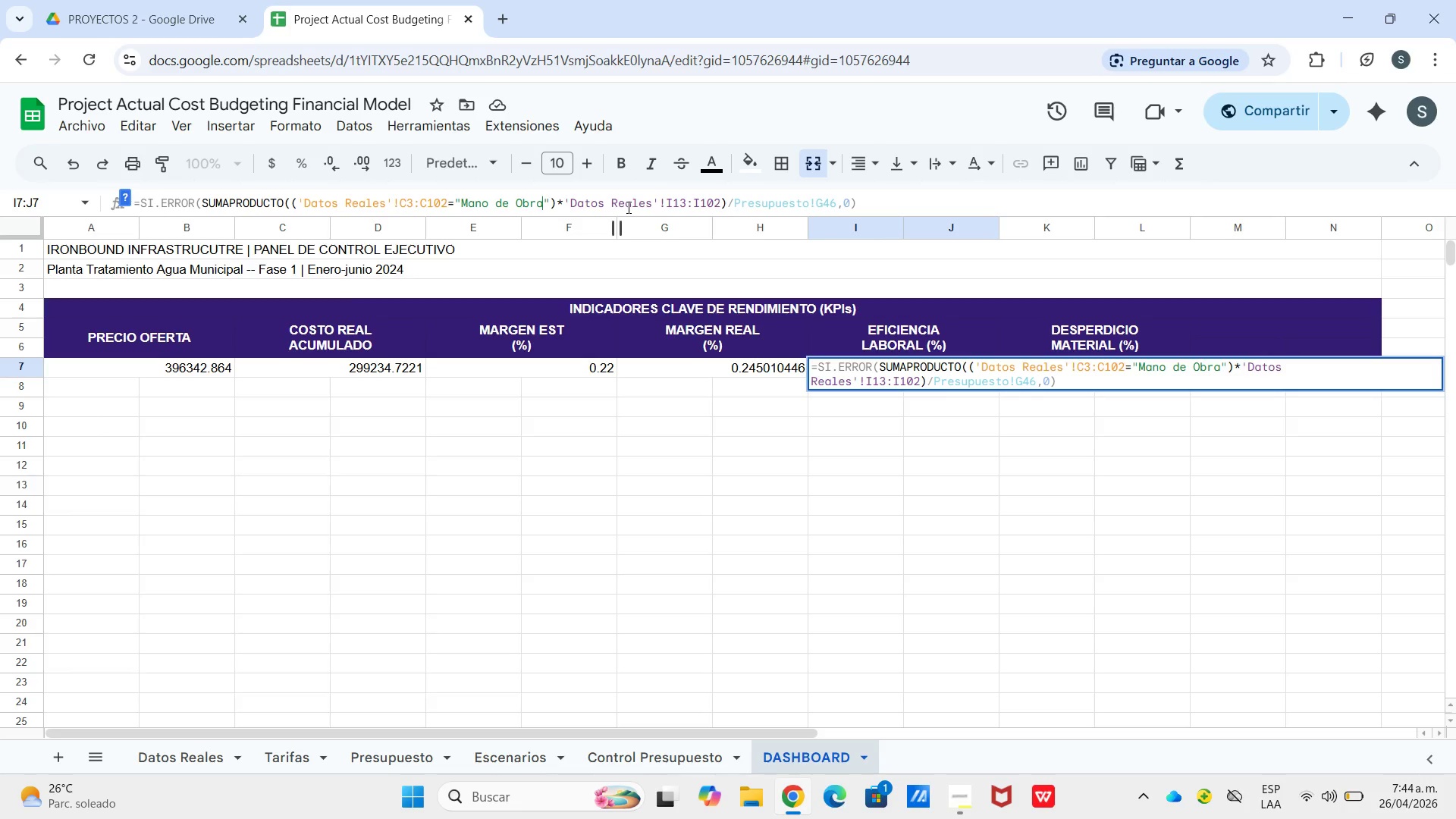 
left_click([627, 207])
 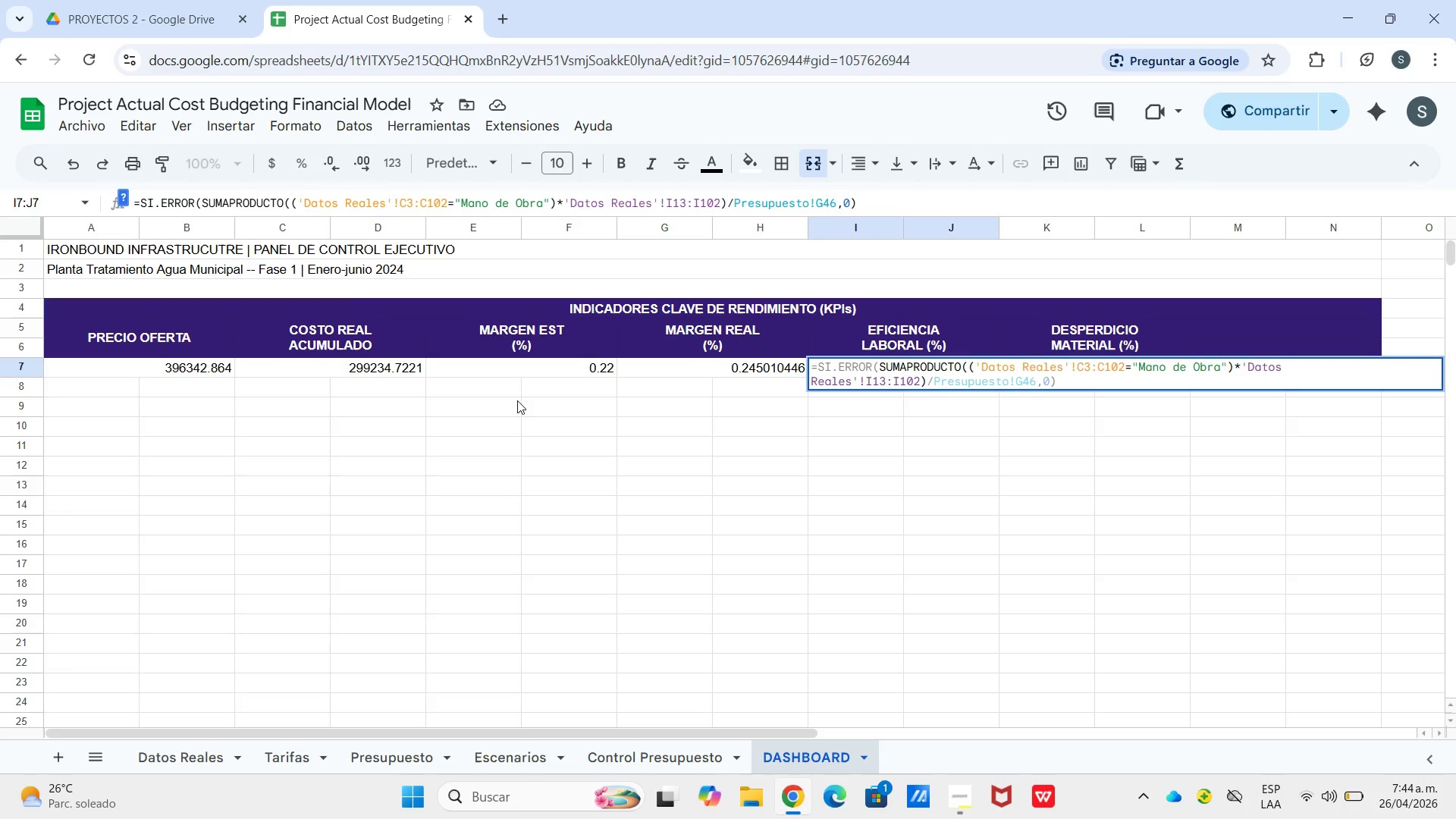 
left_click([191, 750])
 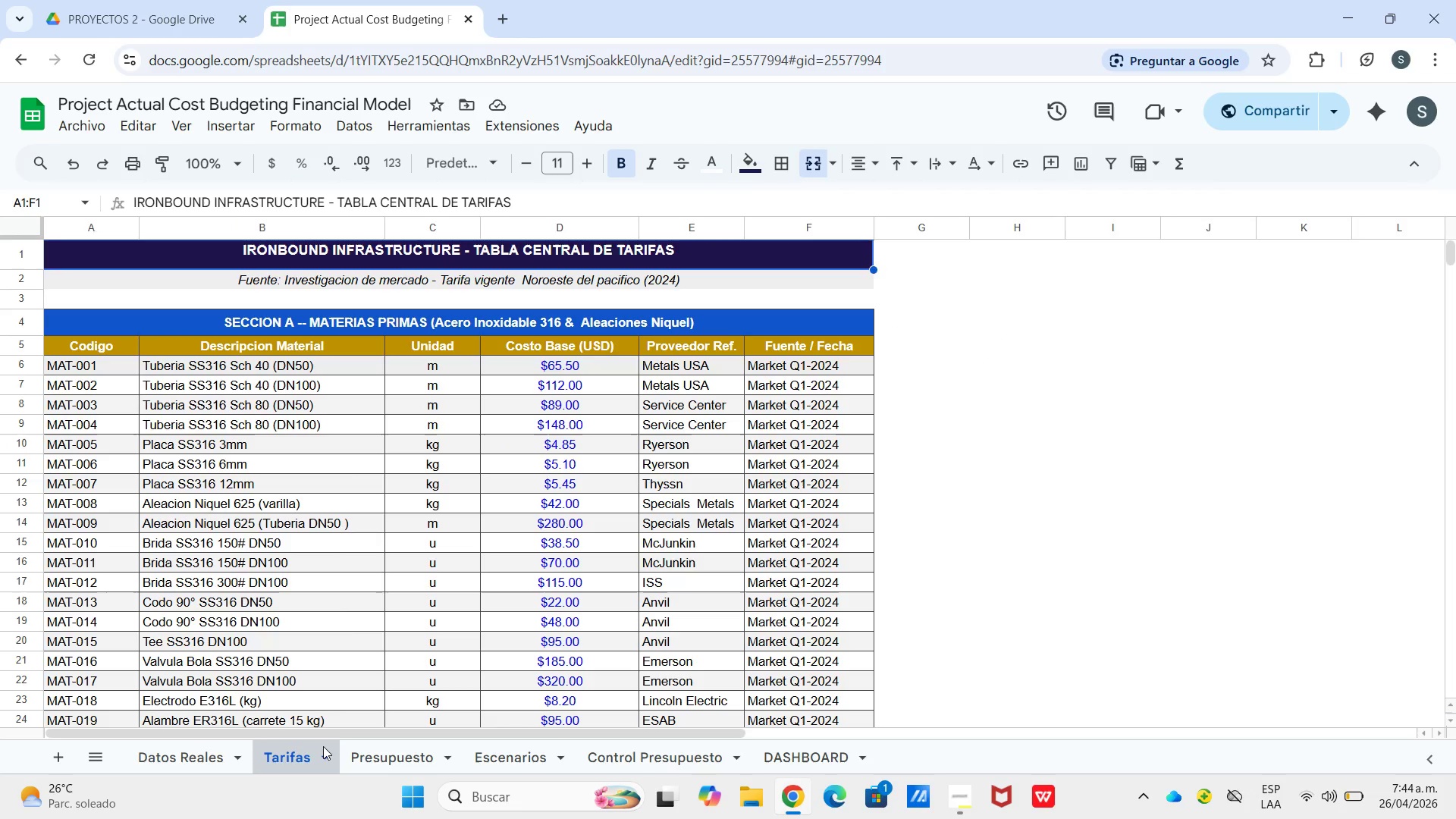 
wait(6.55)
 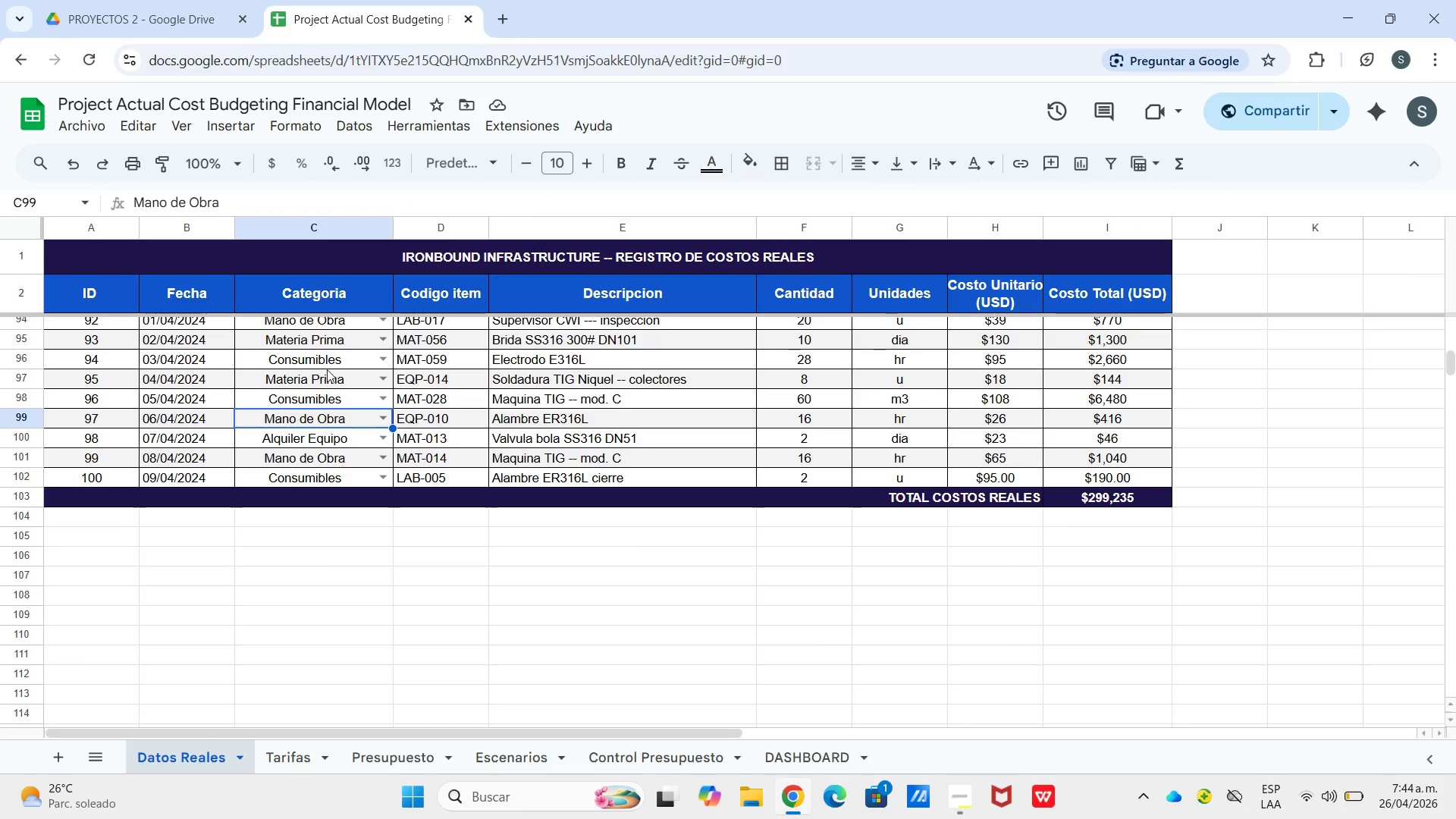 
left_click([791, 768])
 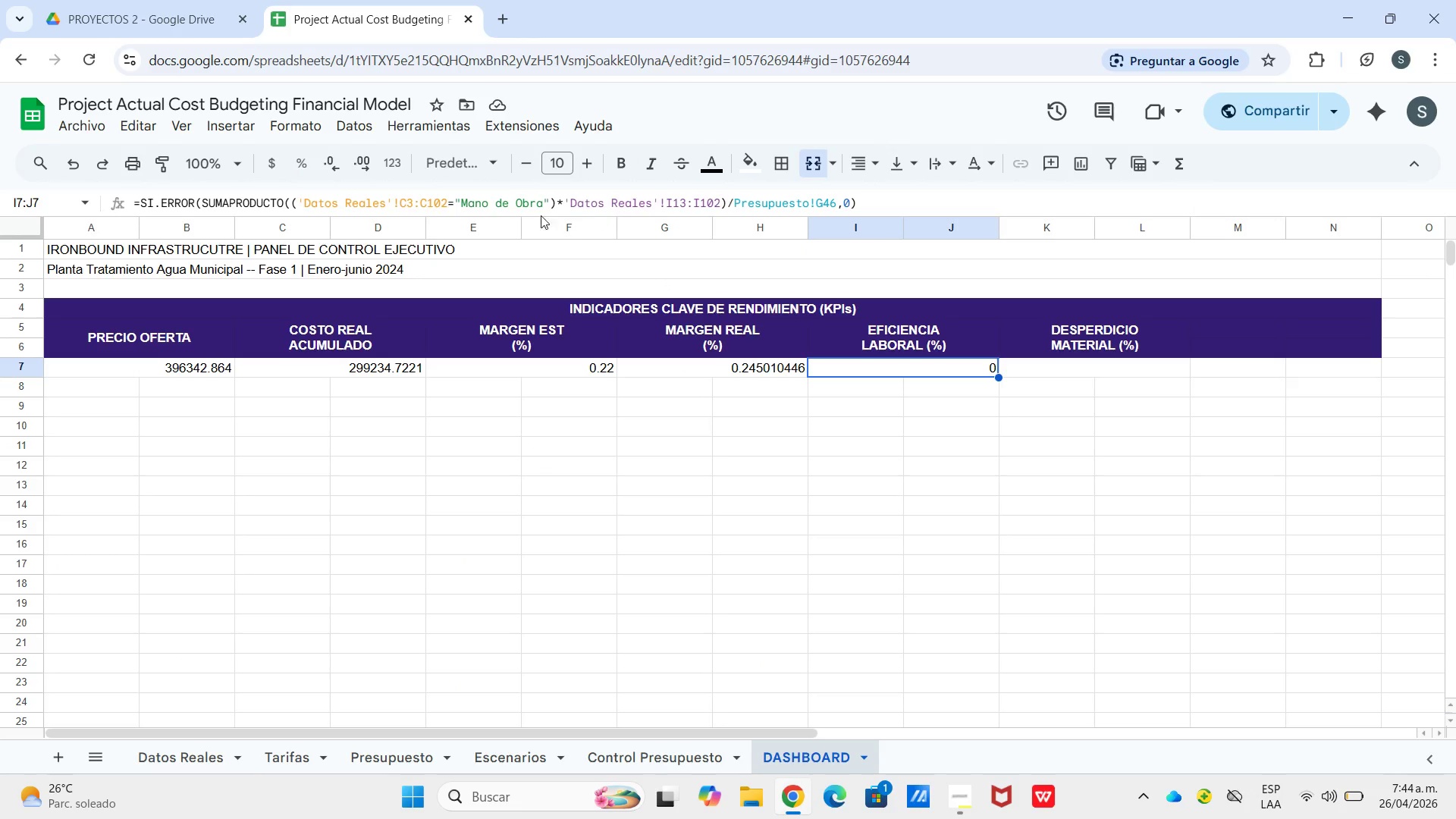 
left_click([311, 160])
 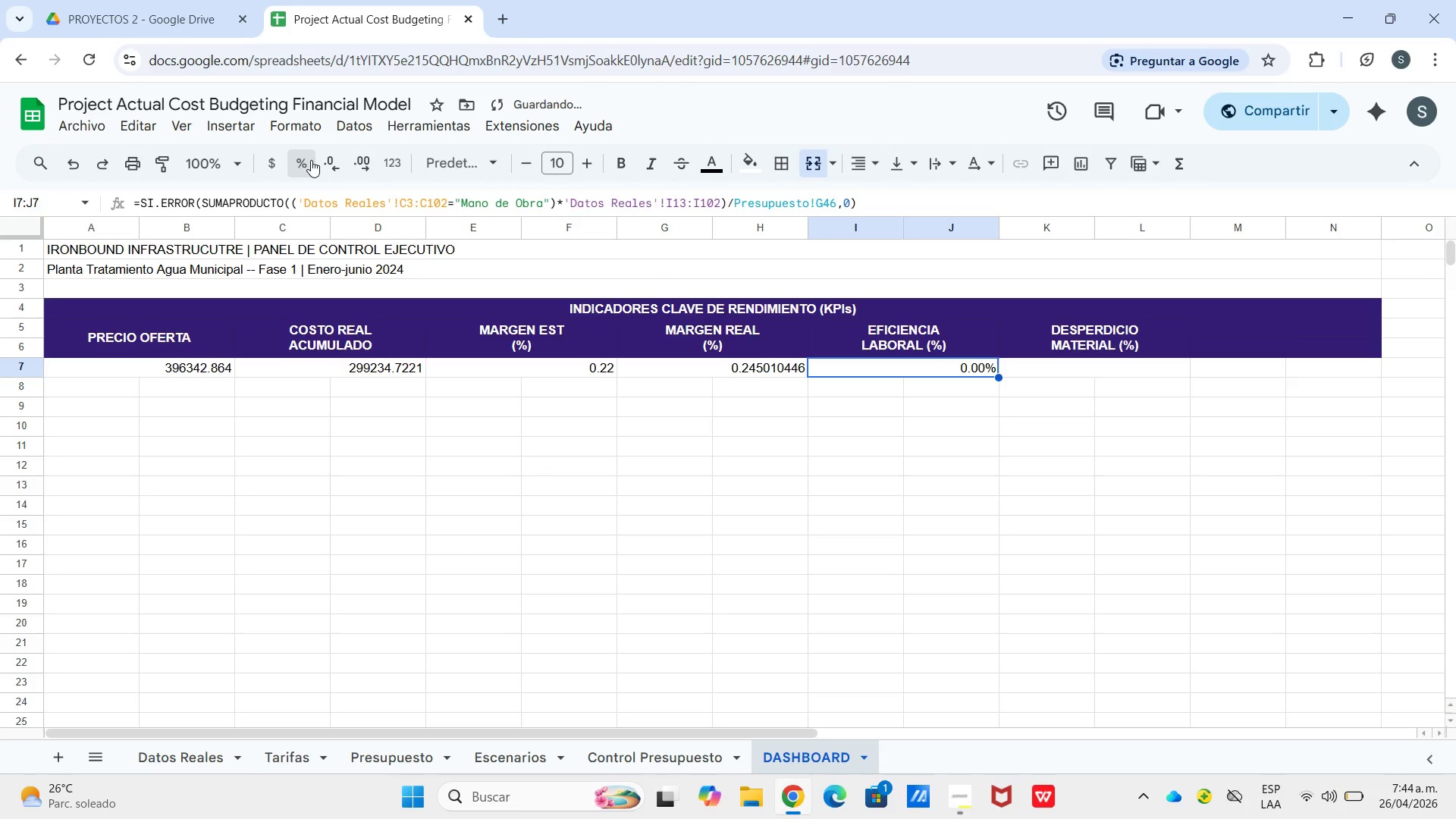 
left_click([311, 160])
 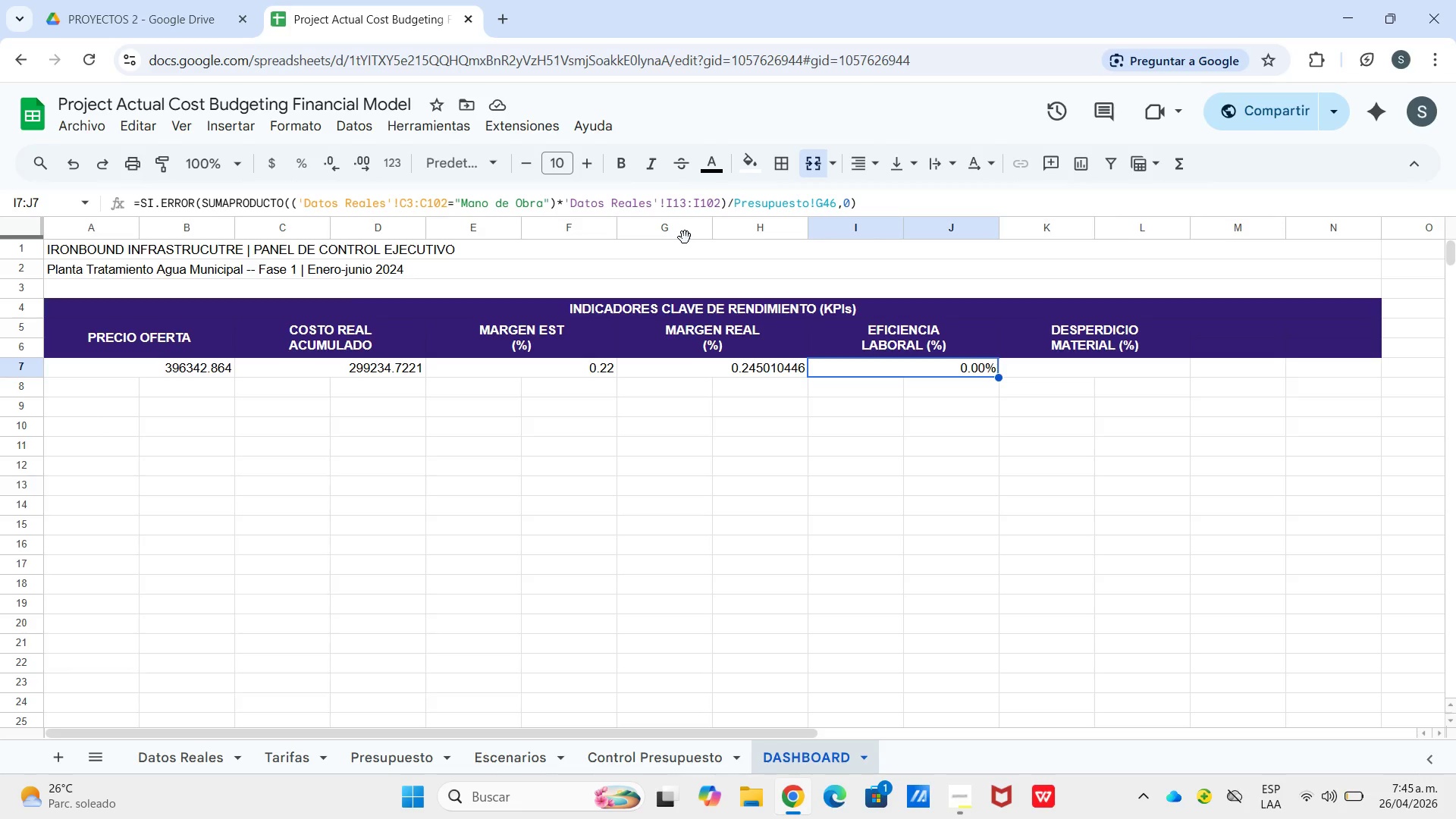 
wait(31.11)
 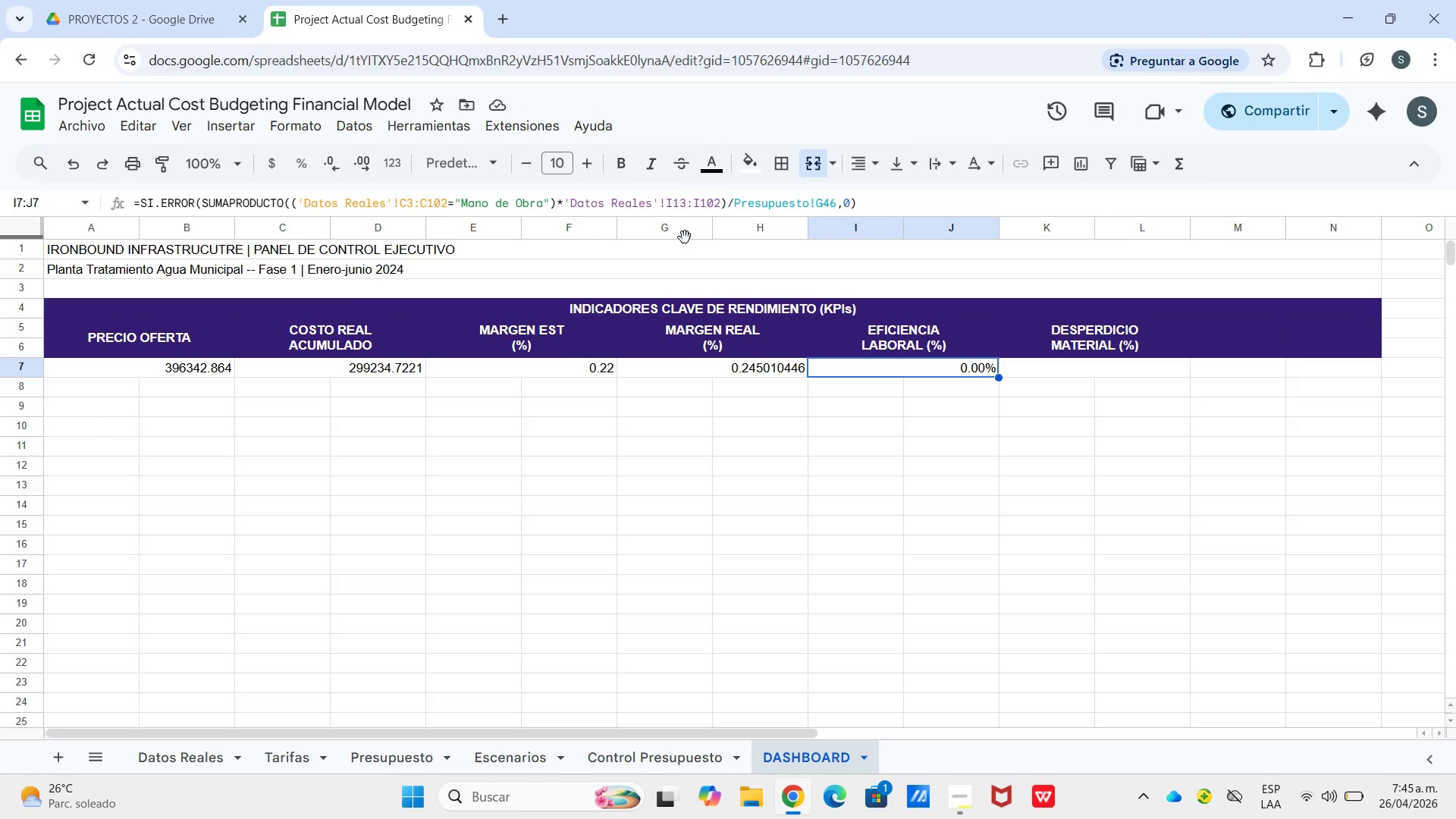 
left_click([406, 744])
 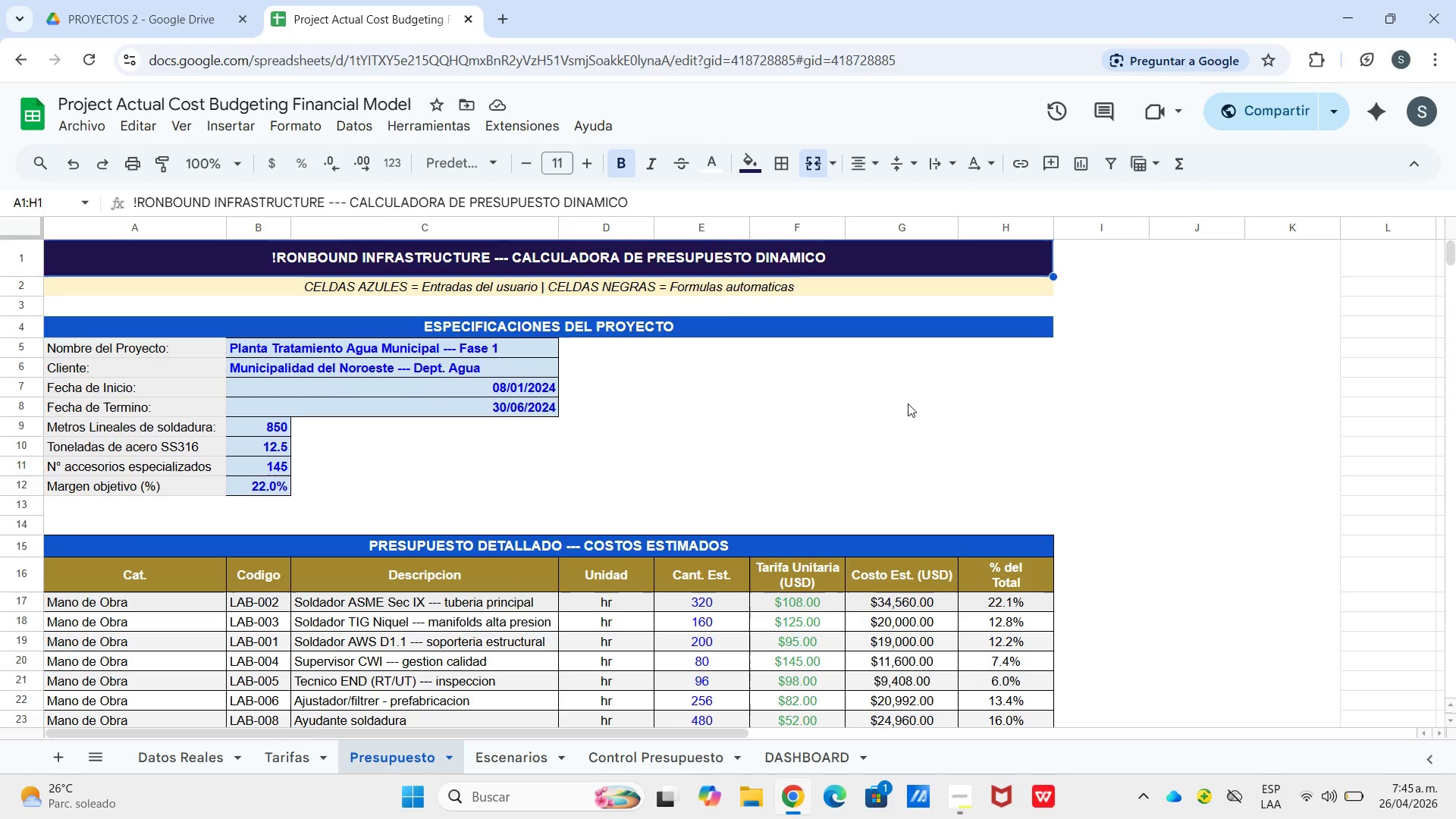 
scroll: coordinate [890, 481], scroll_direction: down, amount: 6.0
 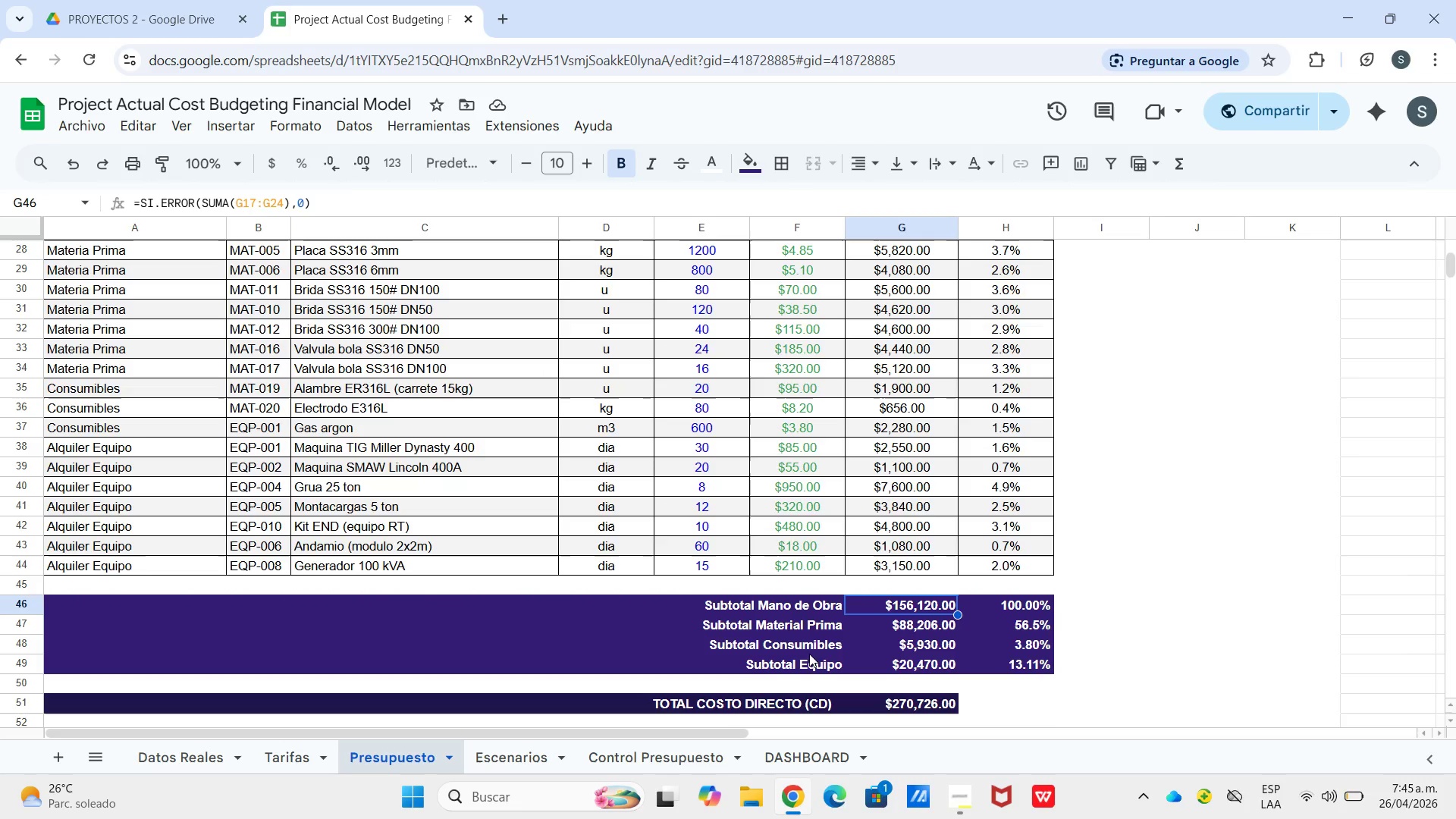 
wait(5.96)
 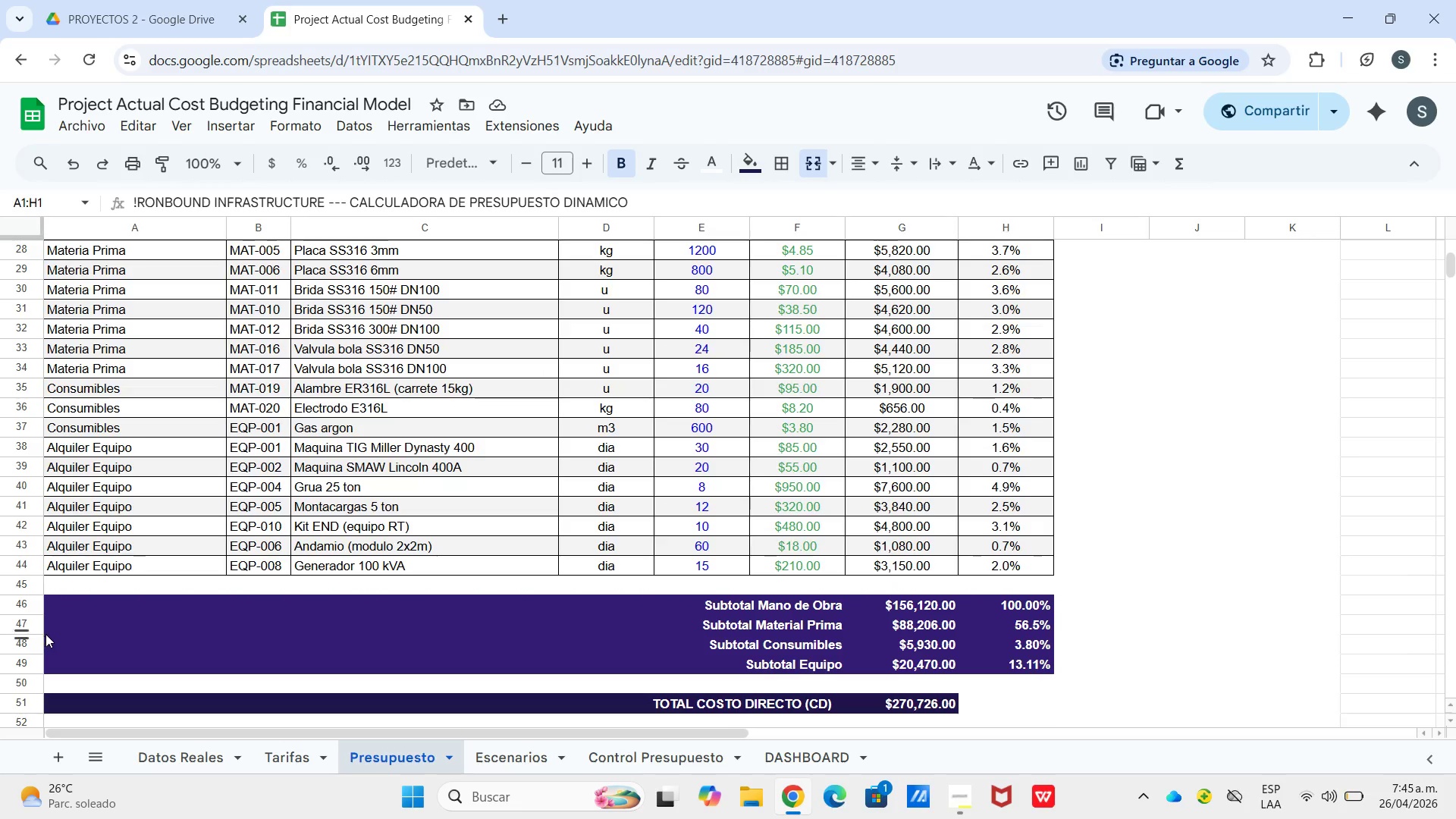 
left_click([803, 757])
 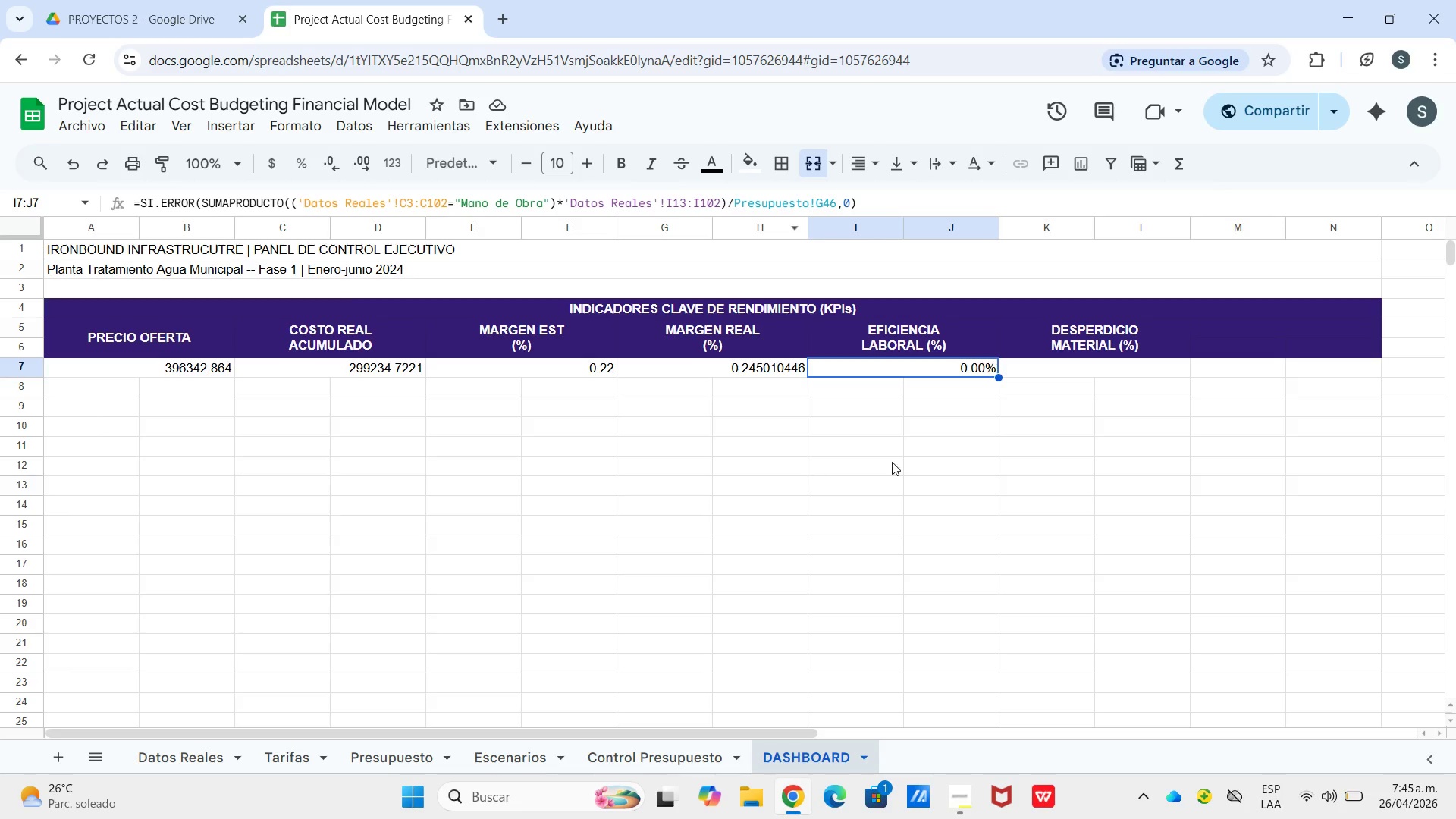 
left_click([955, 447])
 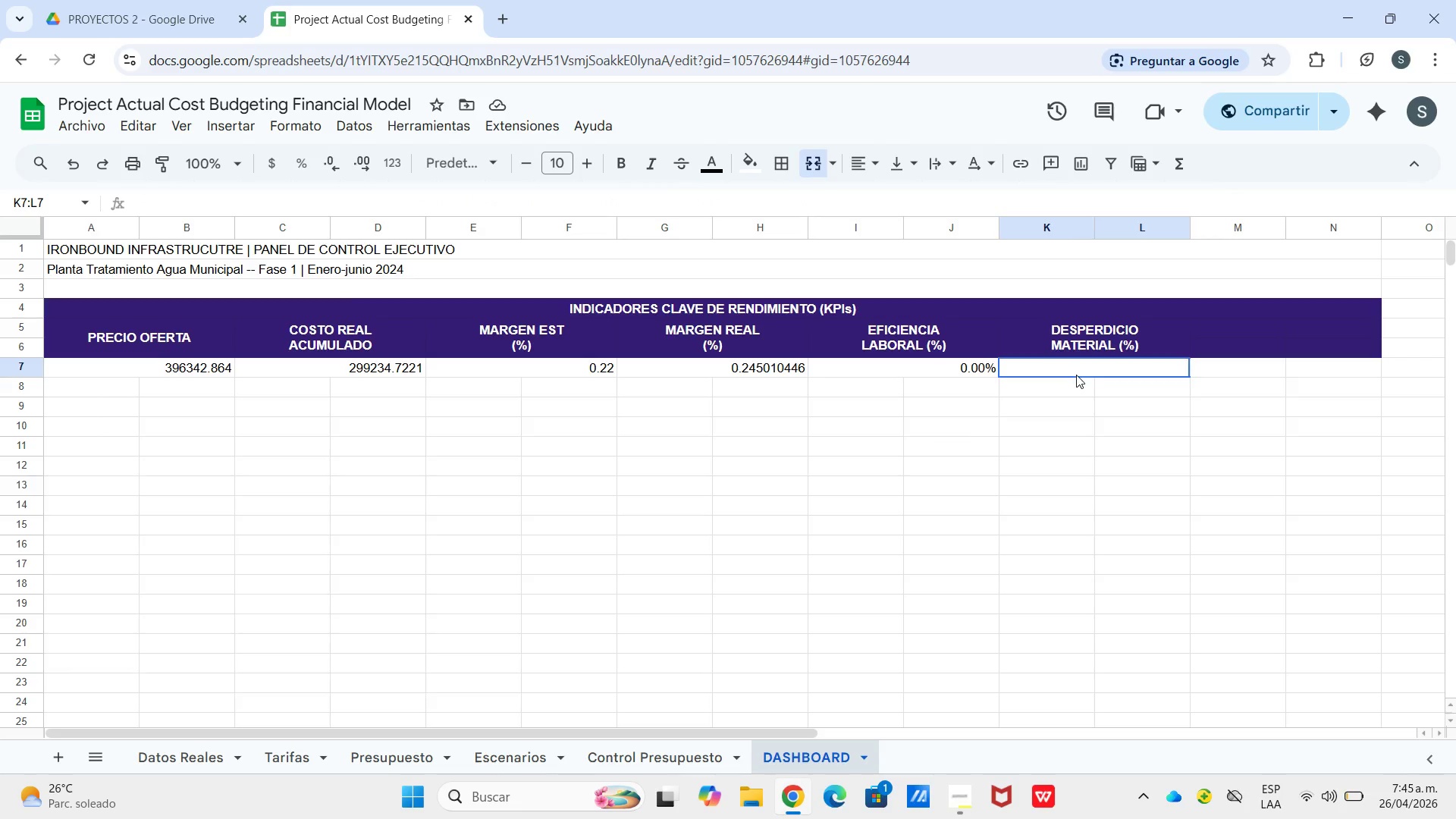 
left_click([1076, 375])
 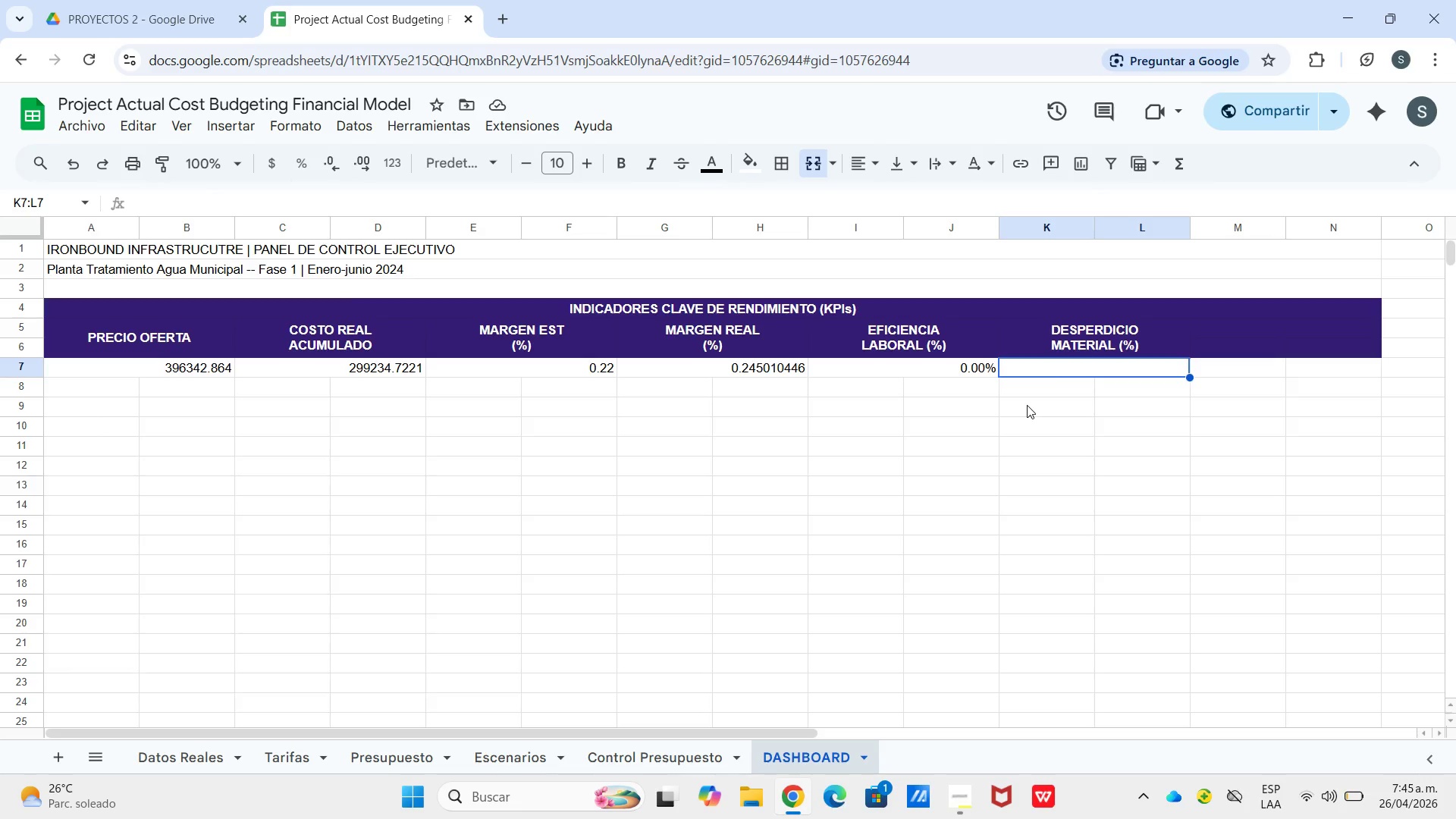 
type()si.err)
key(Tab)
type(1-SUMAPRO)
key(Tab)
type(*Datos Reales)
 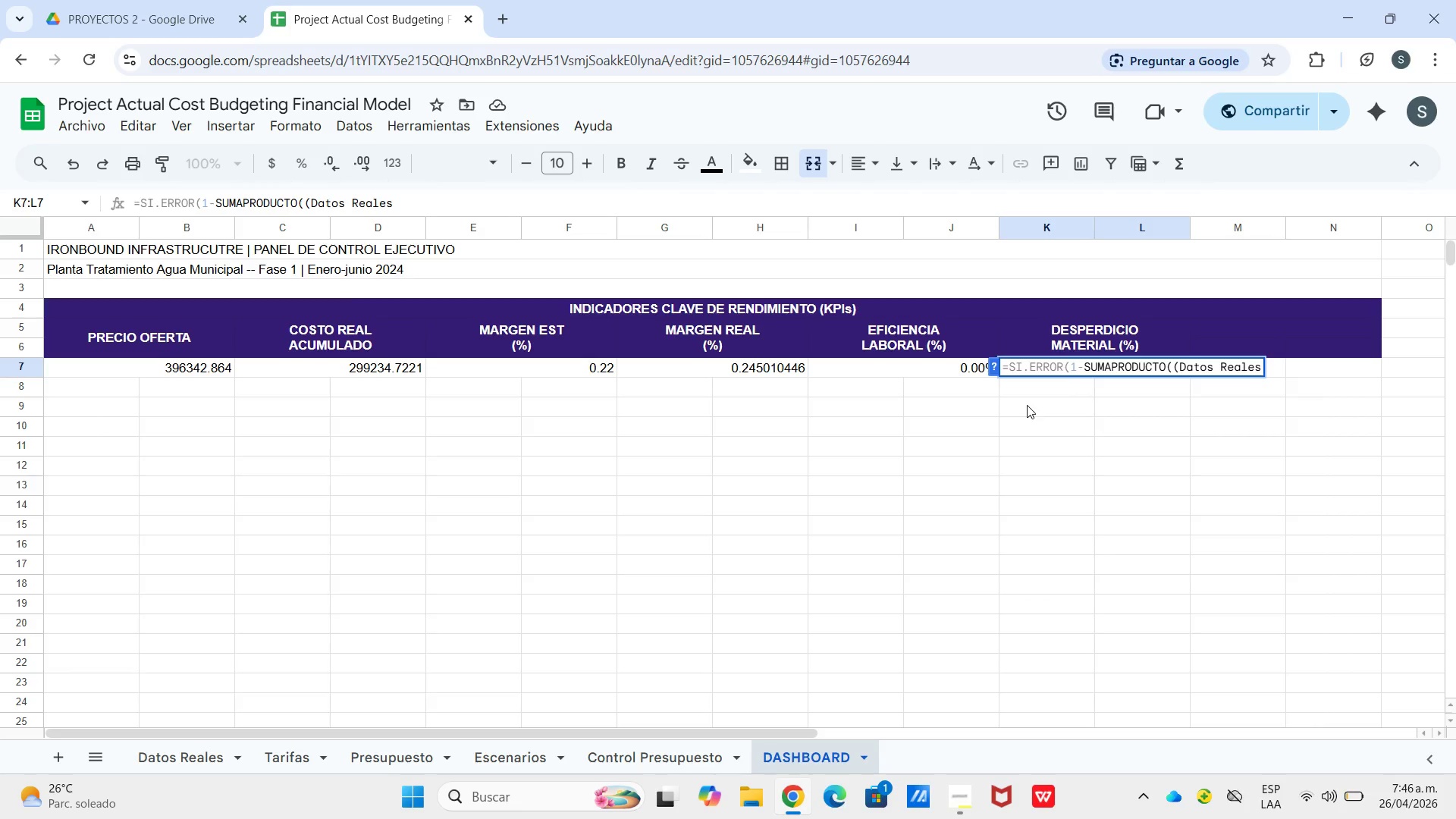 
type(!c3>c102)@Materia Prima@)
 